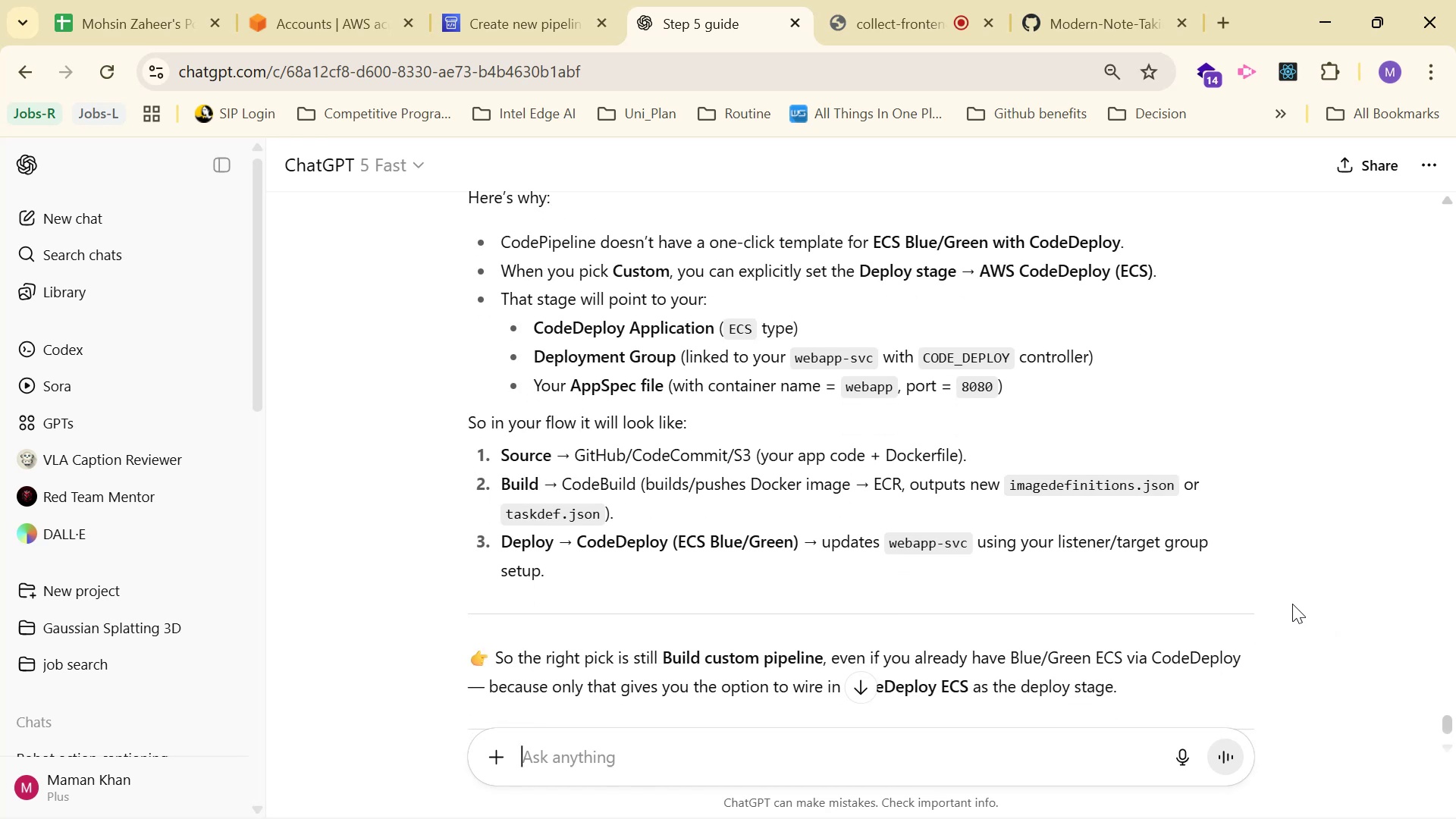 
scroll: coordinate [1292, 602], scroll_direction: up, amount: 1.0
 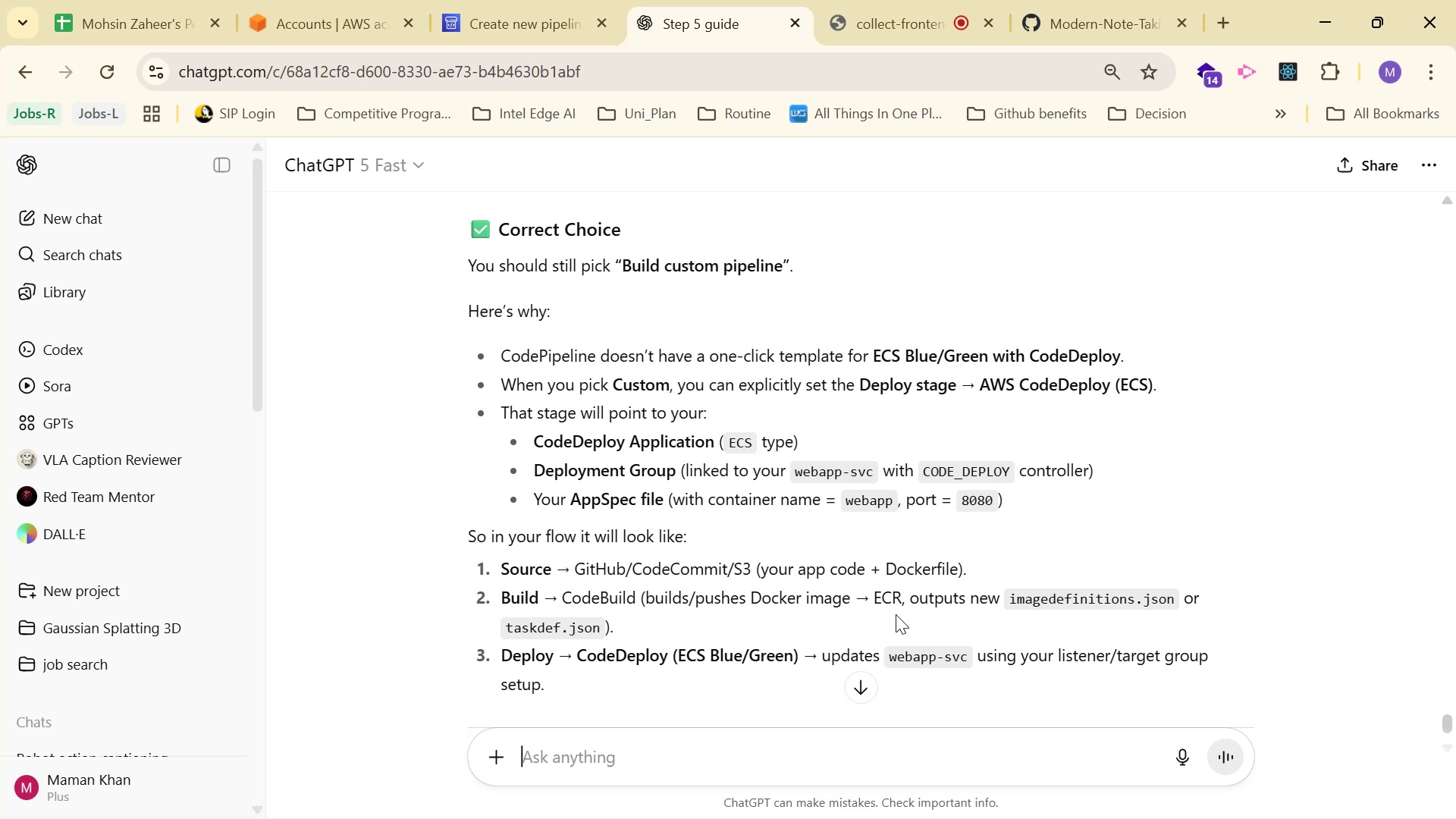 
wait(14.27)
 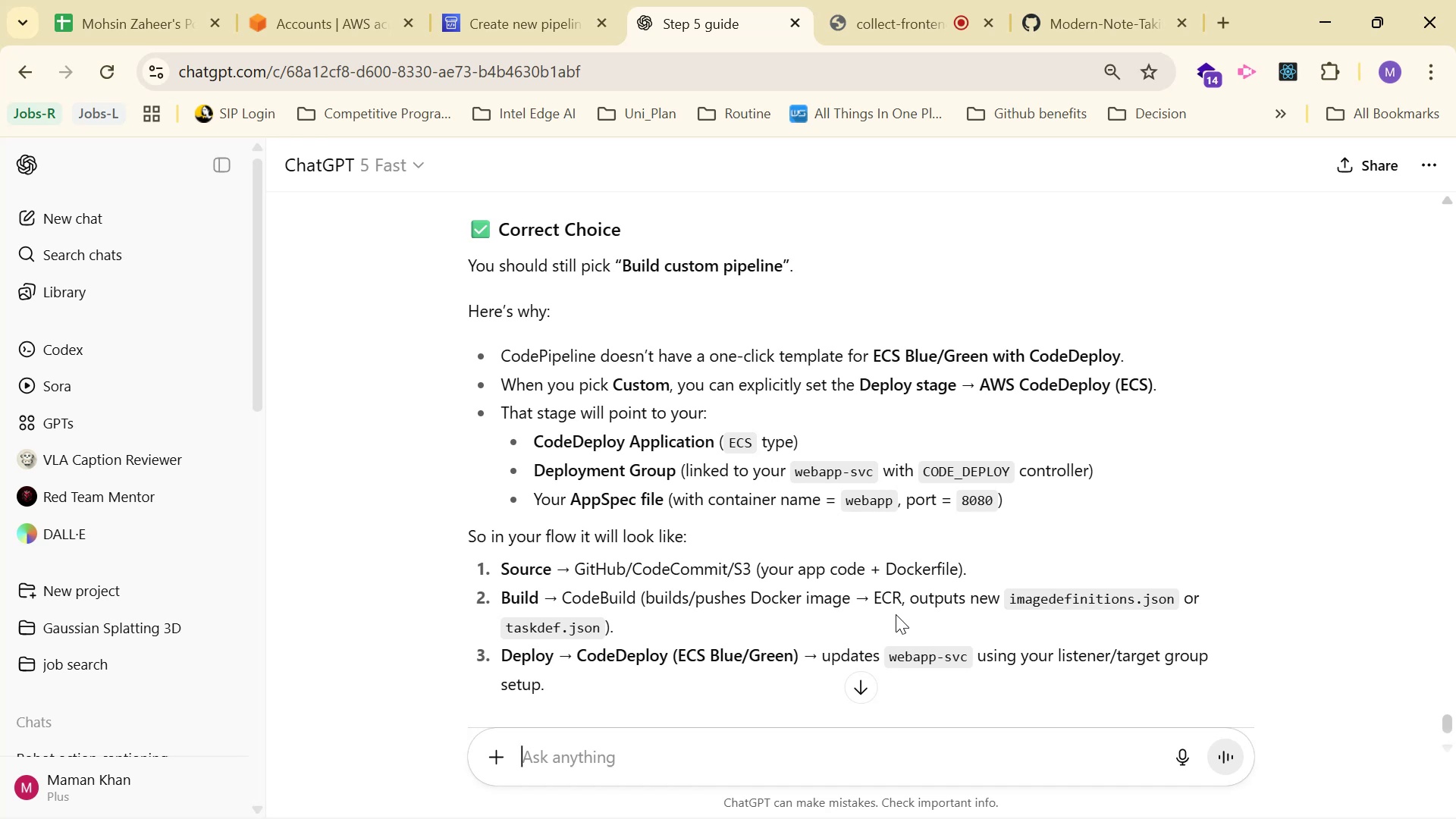 
left_click_drag(start_coordinate=[1451, 714], to_coordinate=[1454, 362])
 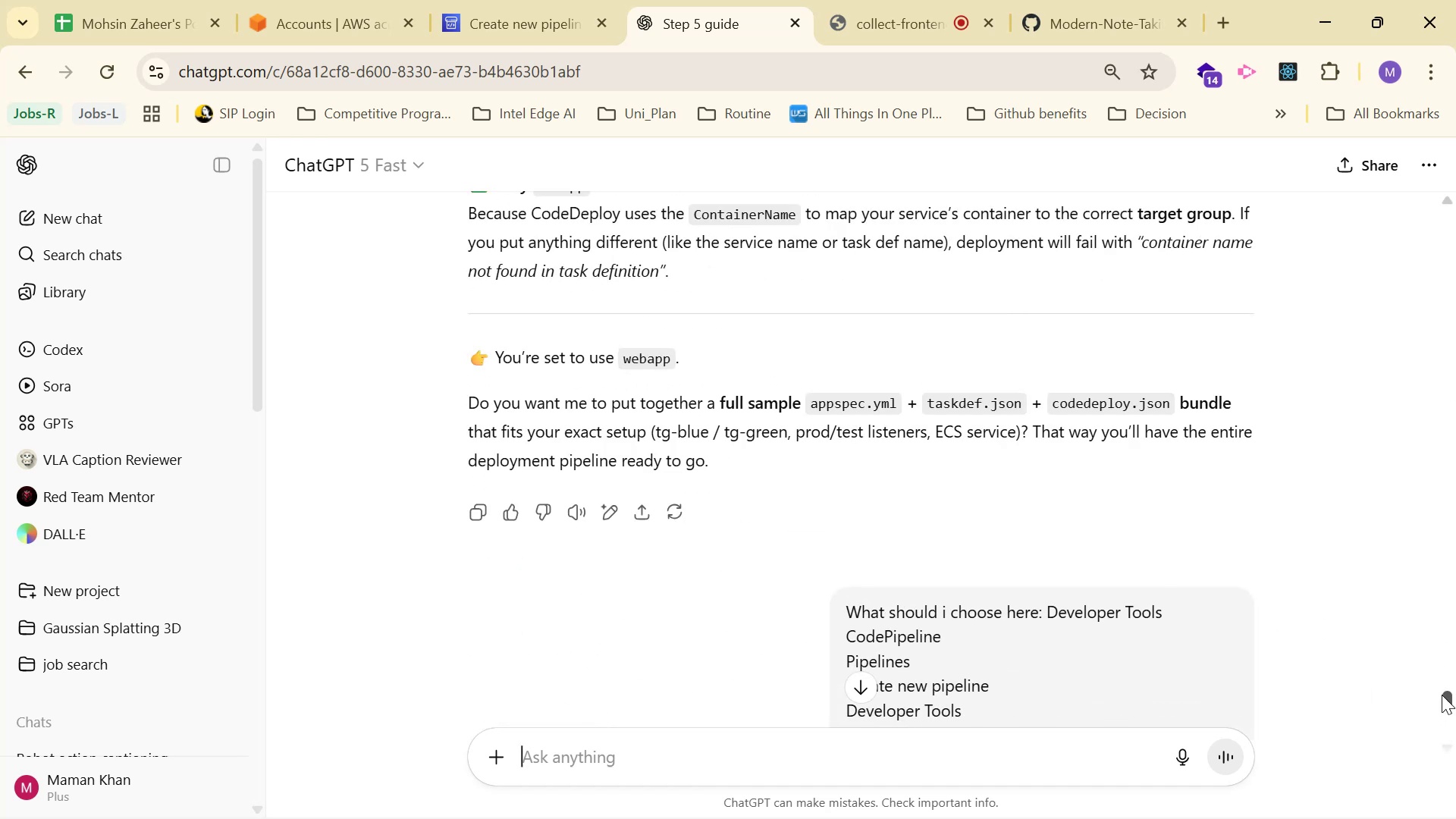 
left_click_drag(start_coordinate=[1447, 701], to_coordinate=[1436, 342])
 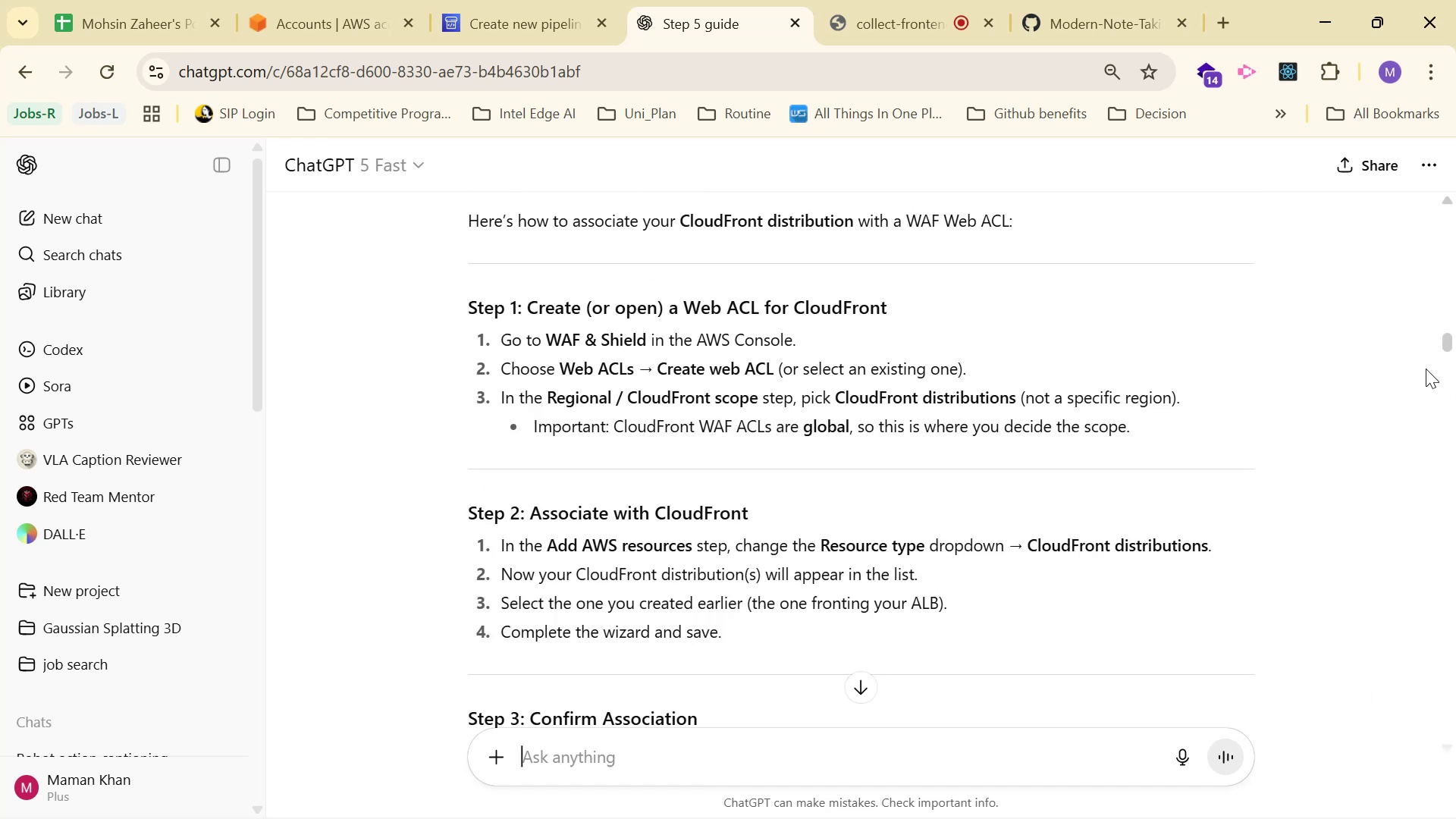 
scroll: coordinate [1332, 469], scroll_direction: up, amount: 8.0
 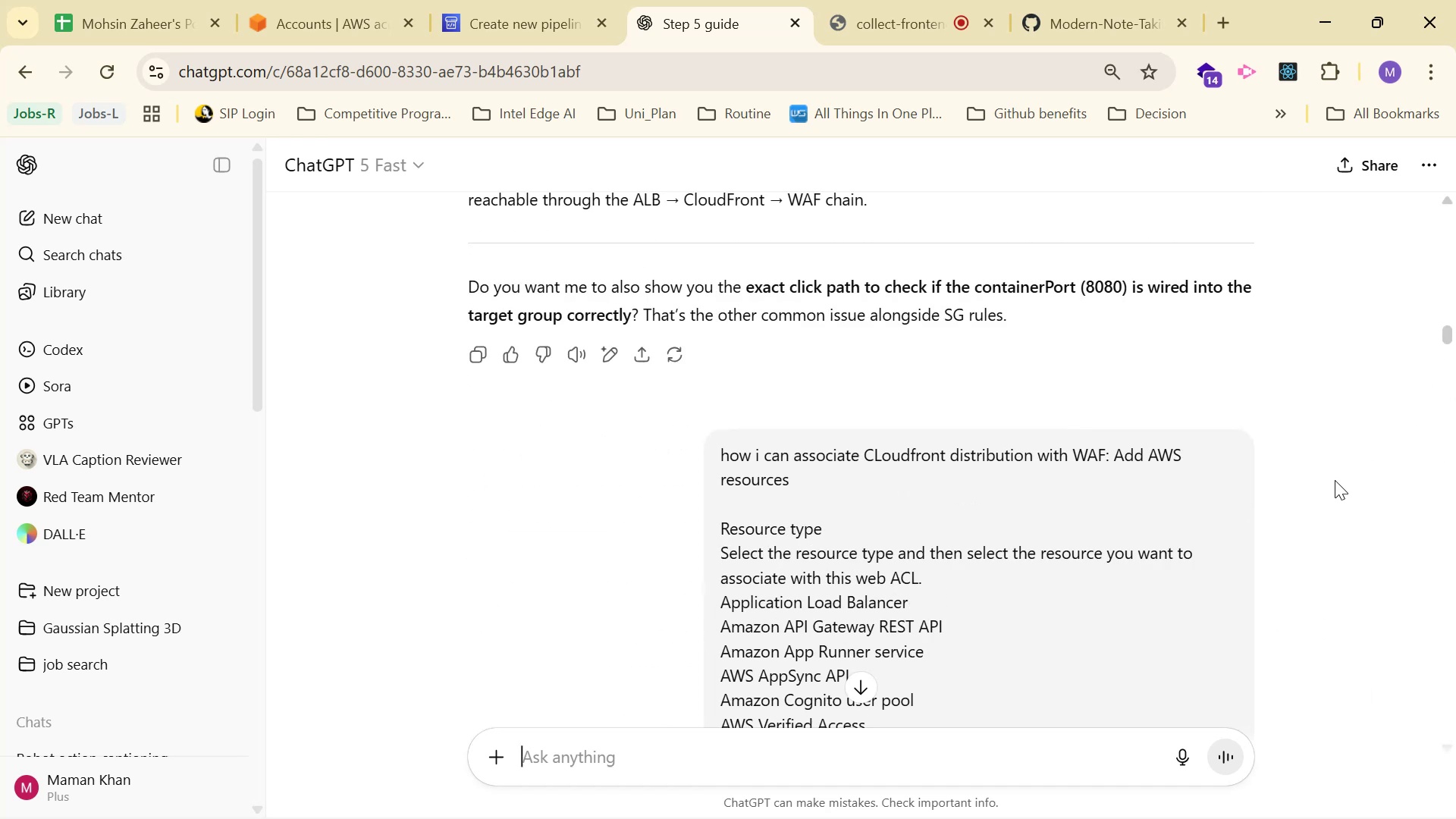 
scroll: coordinate [1322, 469], scroll_direction: down, amount: 113.0
 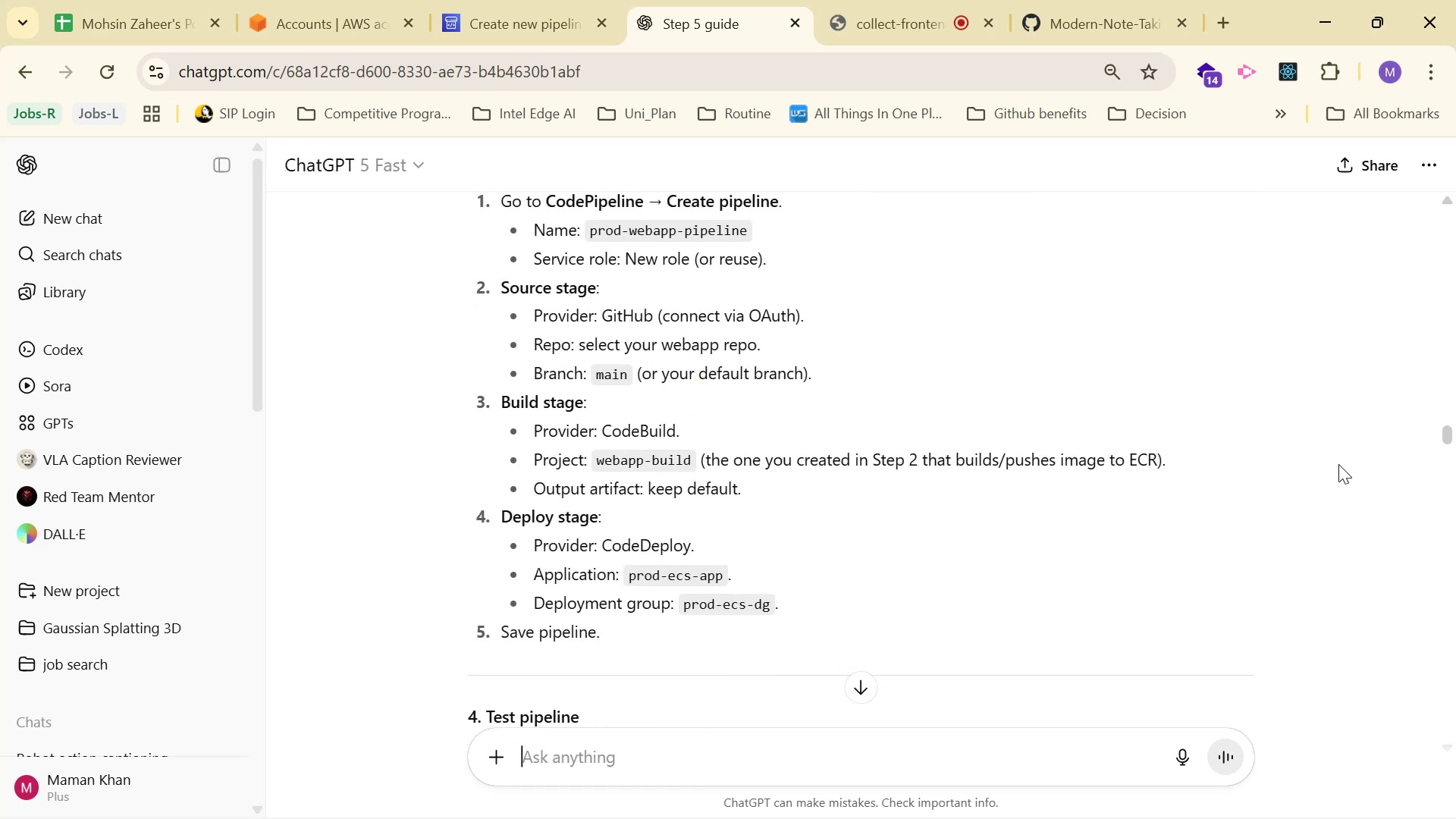 
scroll: coordinate [885, 511], scroll_direction: up, amount: 3.0
 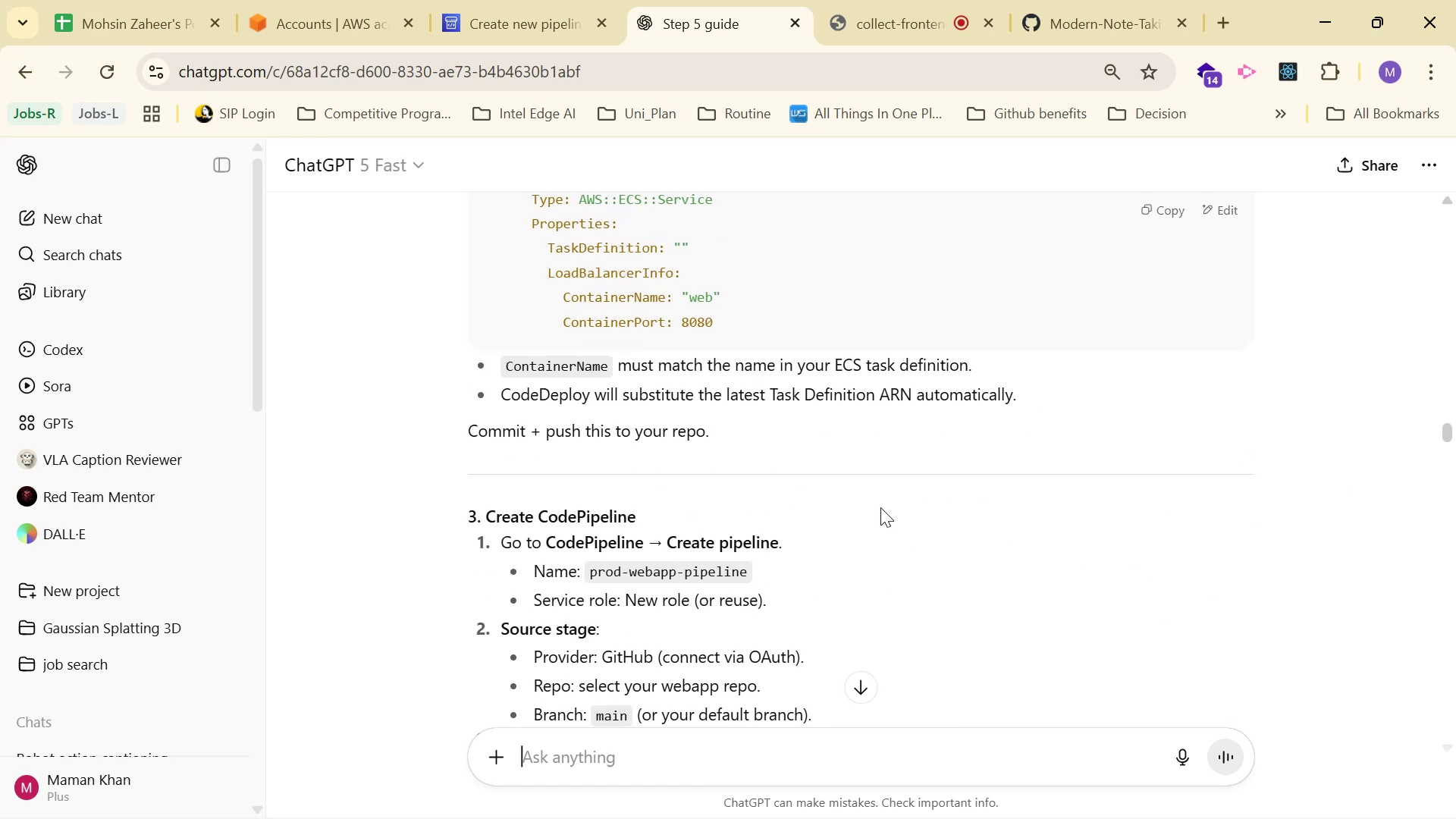 
scroll: coordinate [922, 441], scroll_direction: down, amount: 2.0
 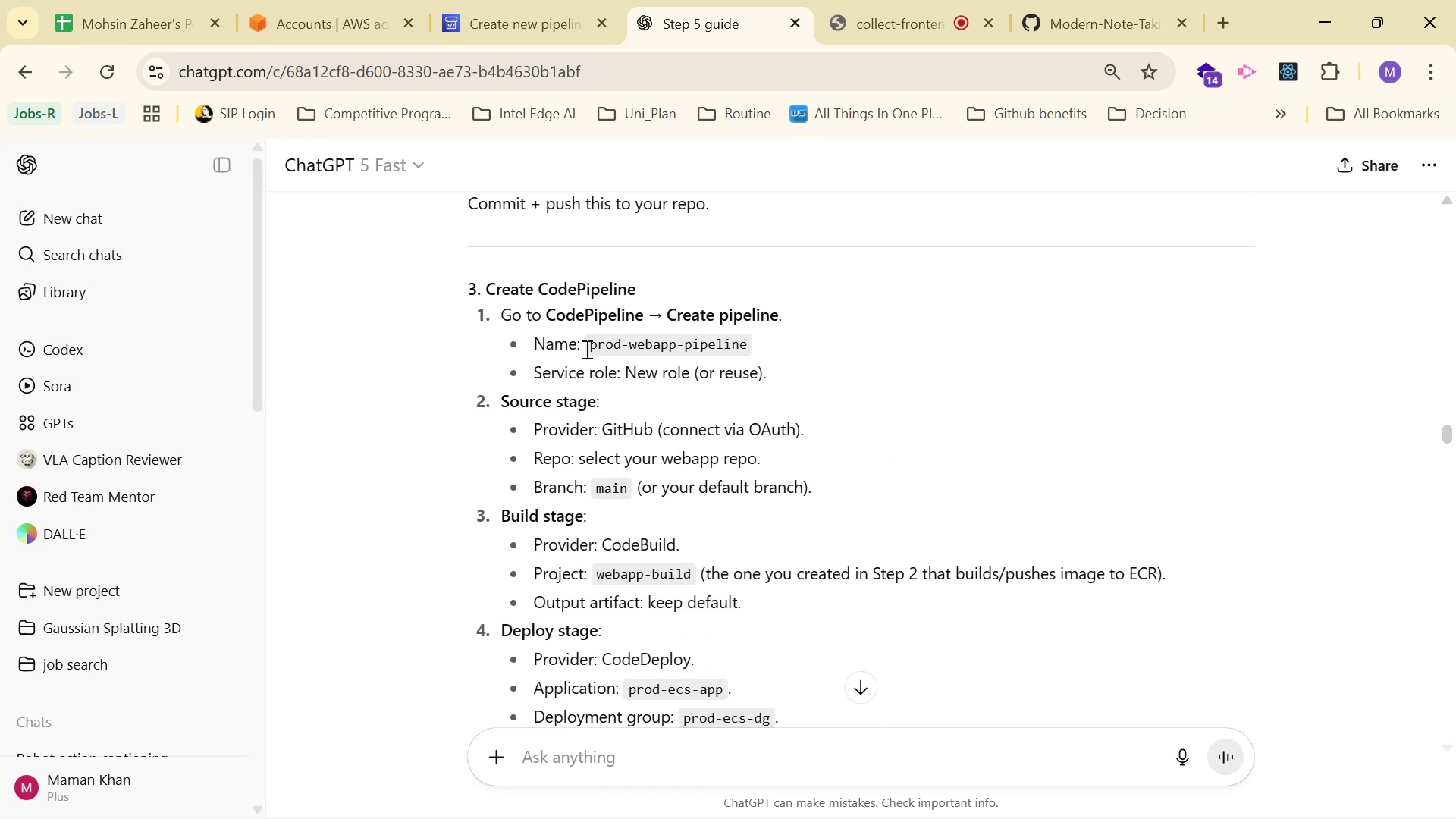 
left_click_drag(start_coordinate=[588, 344], to_coordinate=[755, 332])
 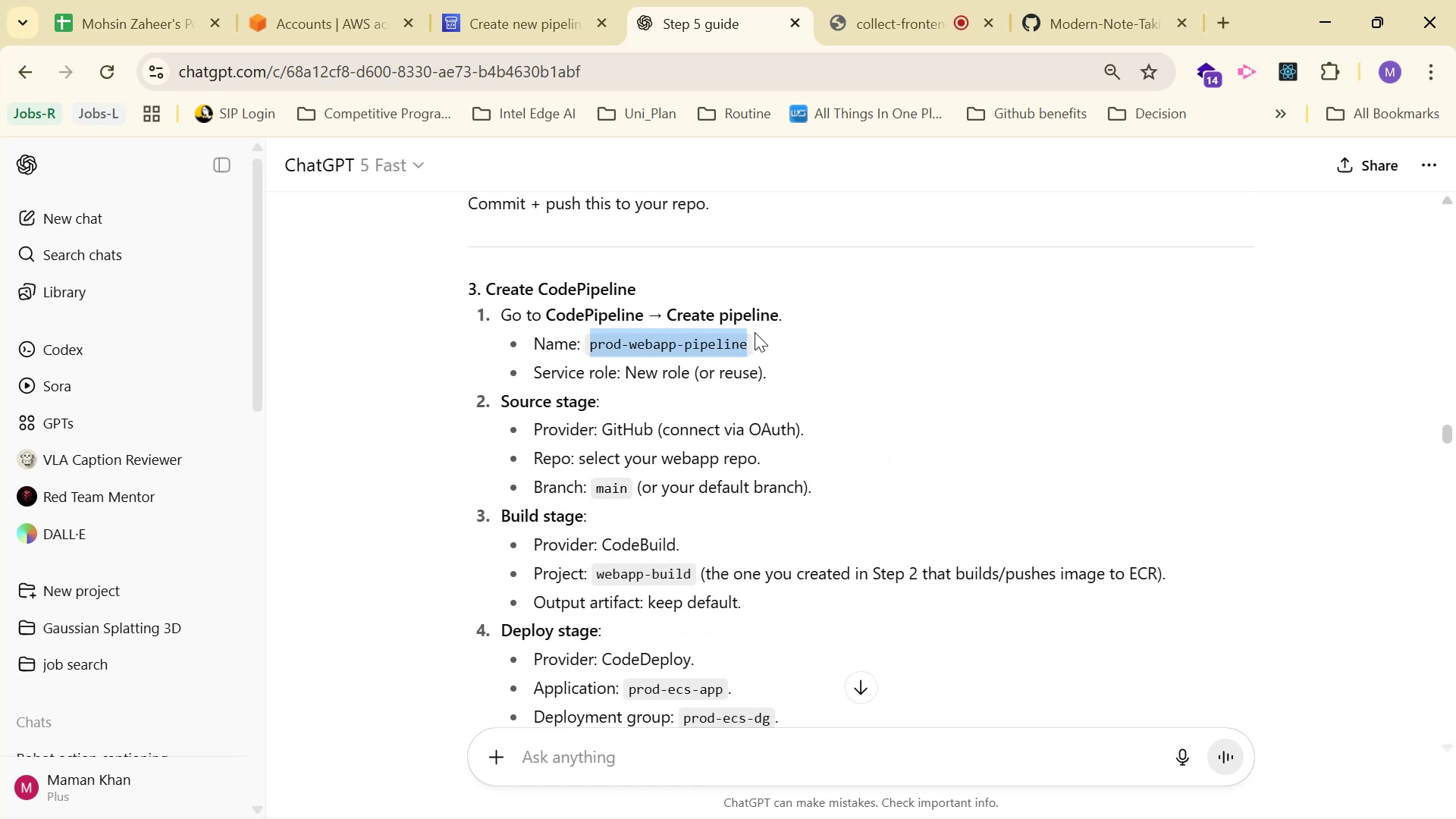 
key(Control+C)
 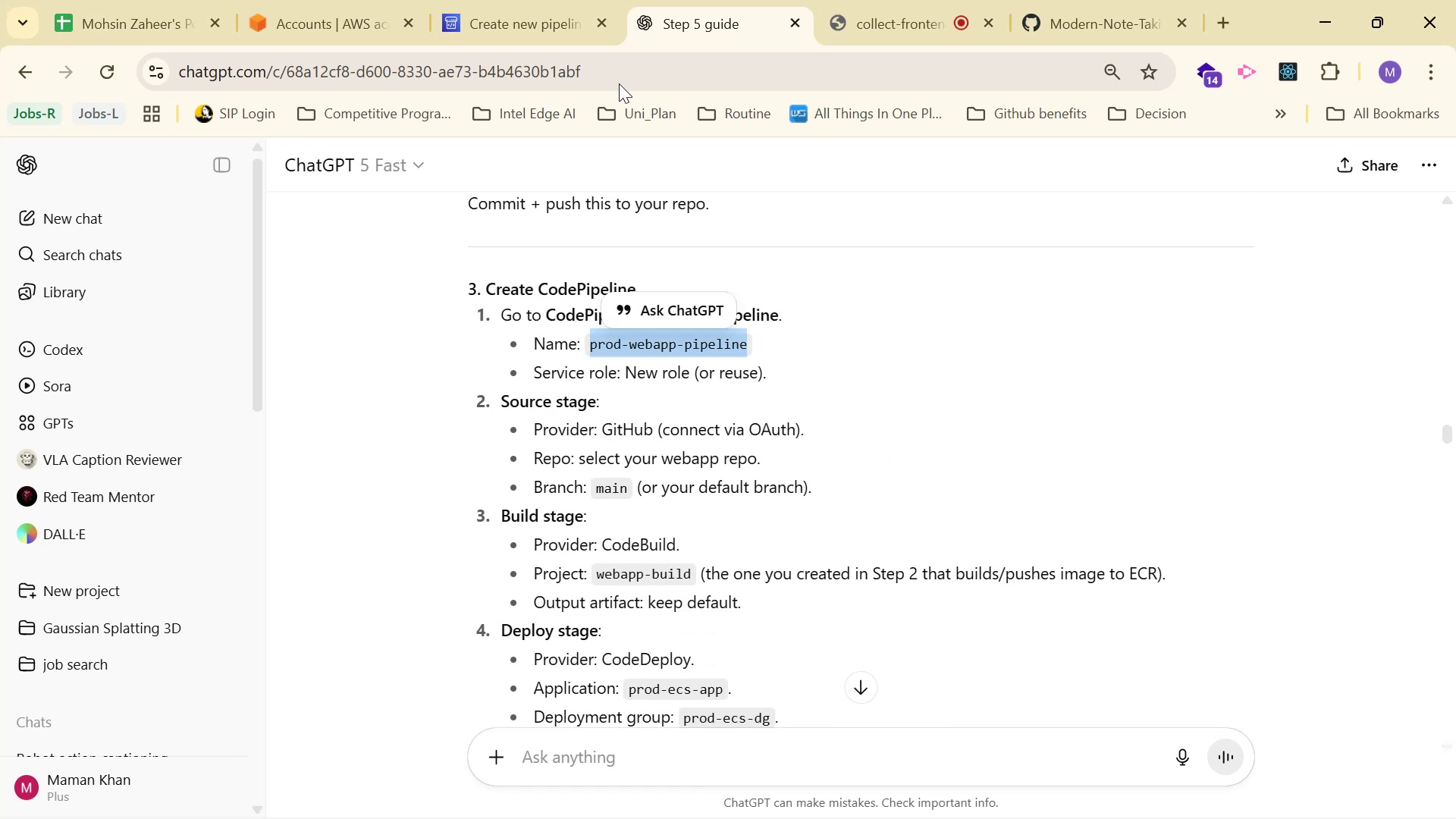 
key(Control+C)
 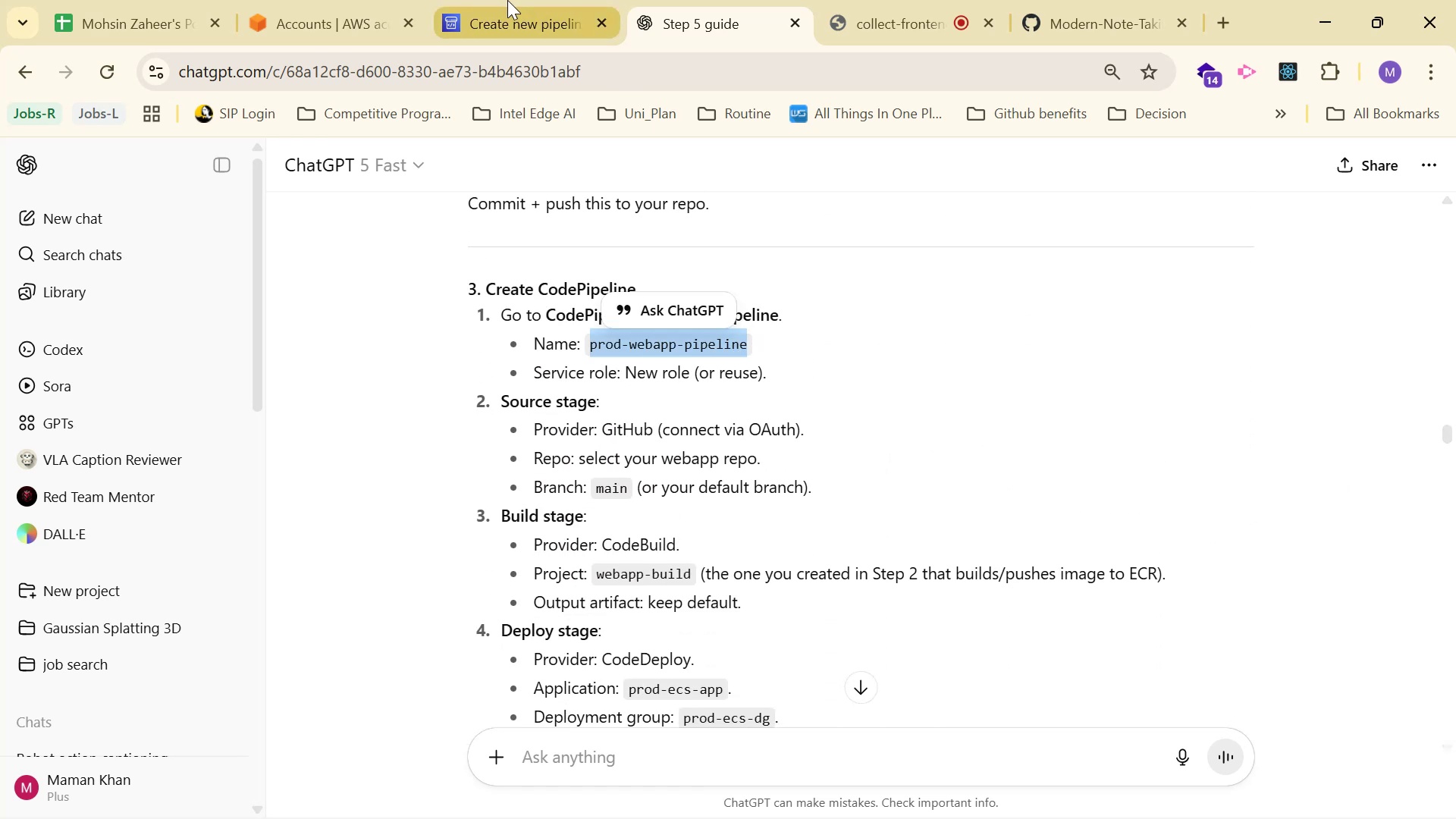 
left_click([509, 0])
 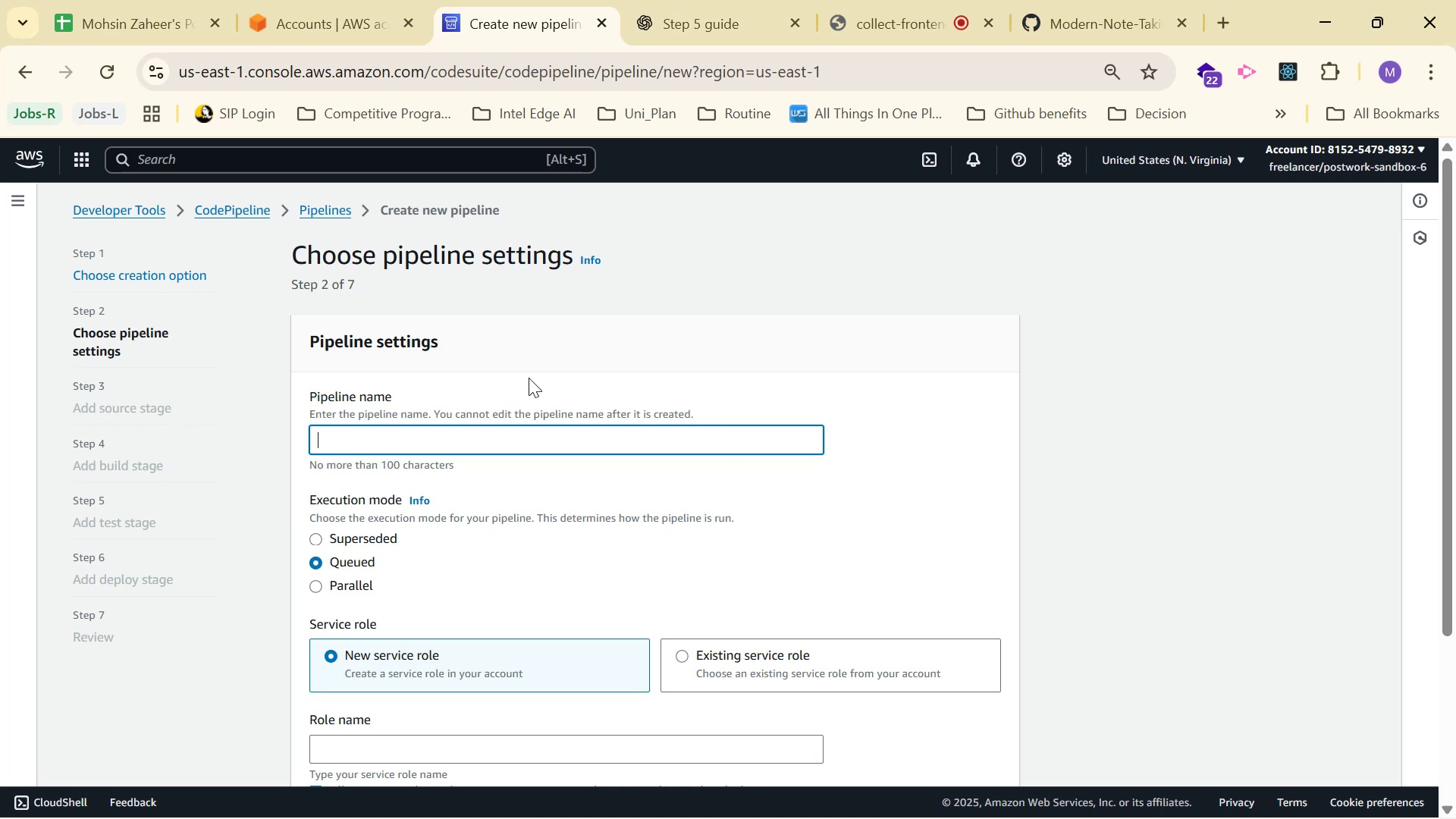 
key(Control+V)
 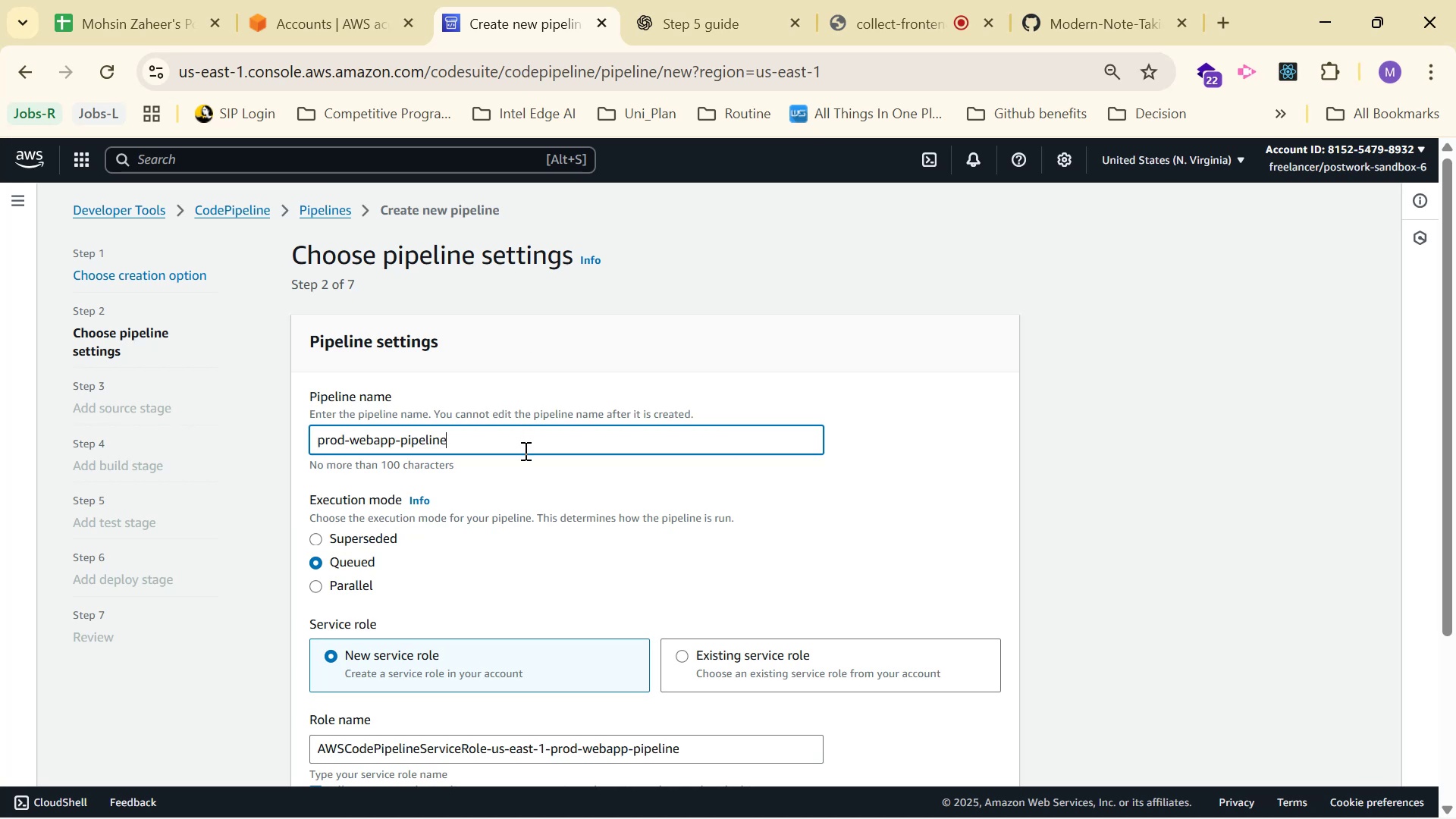 
scroll: coordinate [501, 441], scroll_direction: down, amount: 1.0
 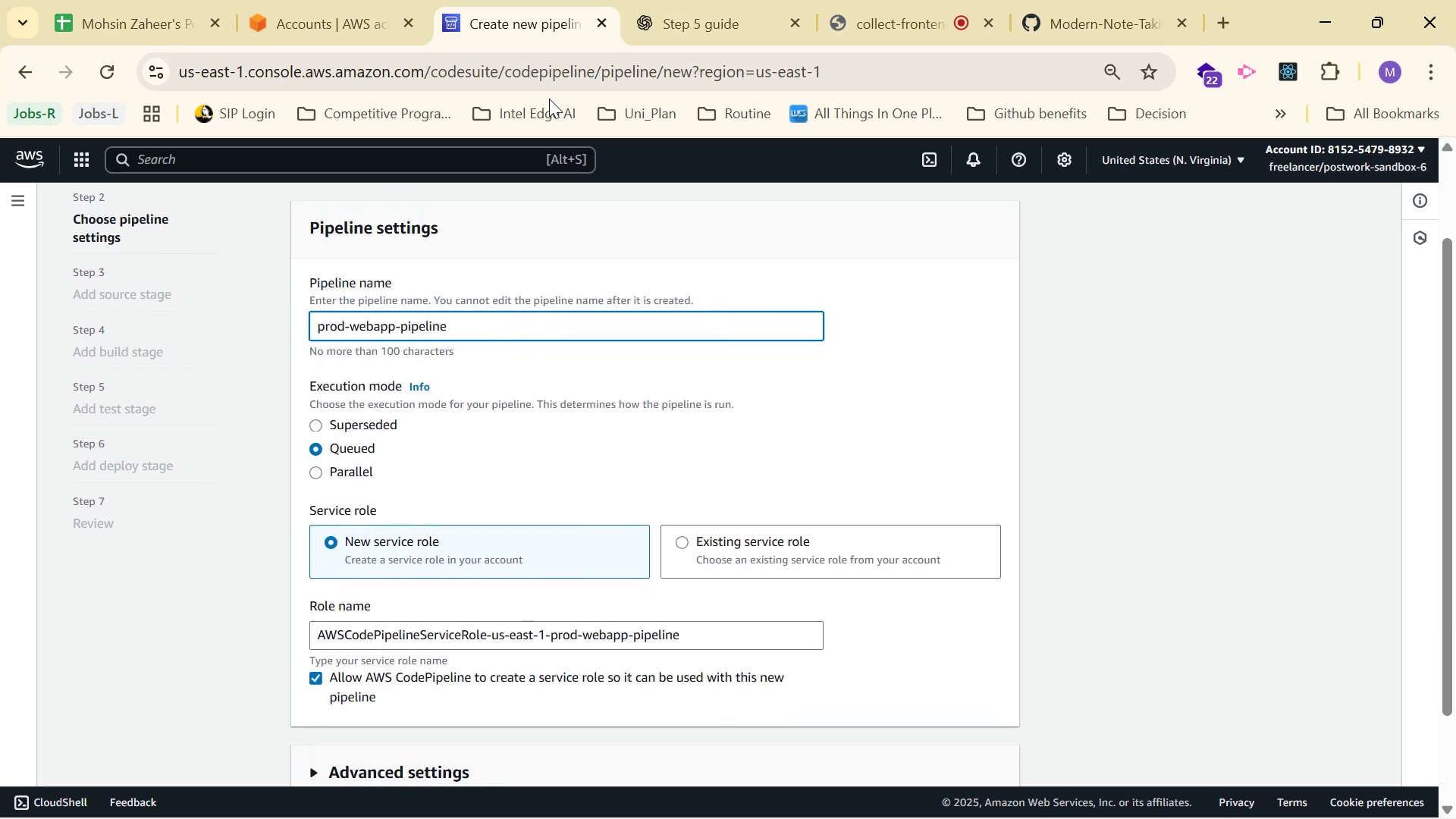 
left_click([675, 0])
 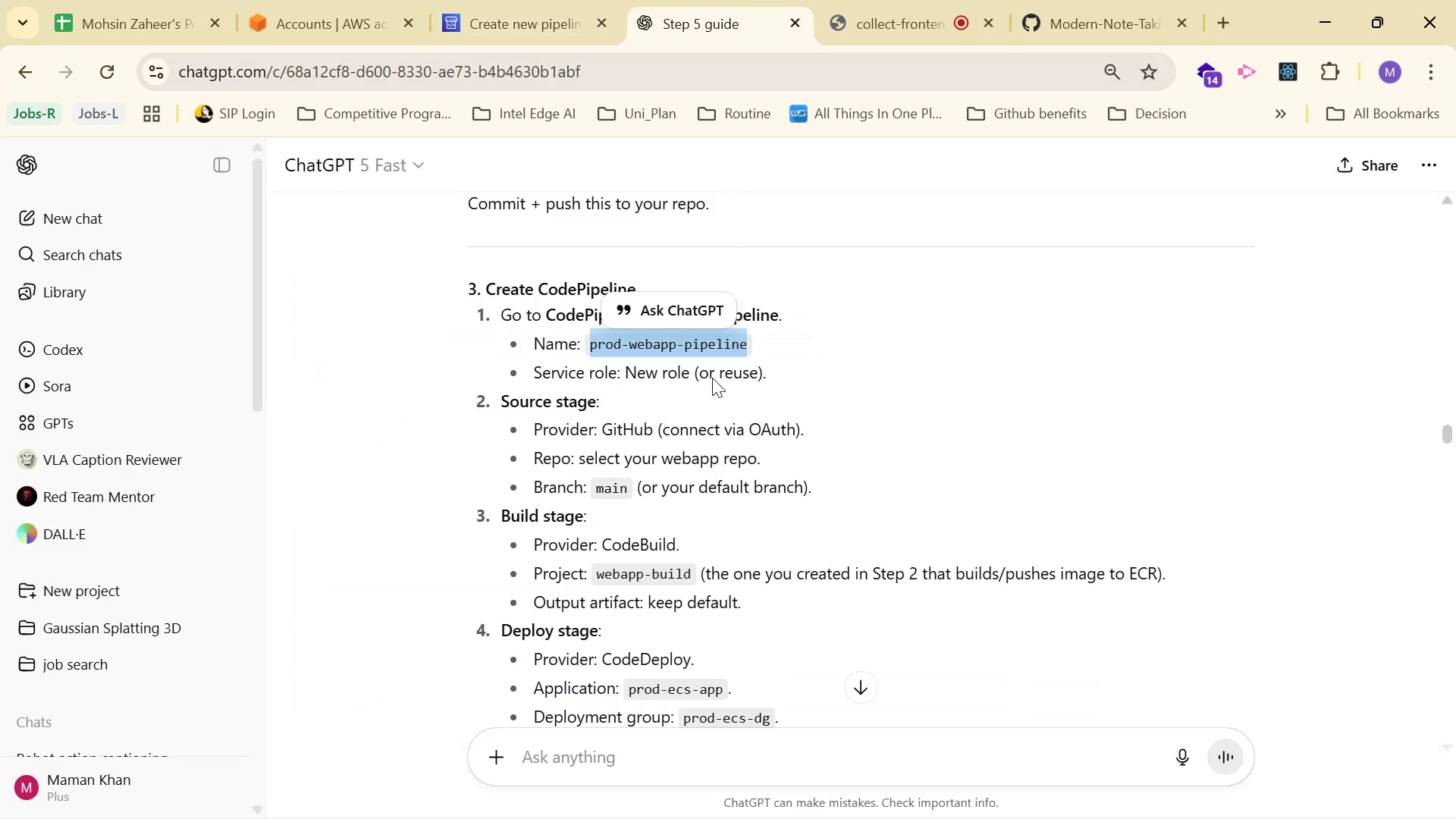 
left_click([498, 0])
 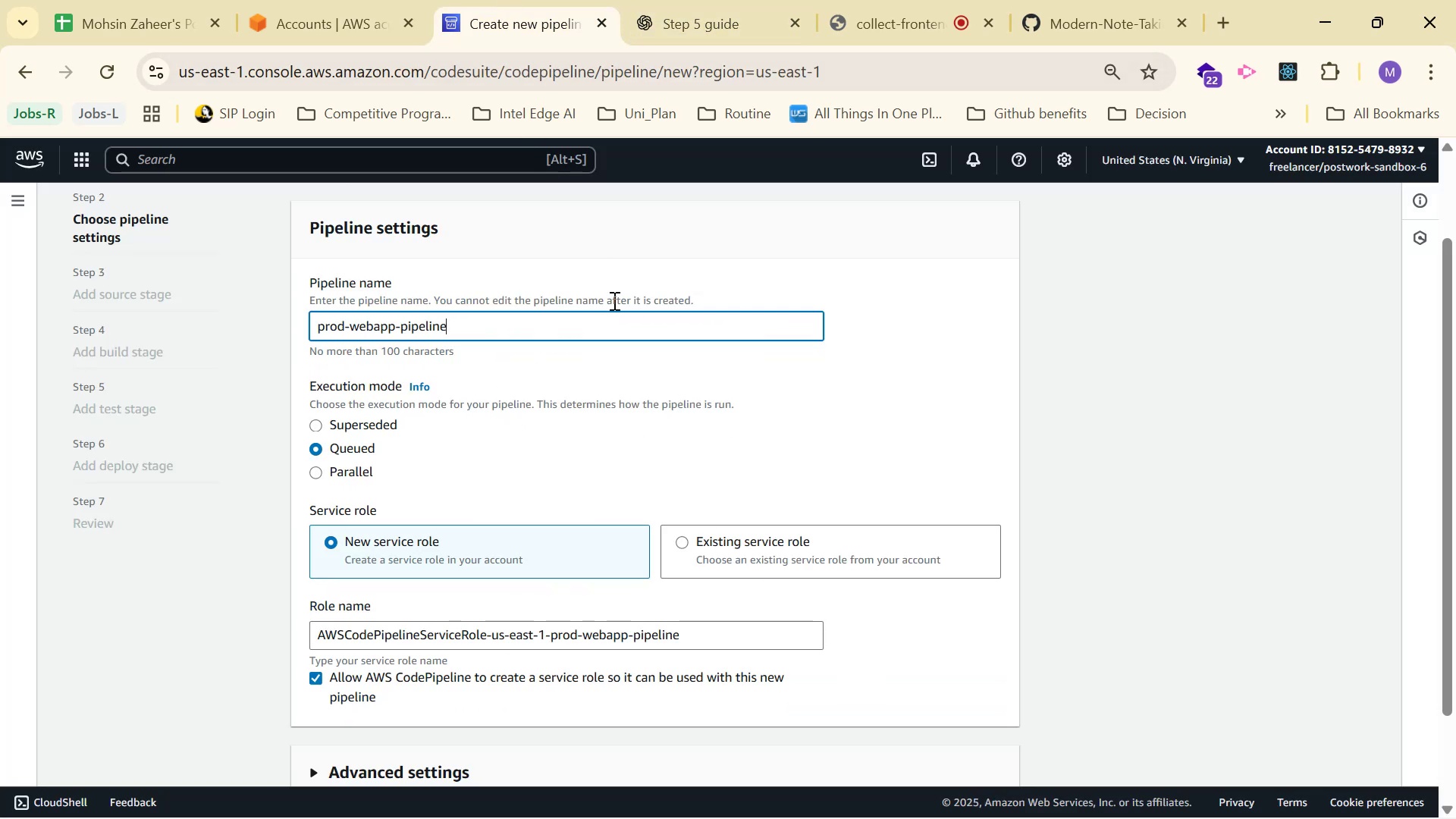 
scroll: coordinate [613, 306], scroll_direction: down, amount: 1.0
 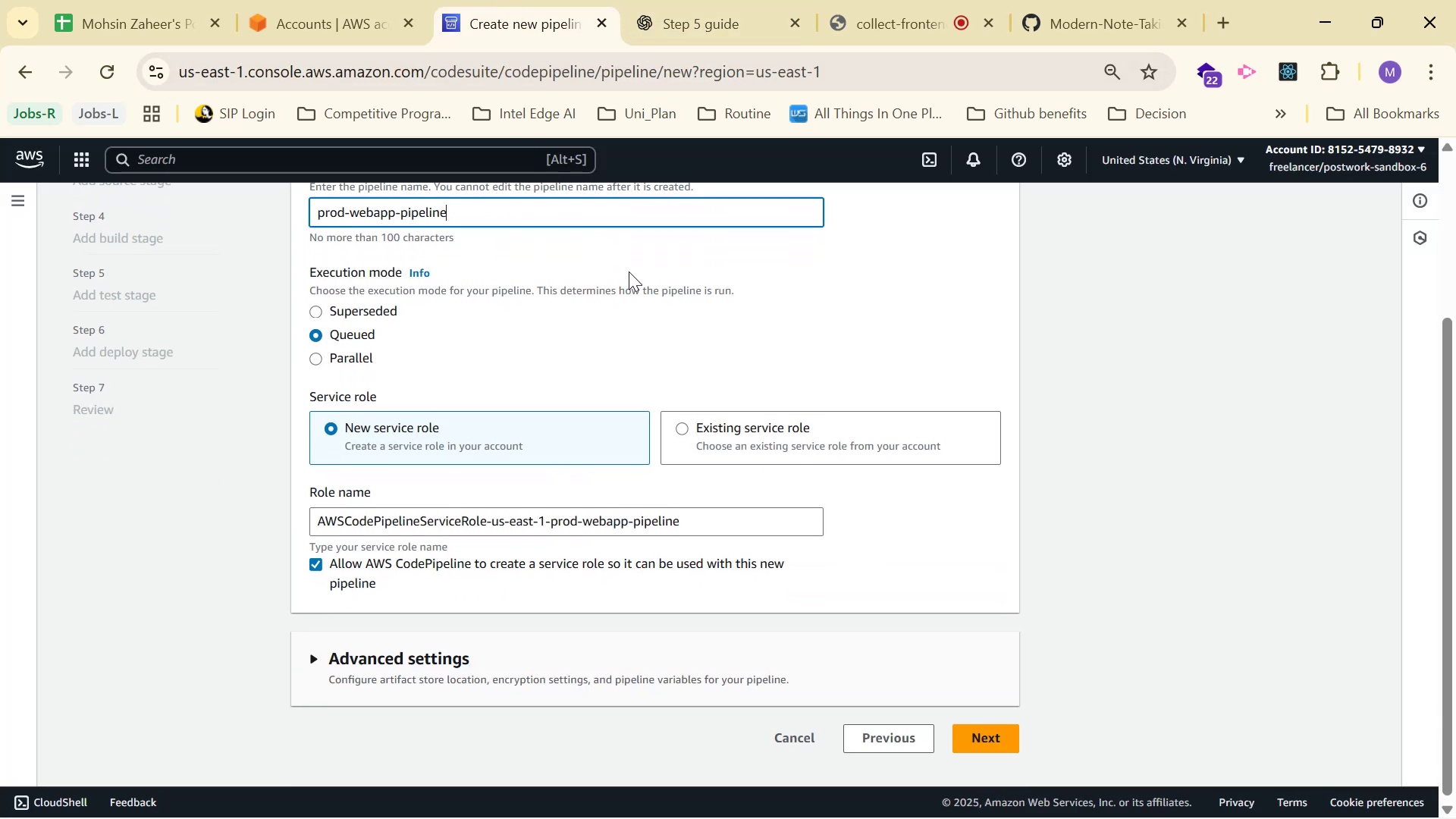 
left_click([697, 28])
 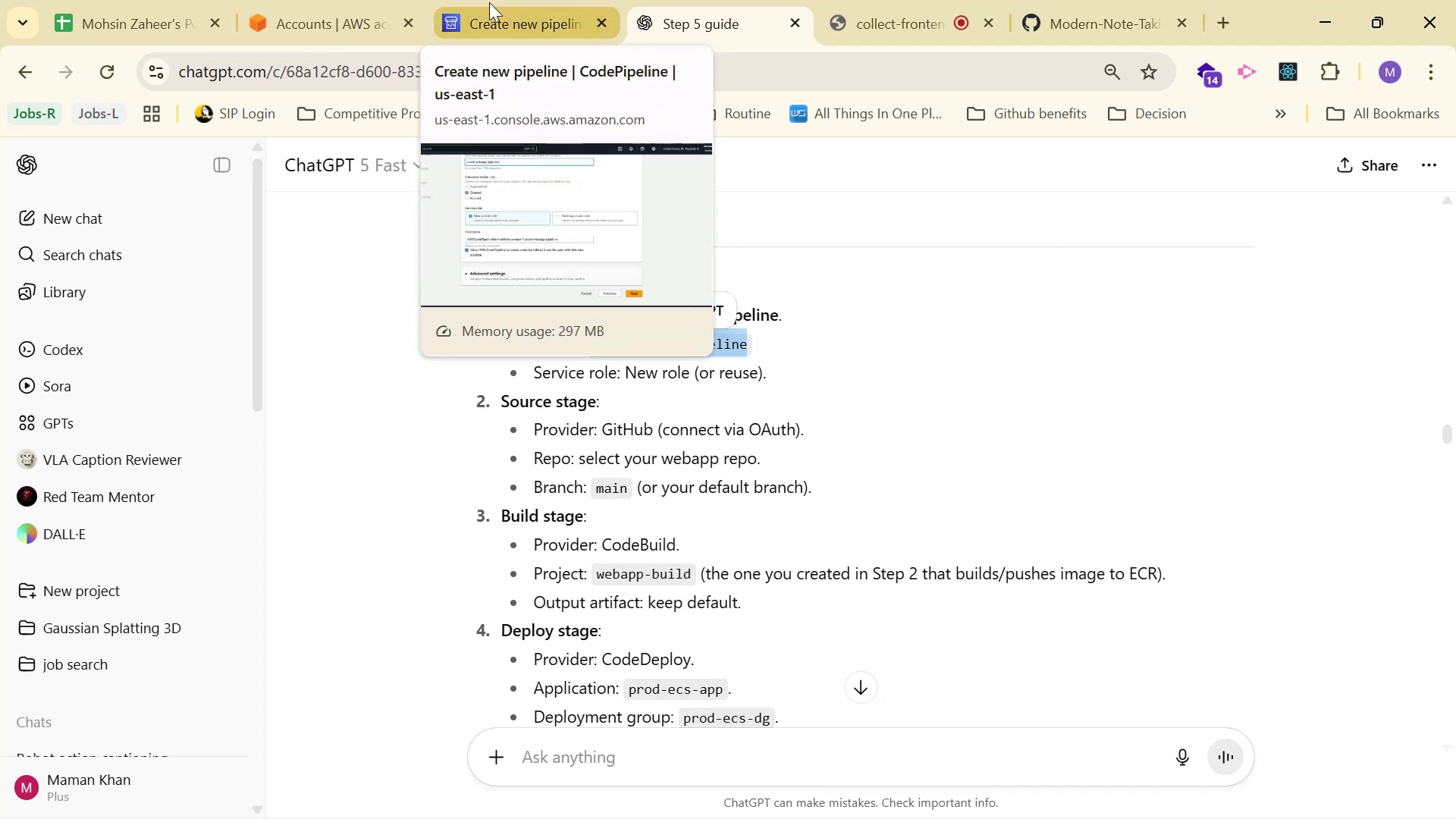 
left_click([493, 1])
 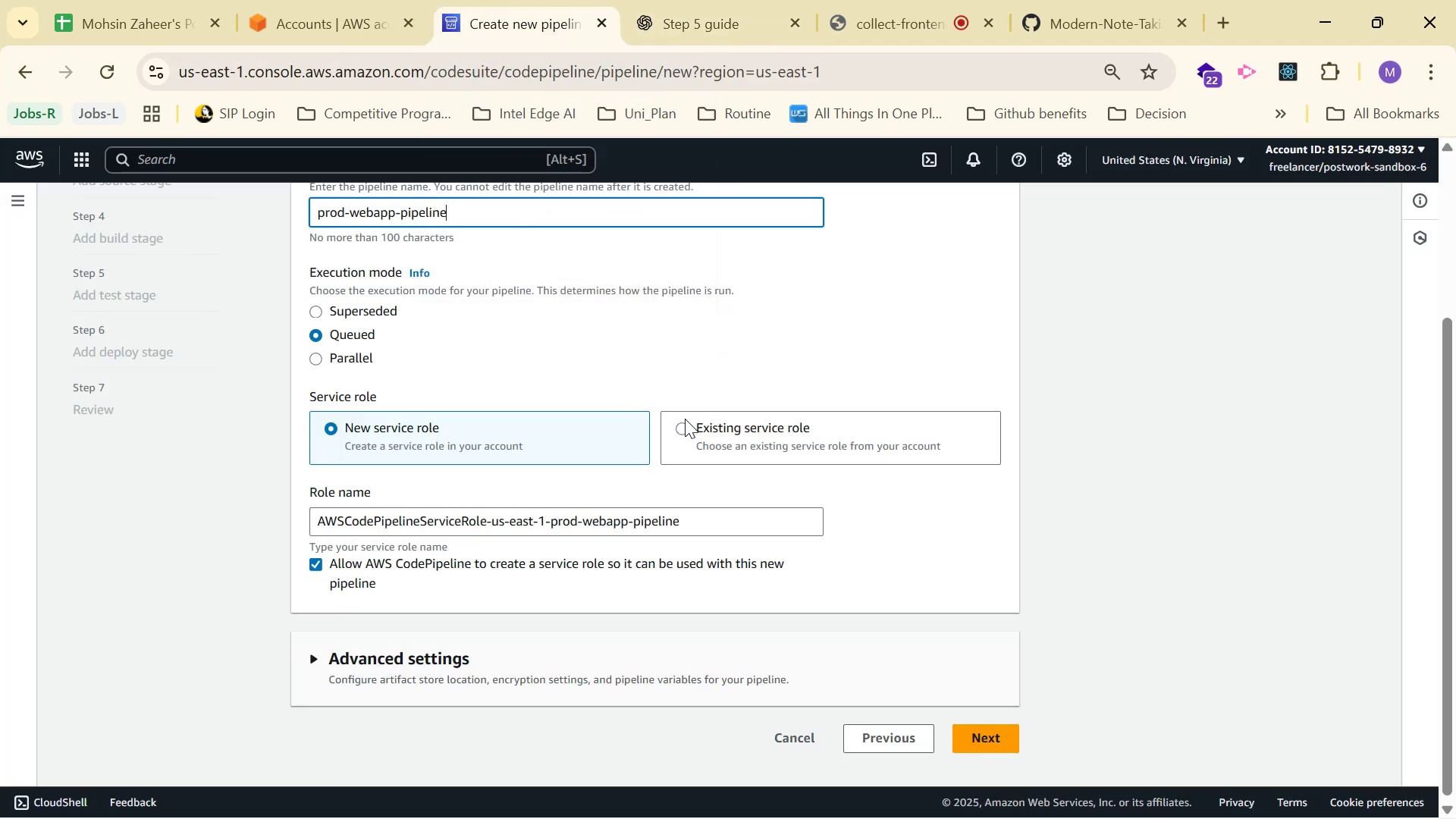 
left_click([693, 427])
 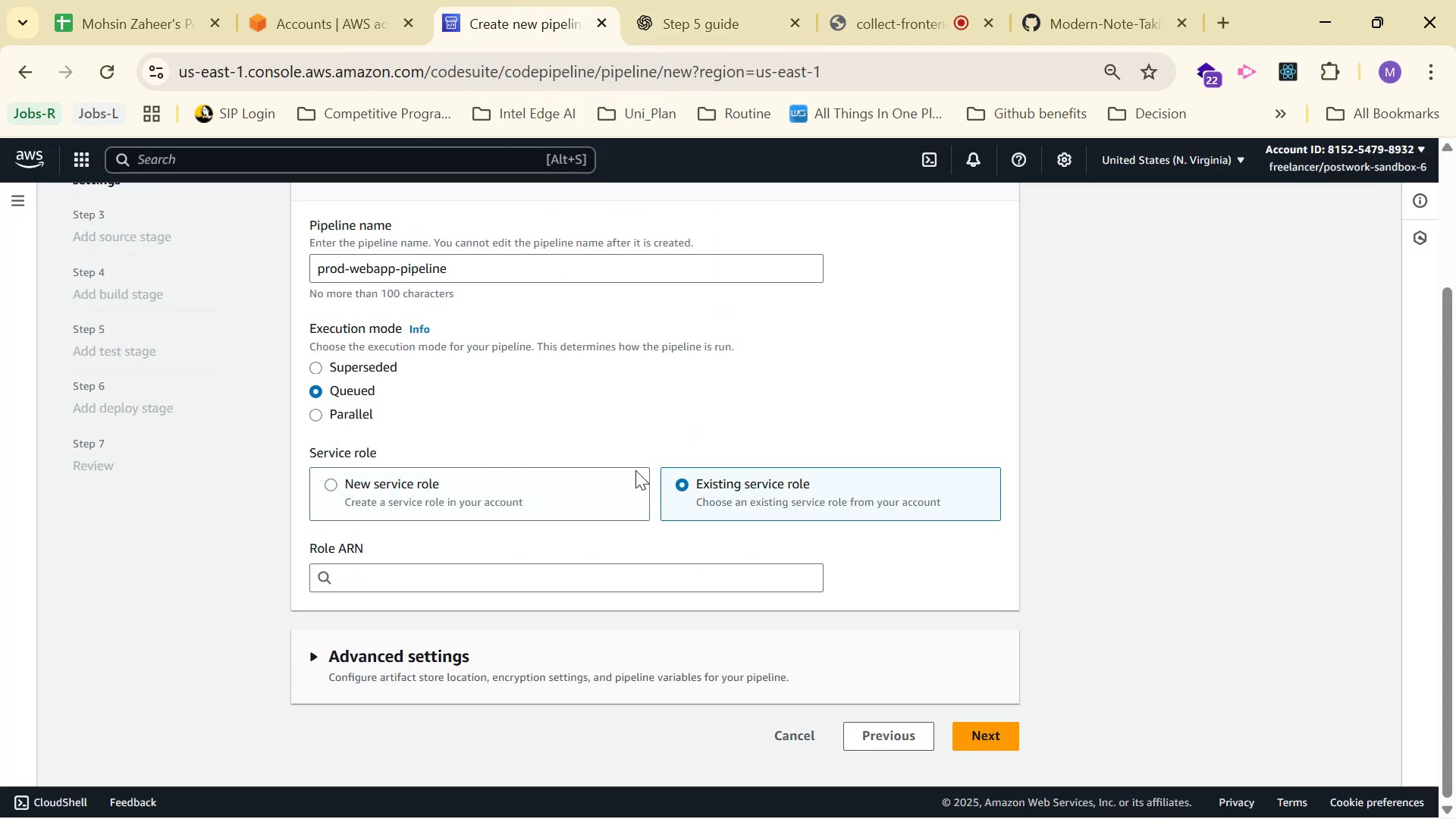 
left_click([568, 492])
 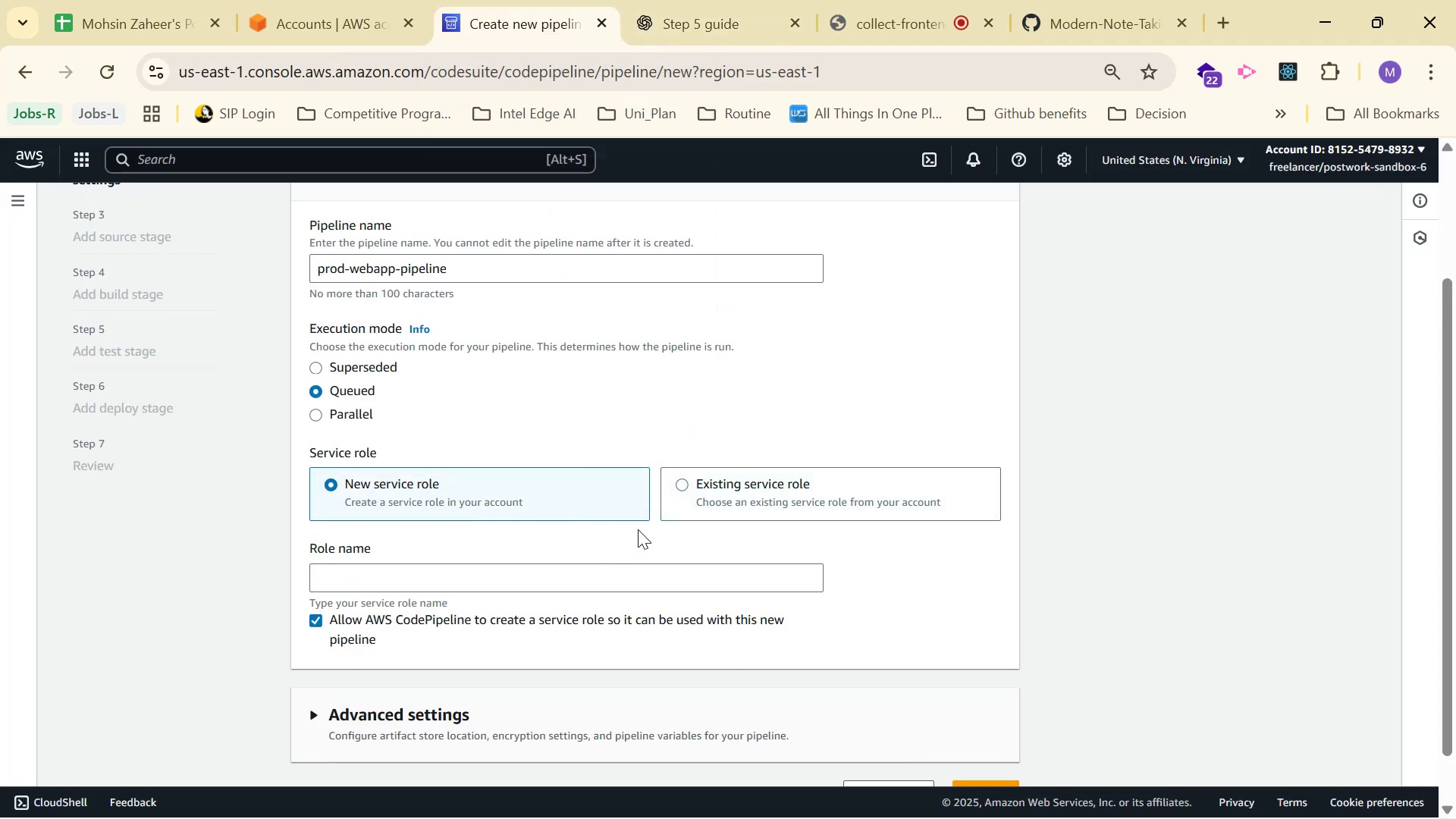 
scroll: coordinate [603, 418], scroll_direction: up, amount: 2.0
 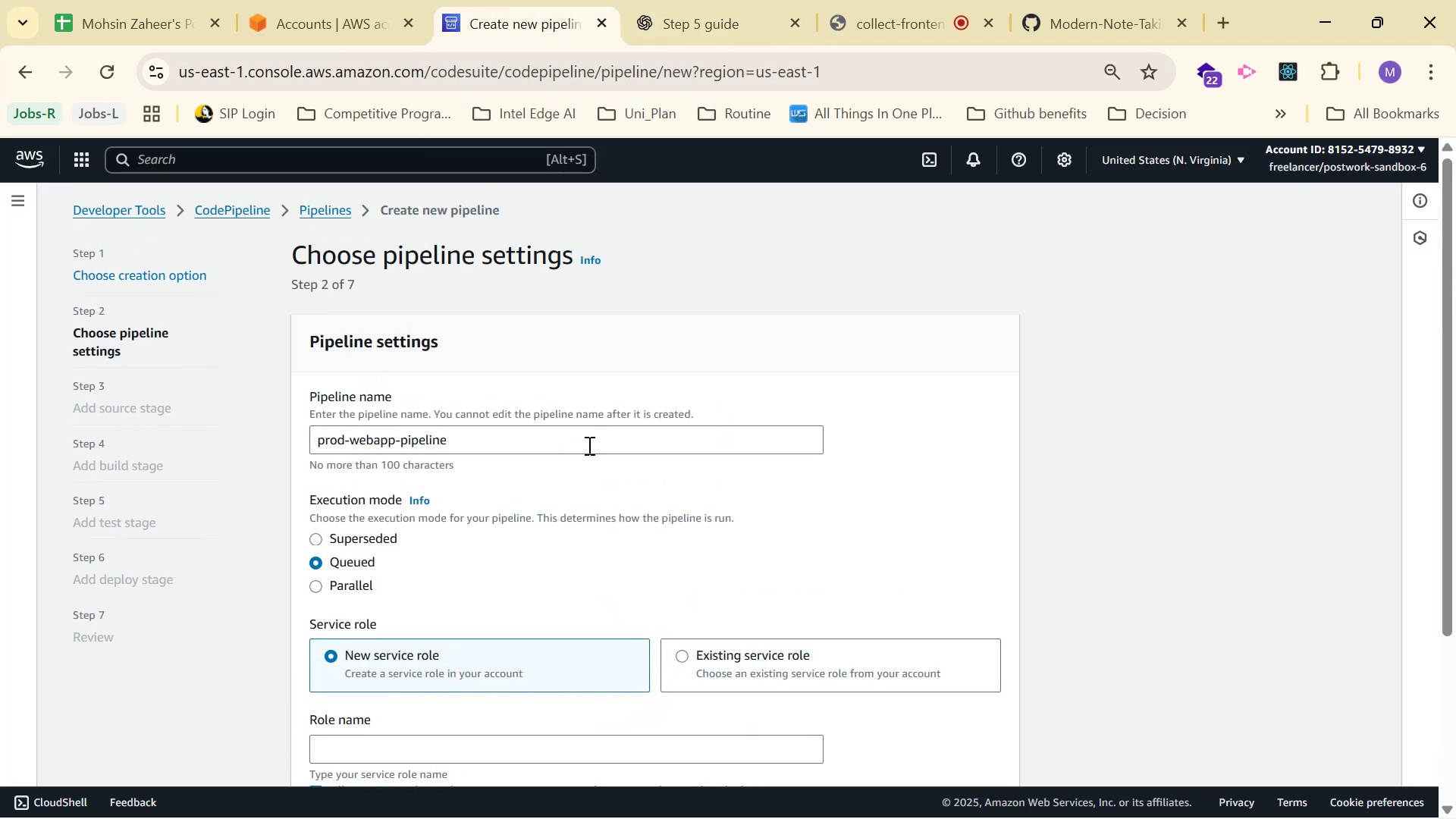 
double_click([588, 445])
 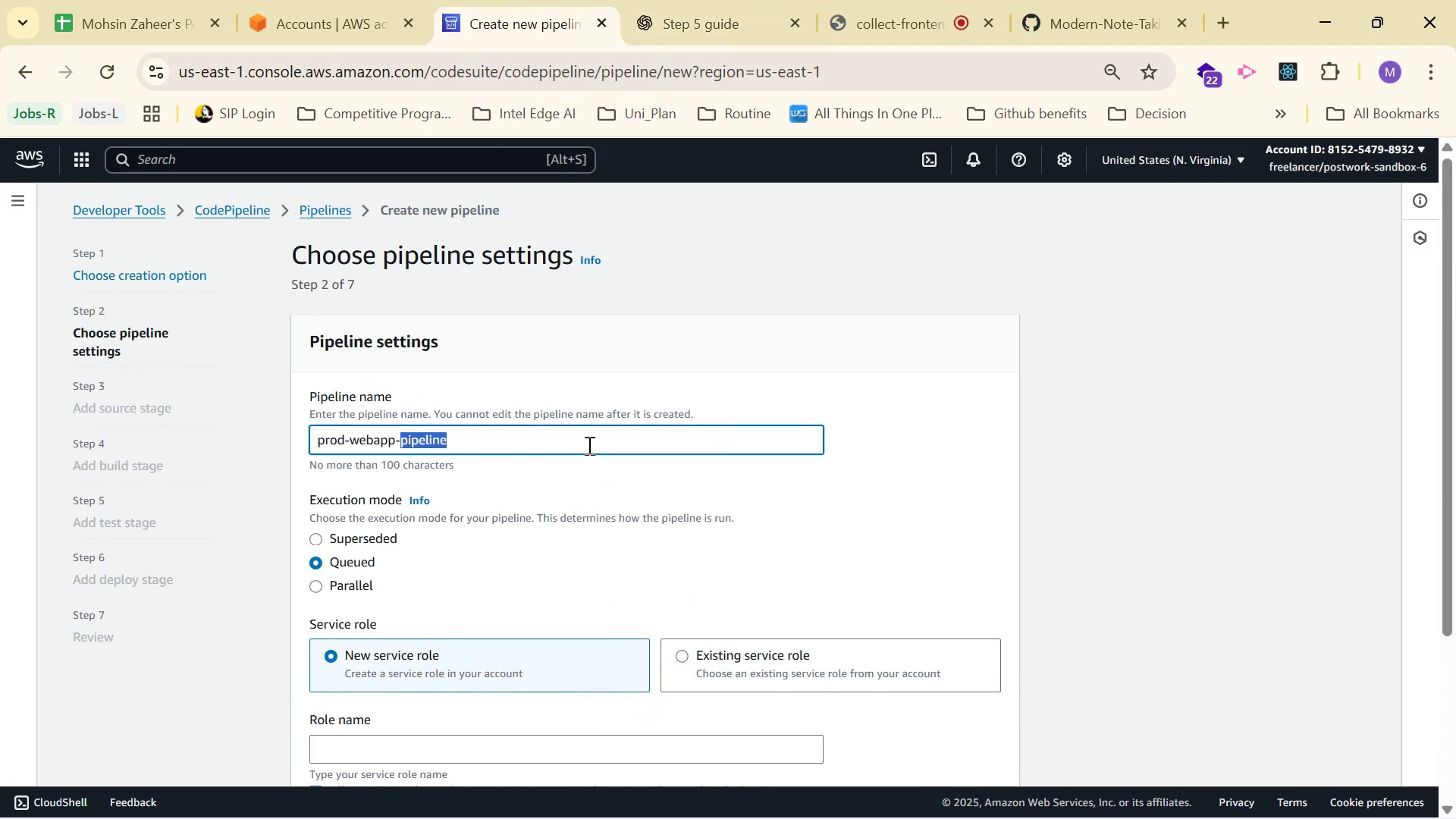 
triple_click([588, 445])
 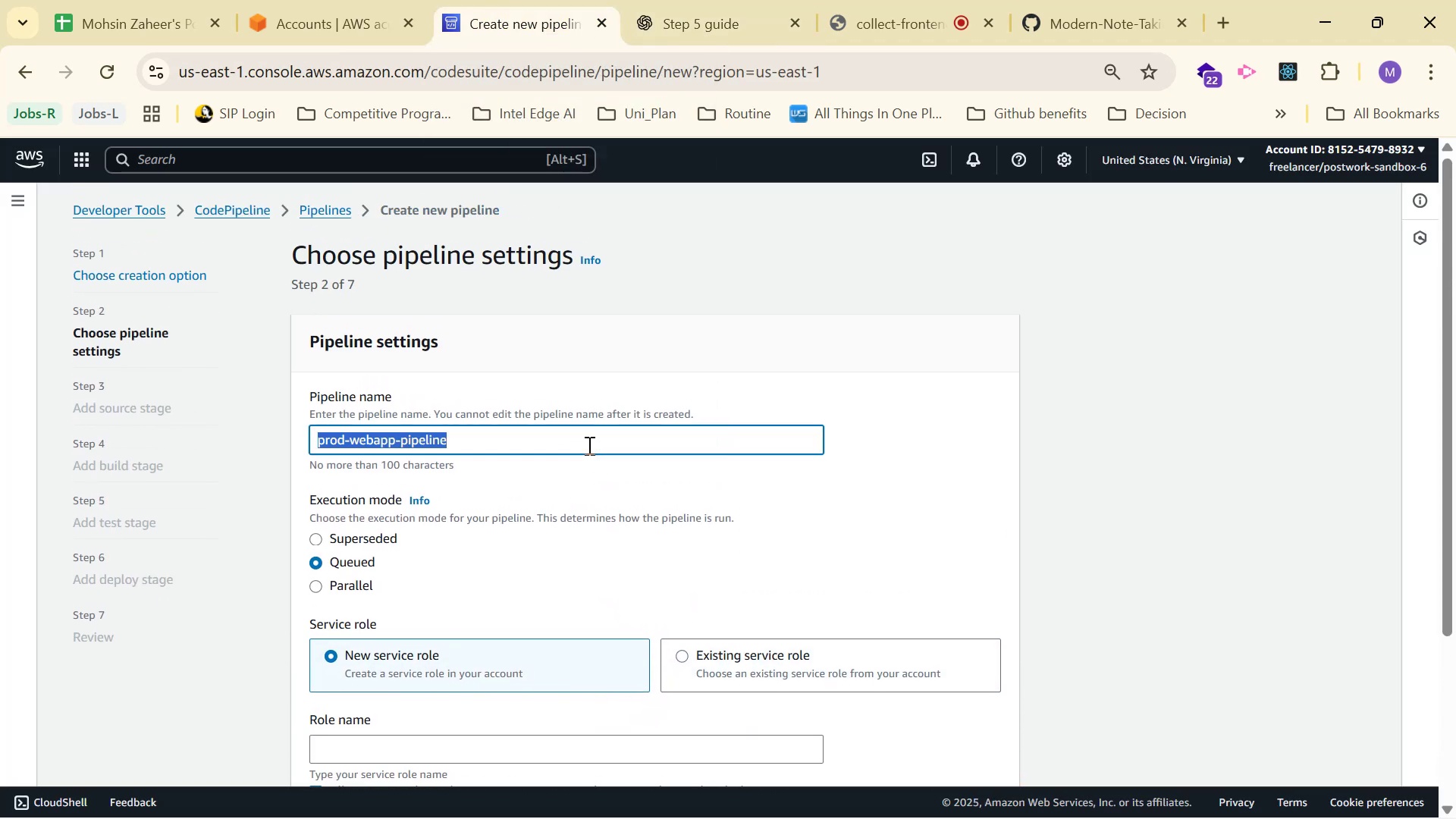 
key(Control+X)
 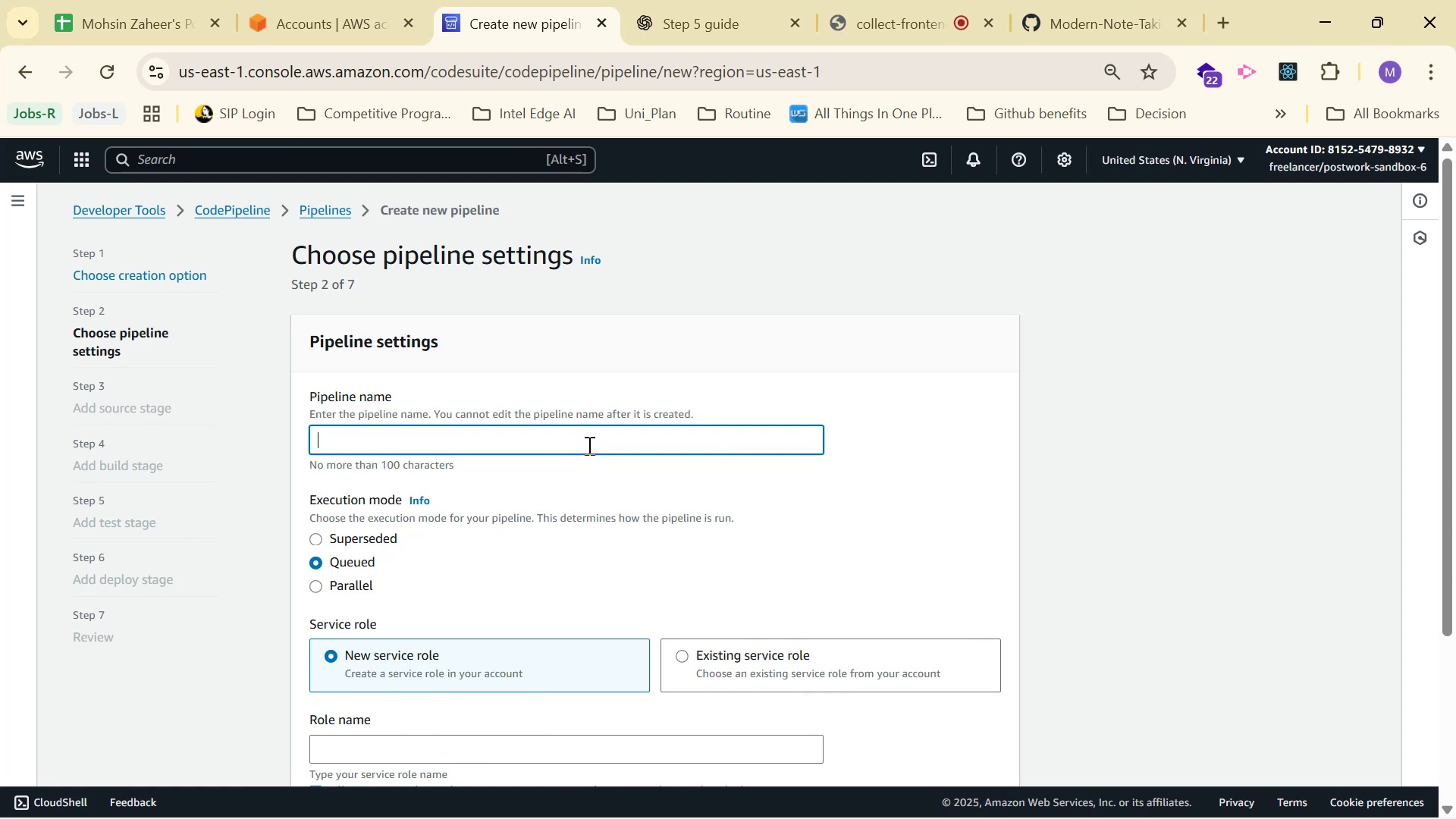 
key(Control+ControlLeft)
 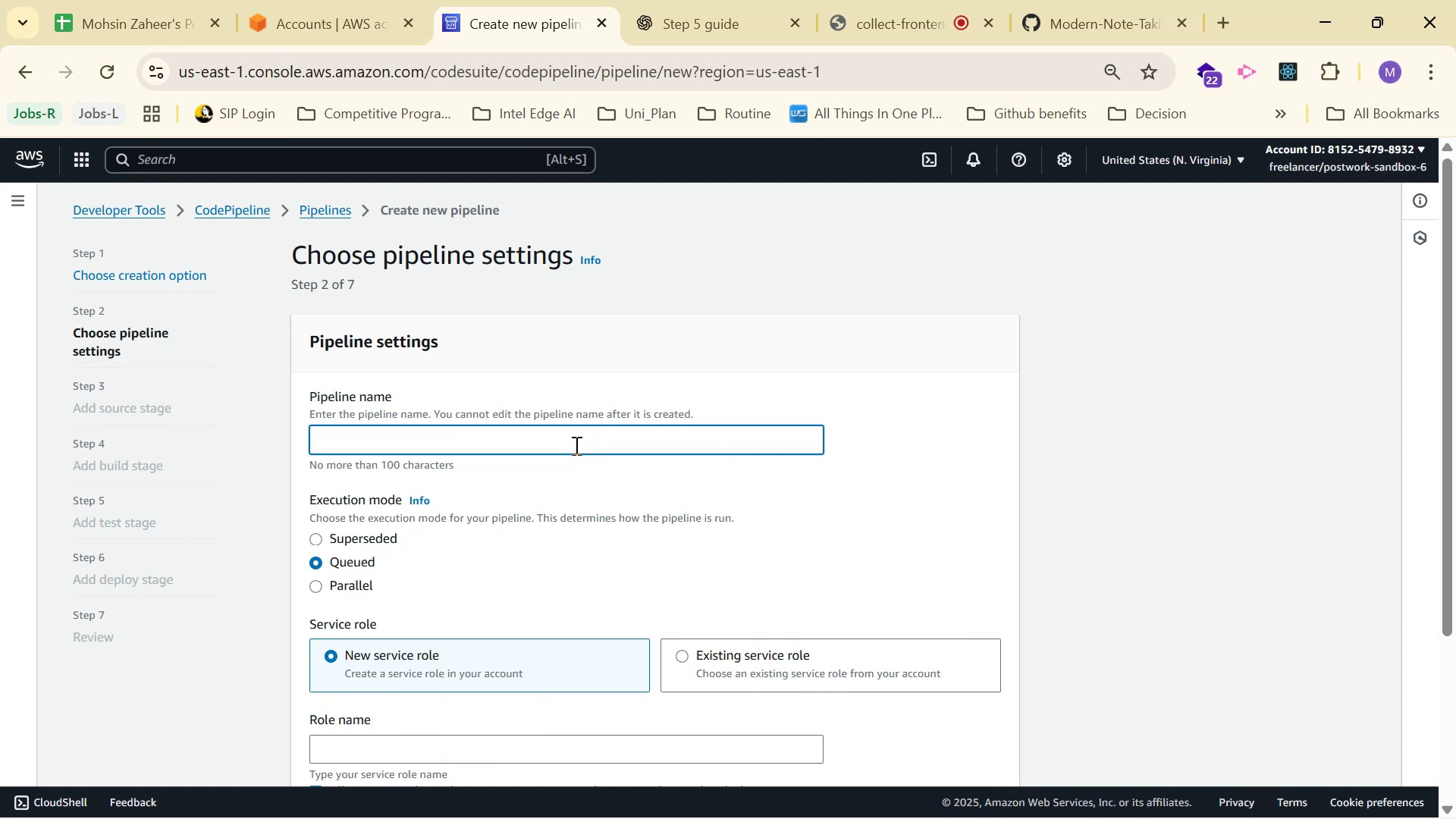 
key(Control+V)
 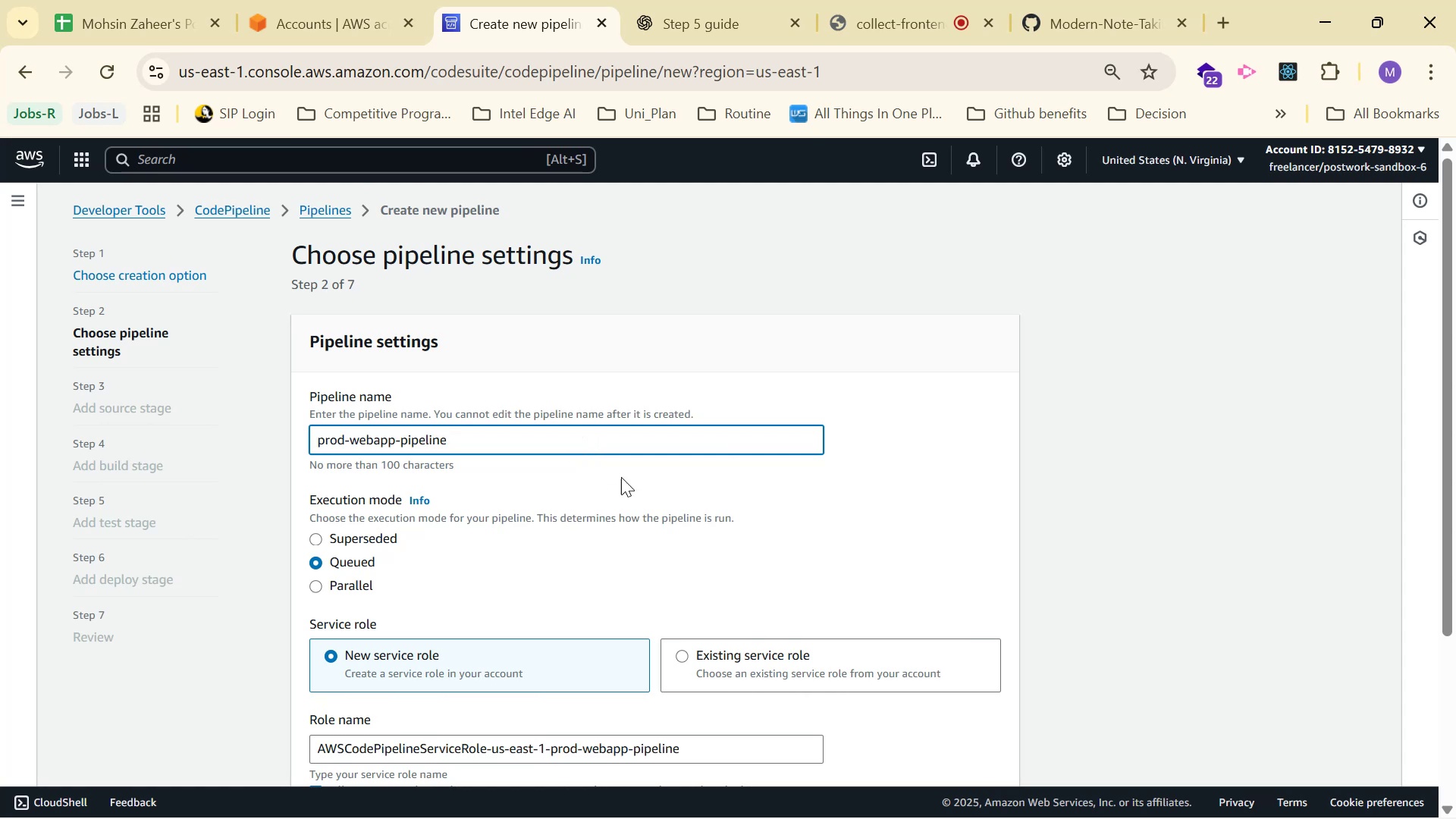 
scroll: coordinate [934, 373], scroll_direction: down, amount: 3.0
 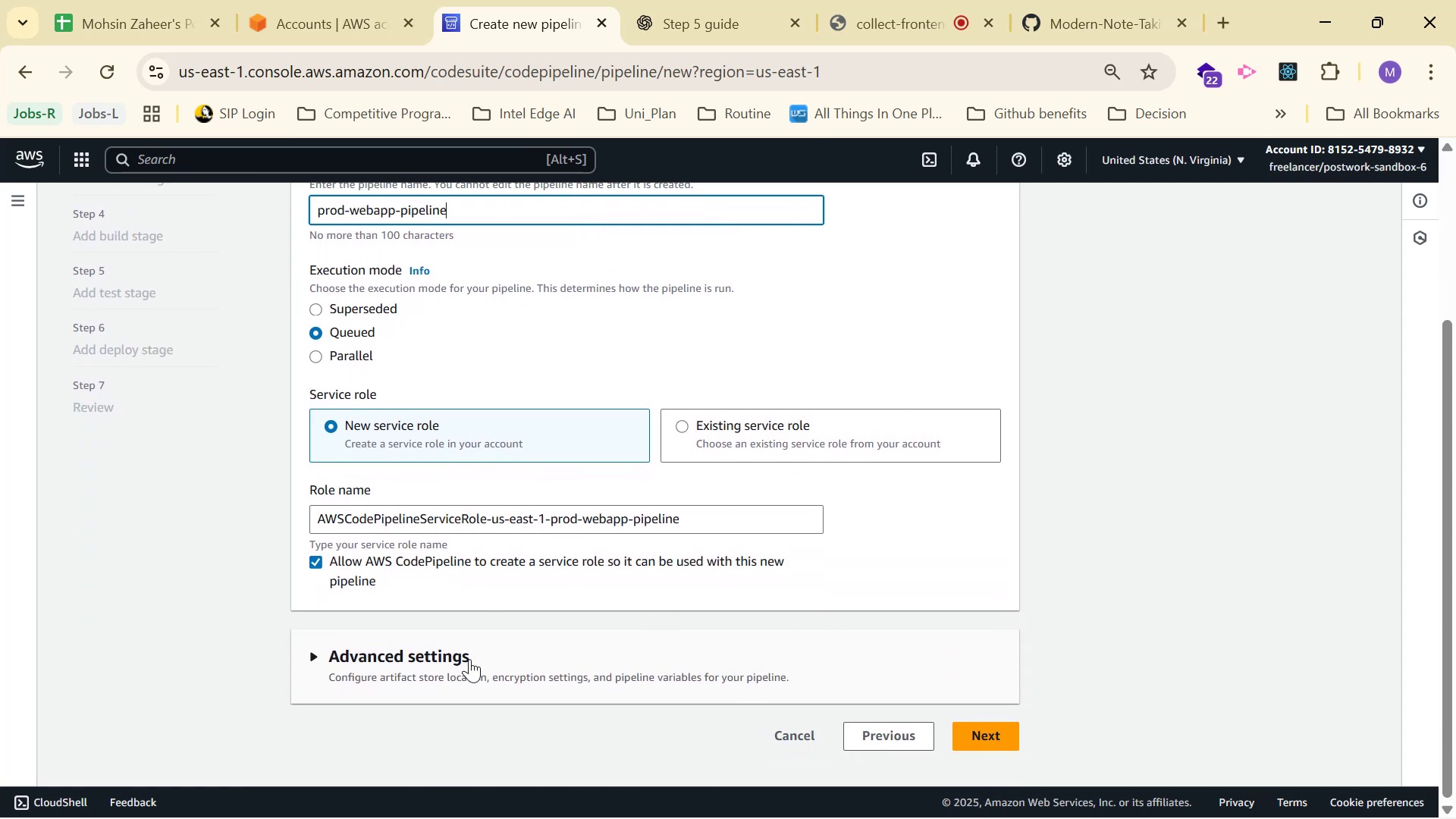 
left_click([388, 657])
 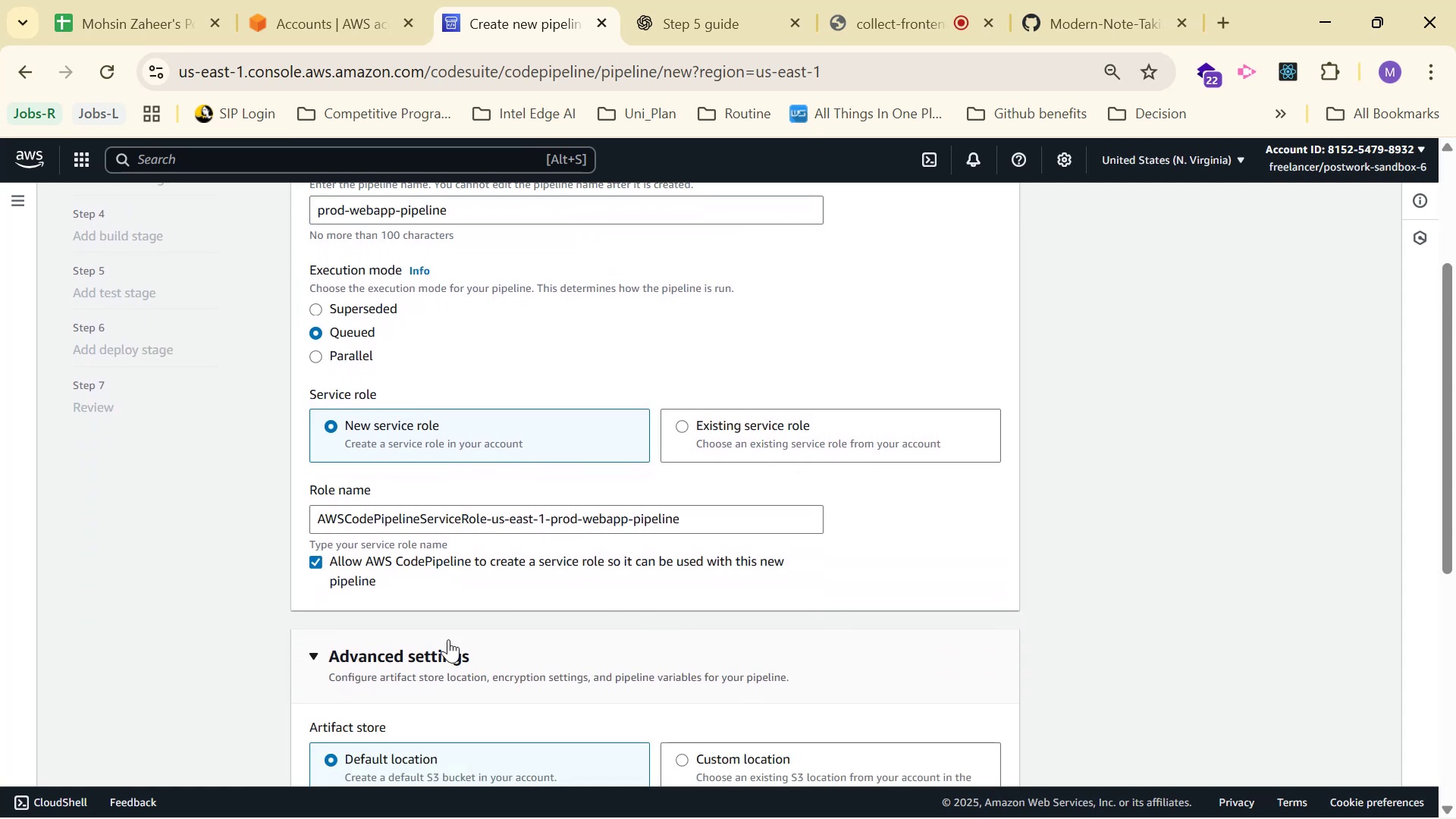 
scroll: coordinate [729, 455], scroll_direction: down, amount: 3.0
 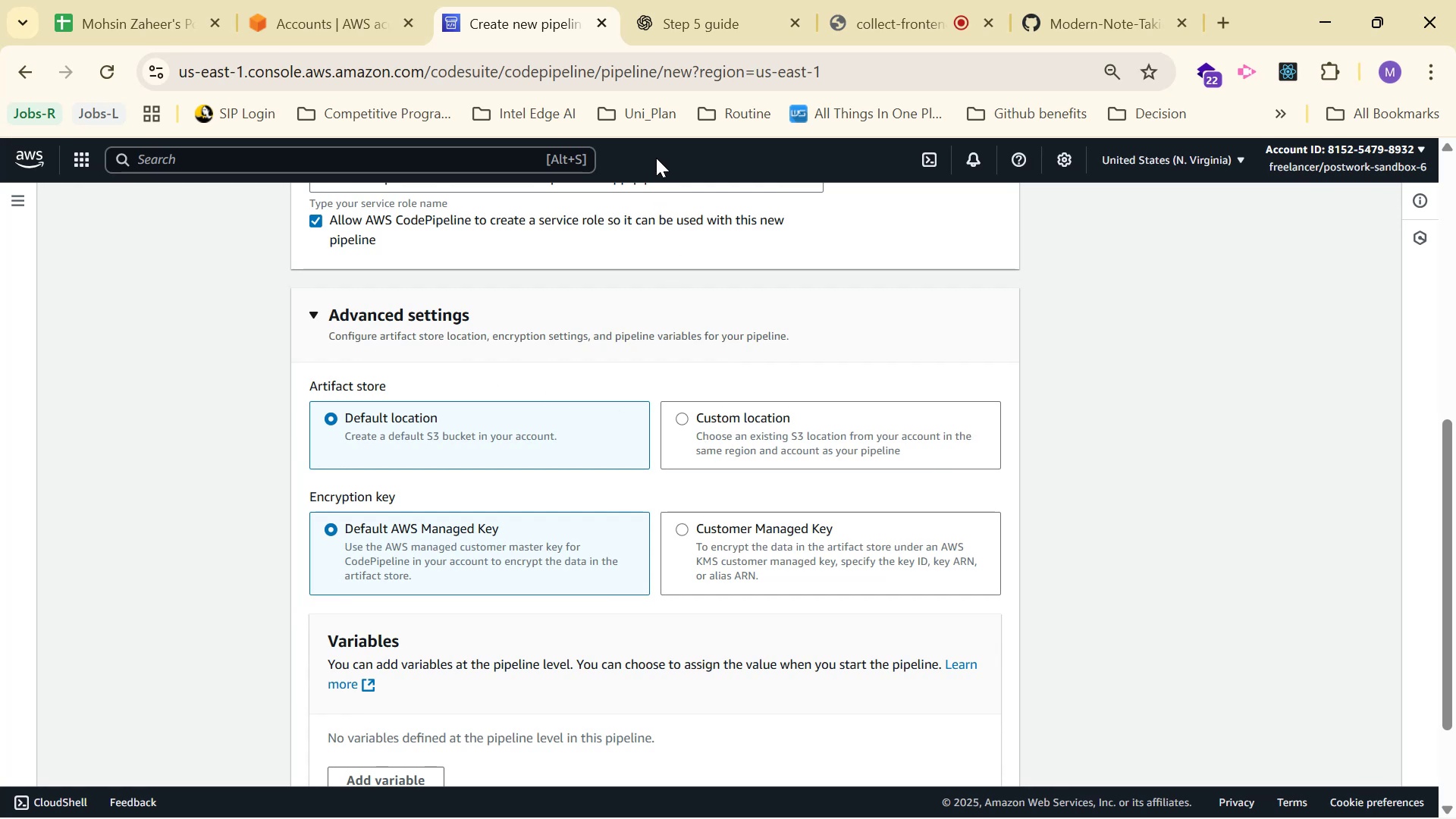 
left_click([656, 5])
 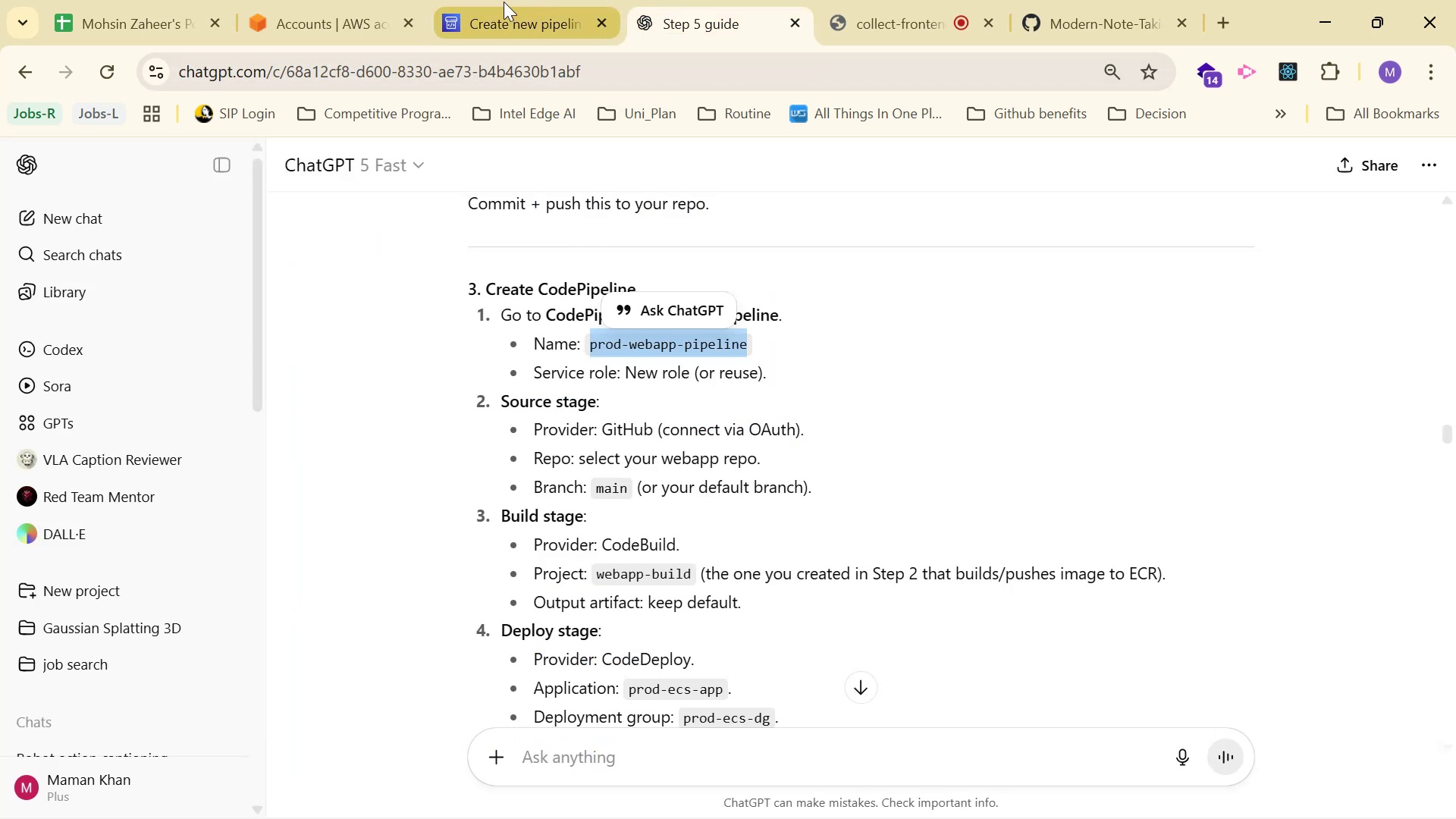 
scroll: coordinate [592, 287], scroll_direction: down, amount: 2.0
 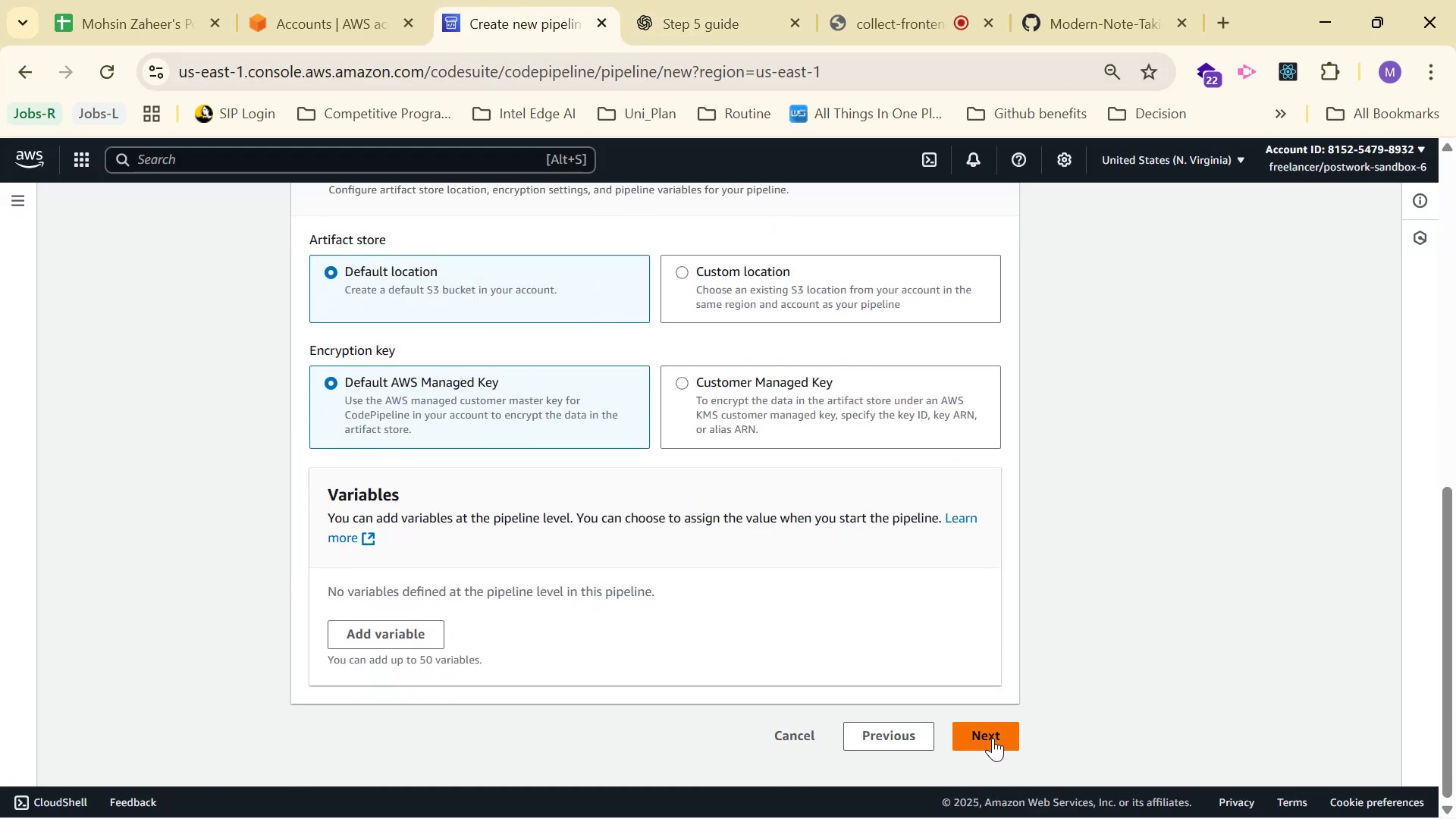 
wait(9.55)
 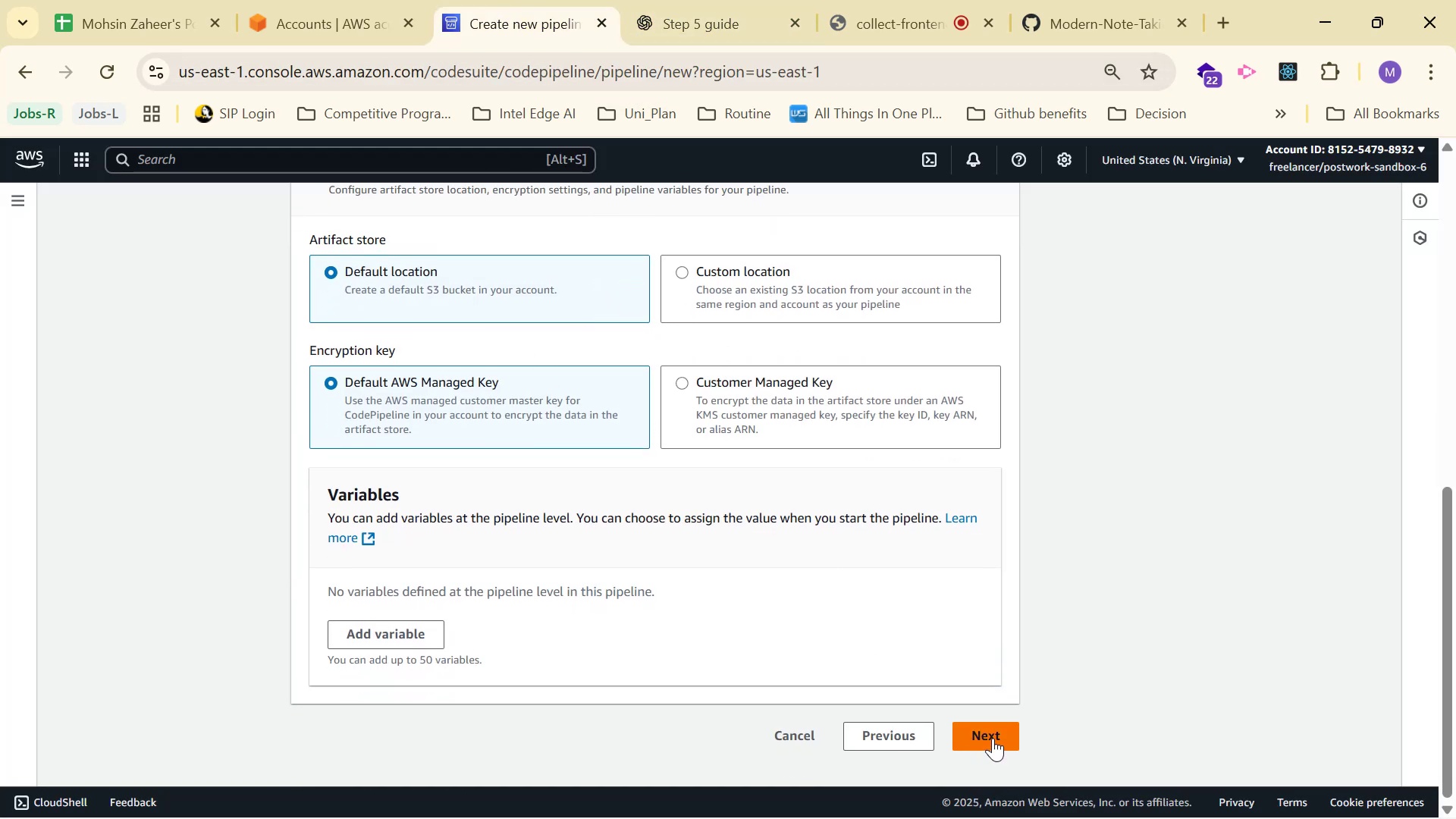 
left_click([993, 737])
 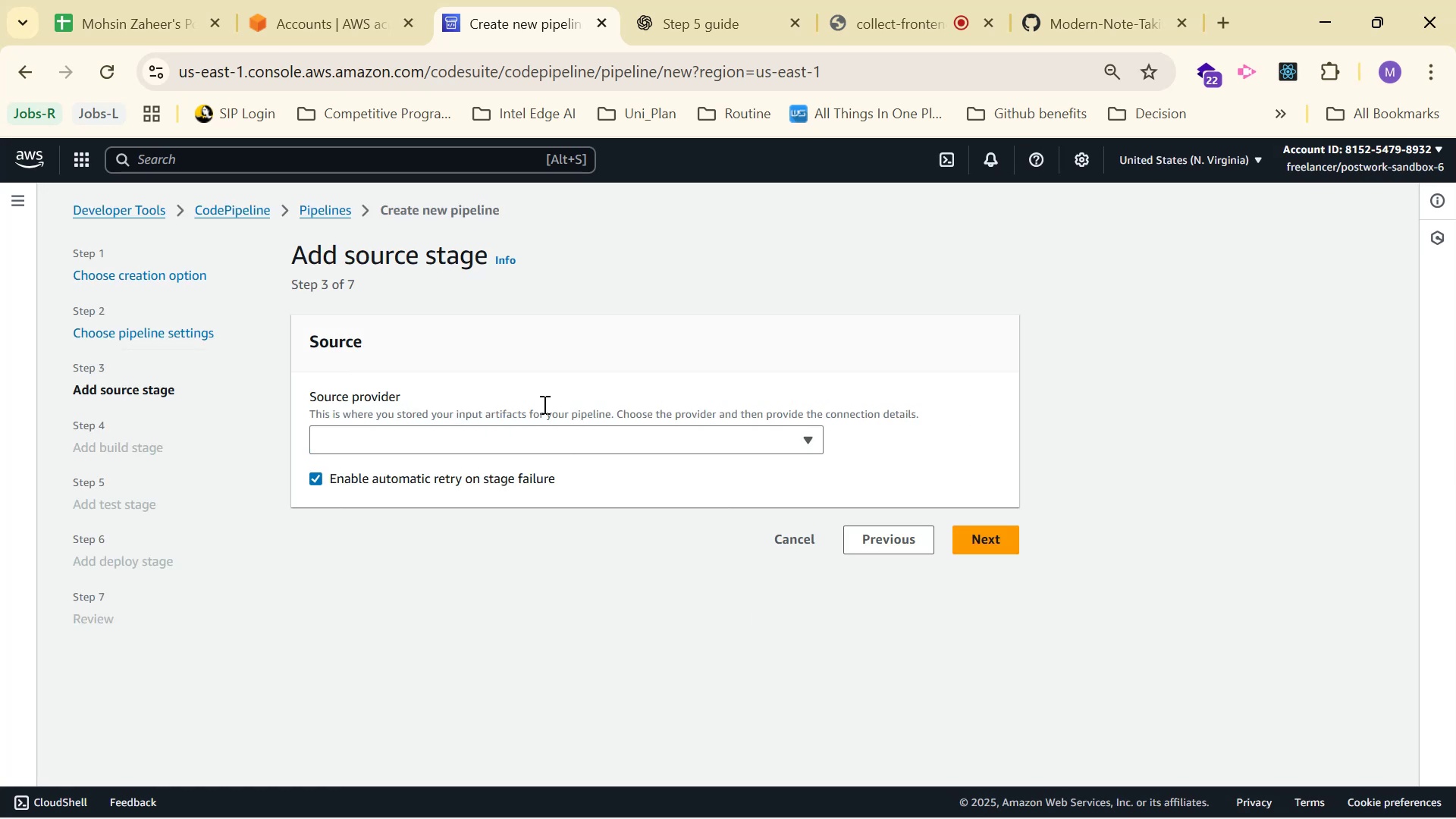 
left_click([556, 438])
 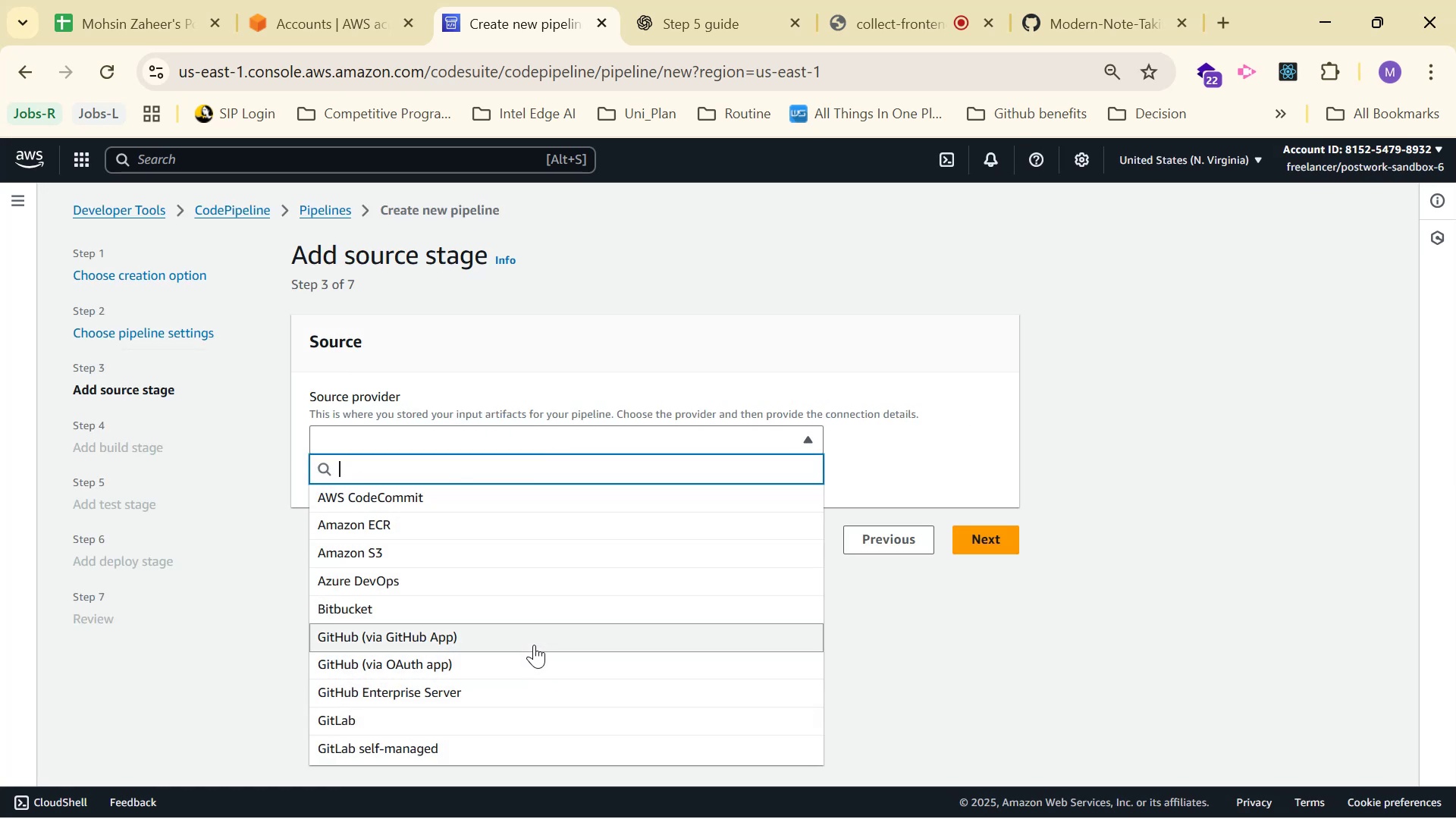 
left_click([529, 657])
 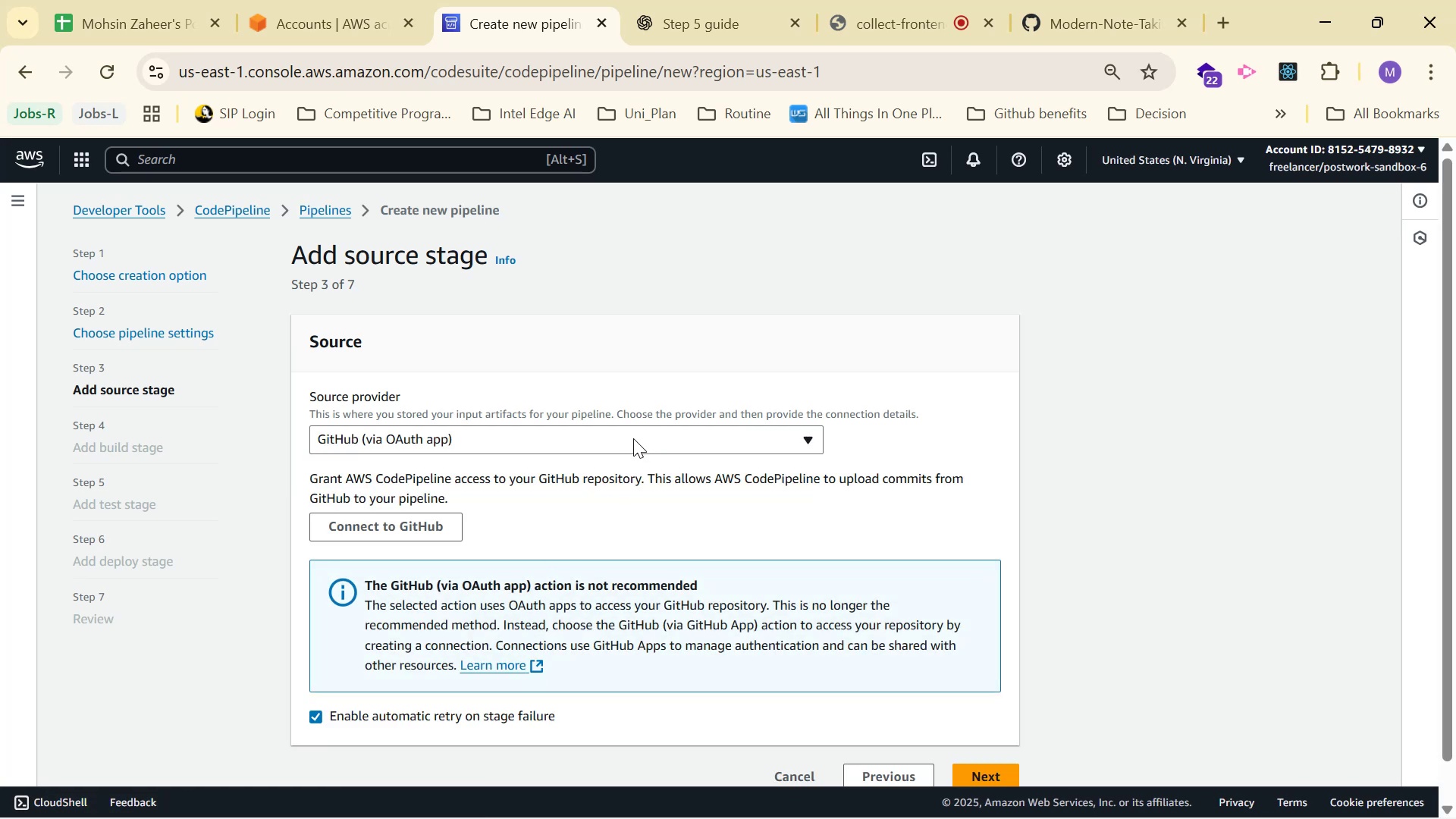 
left_click([677, 0])
 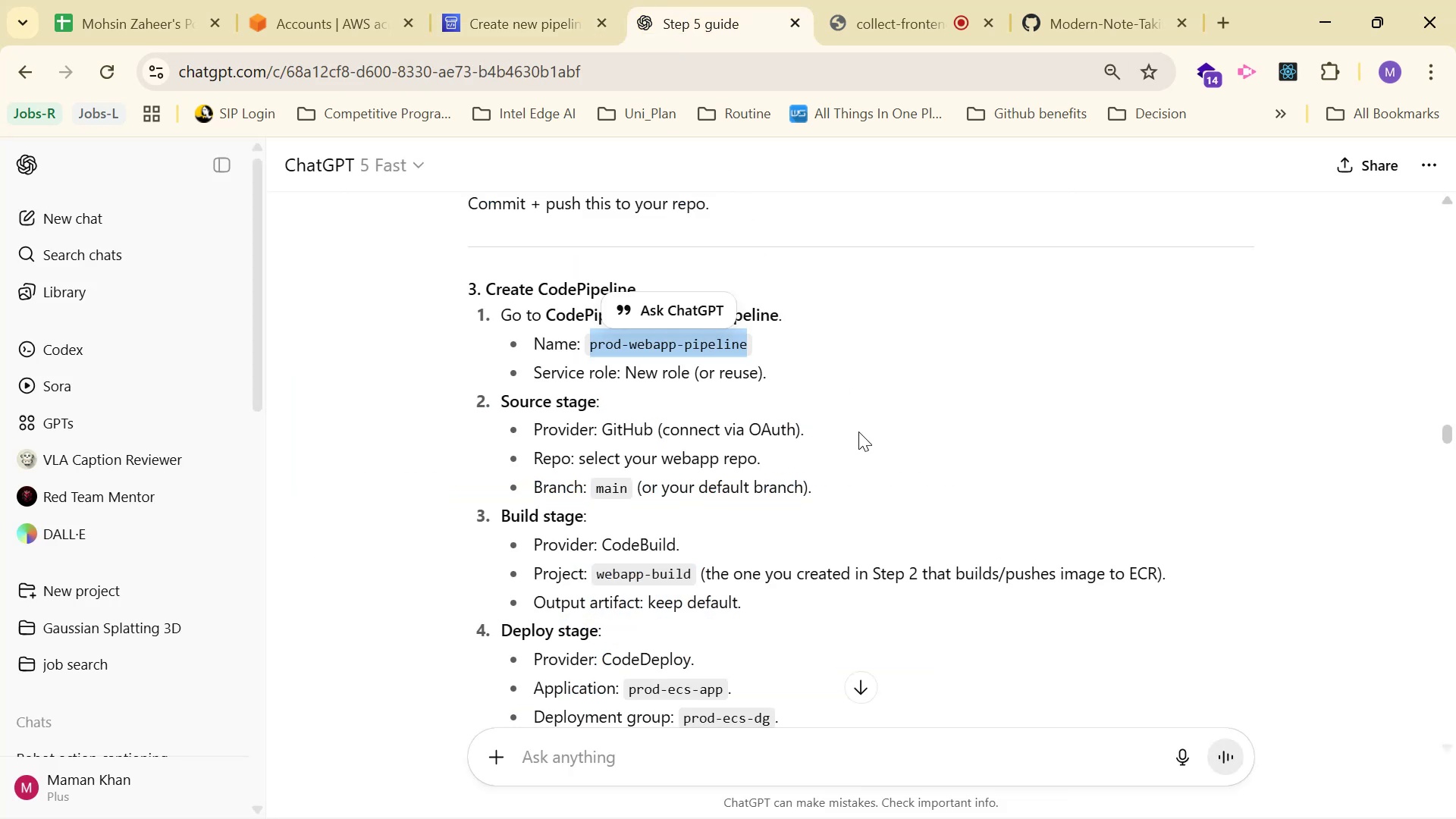 
key(Alt+Tab)
 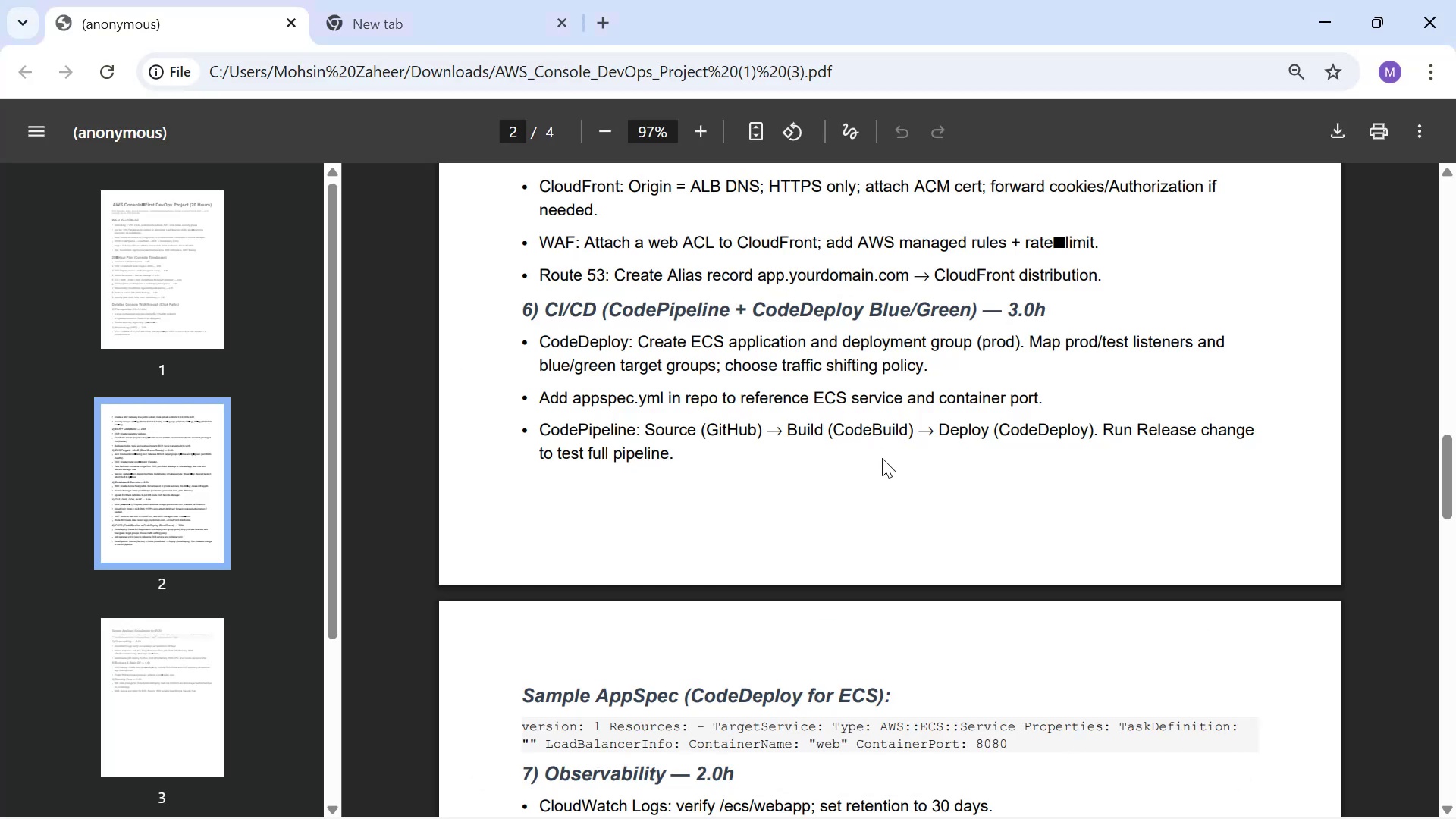 
key(Alt+Tab)
 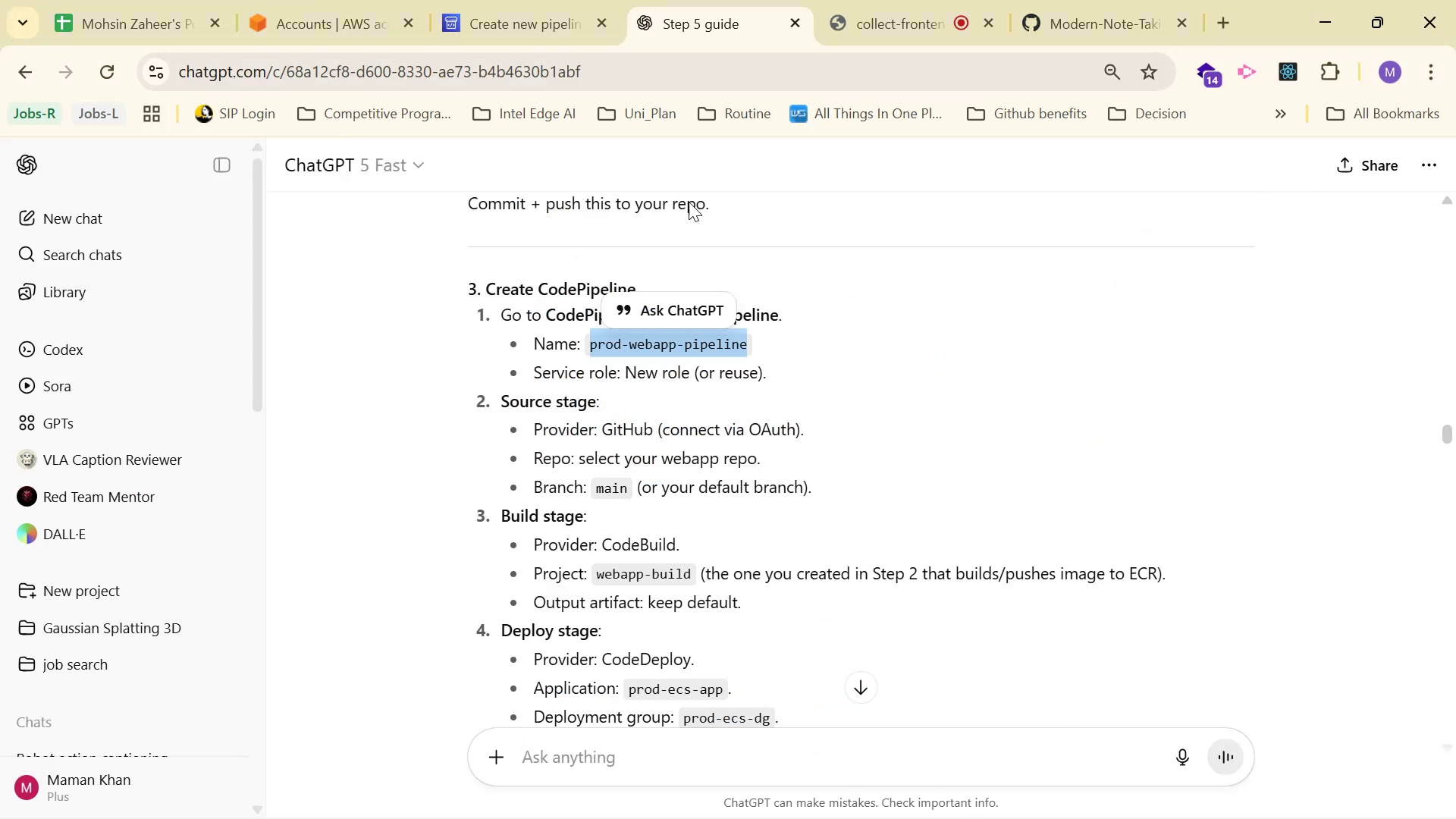 
left_click([500, 0])
 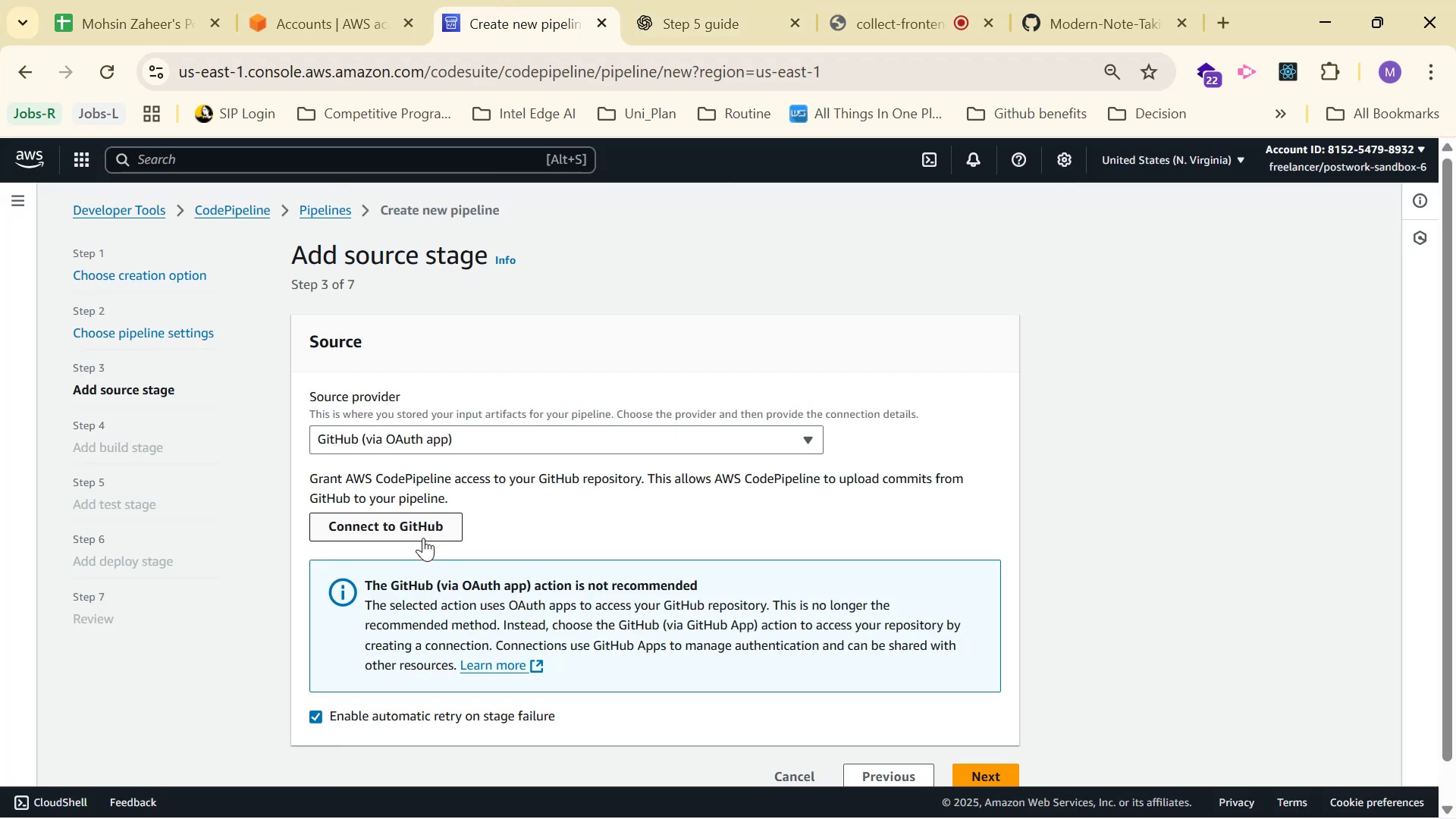 
left_click([422, 541])
 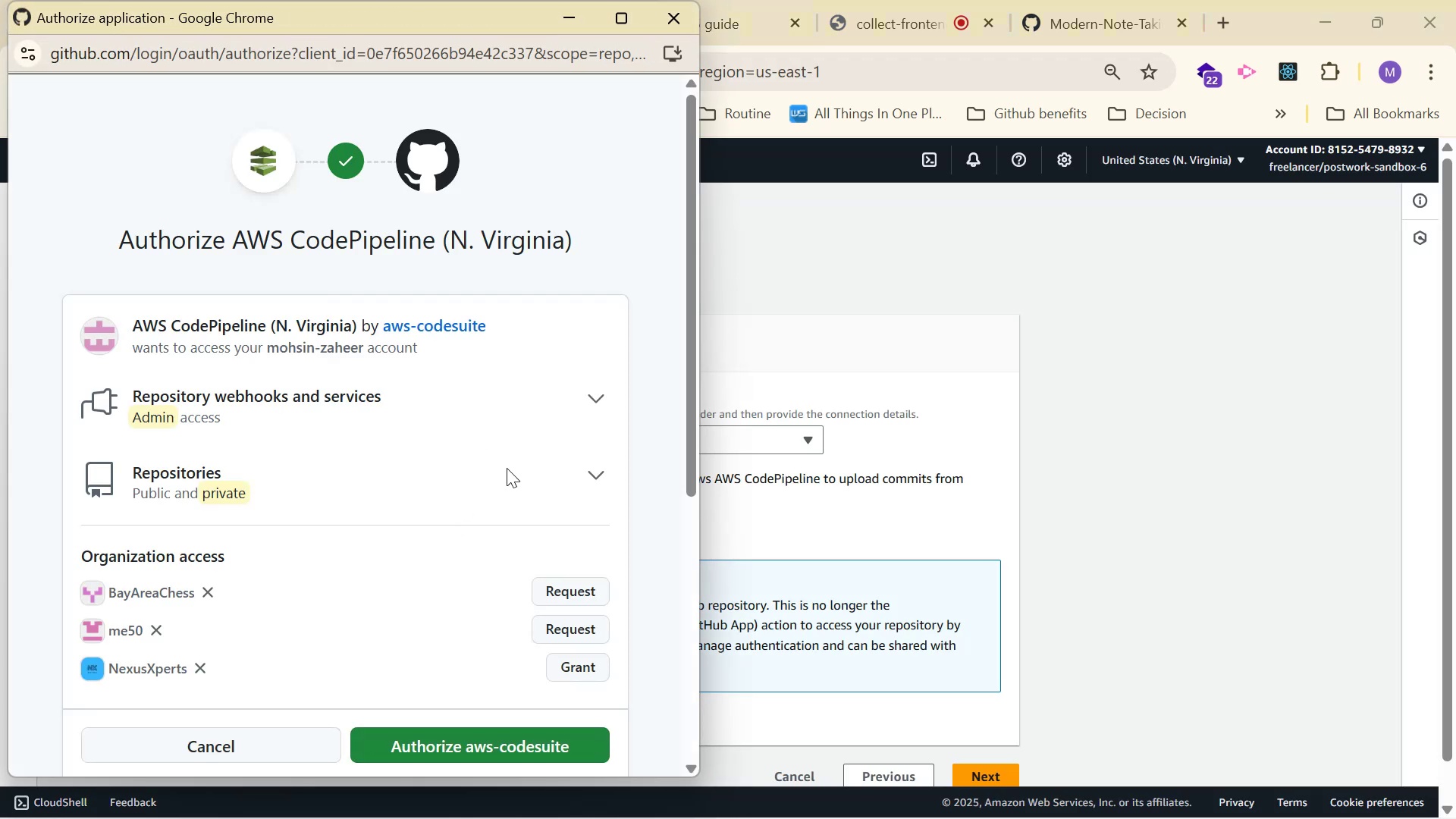 
wait(9.52)
 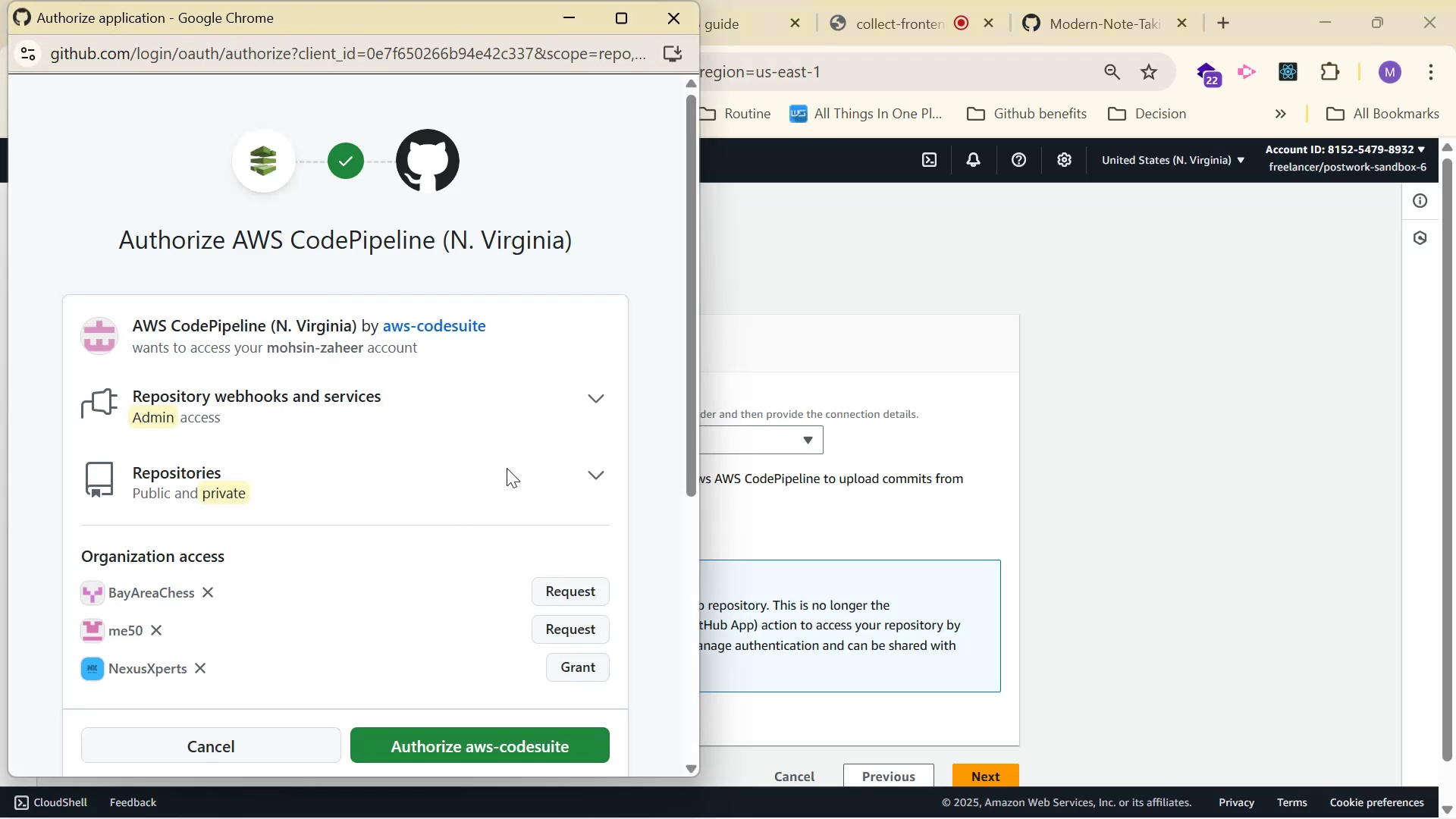 
left_click([579, 403])
 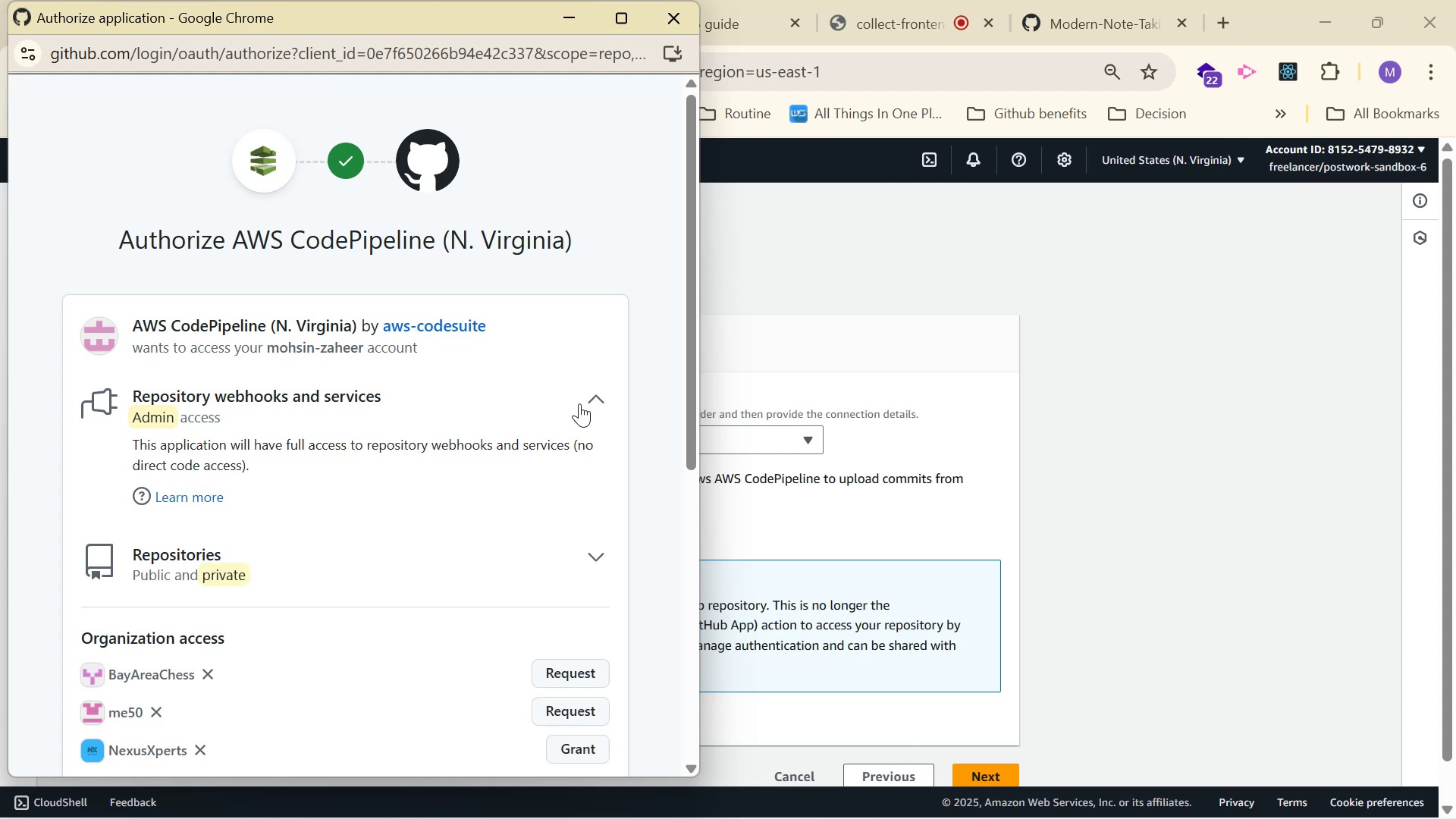 
left_click([579, 403])
 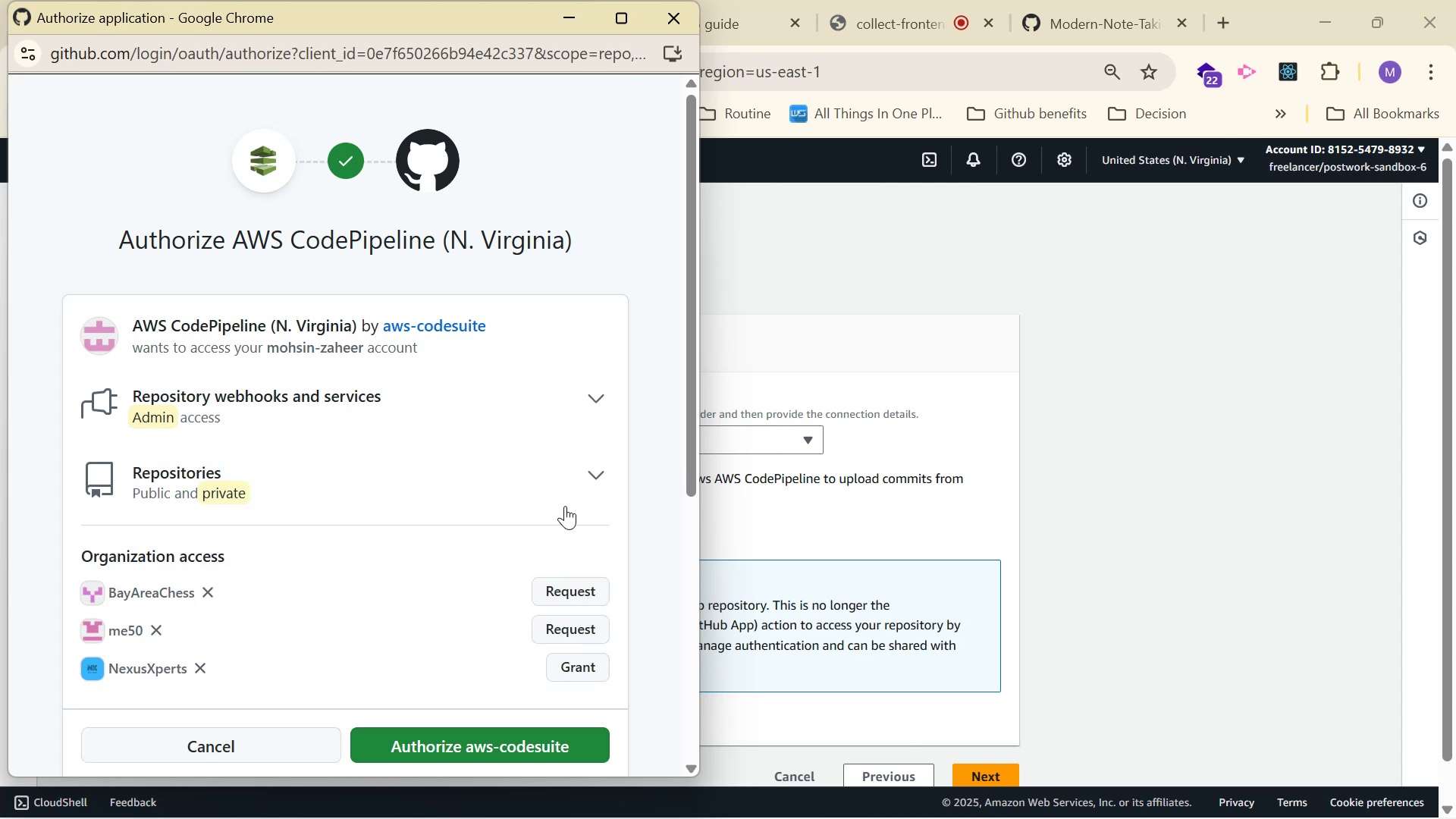 
left_click([579, 474])
 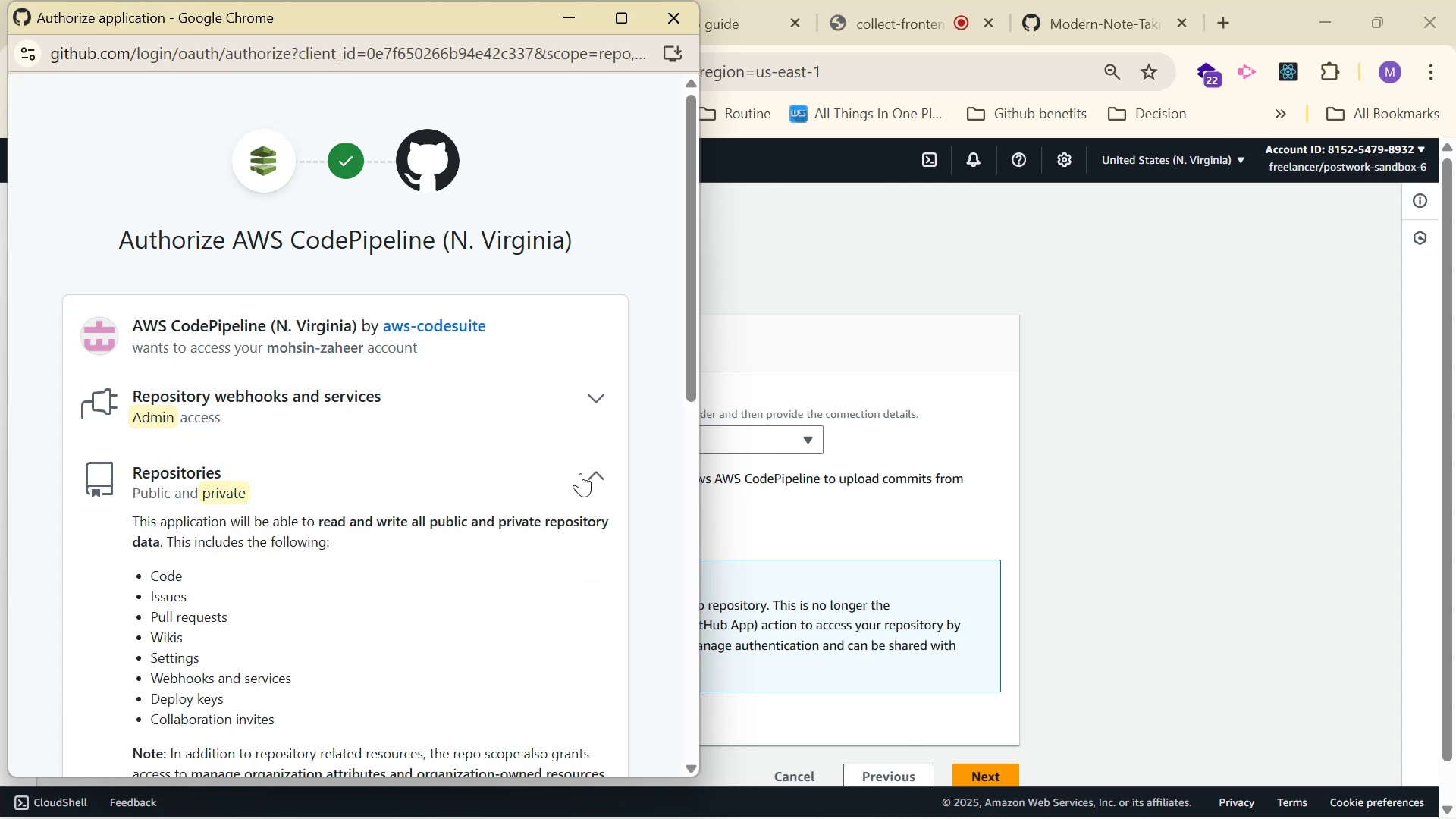 
left_click([580, 473])
 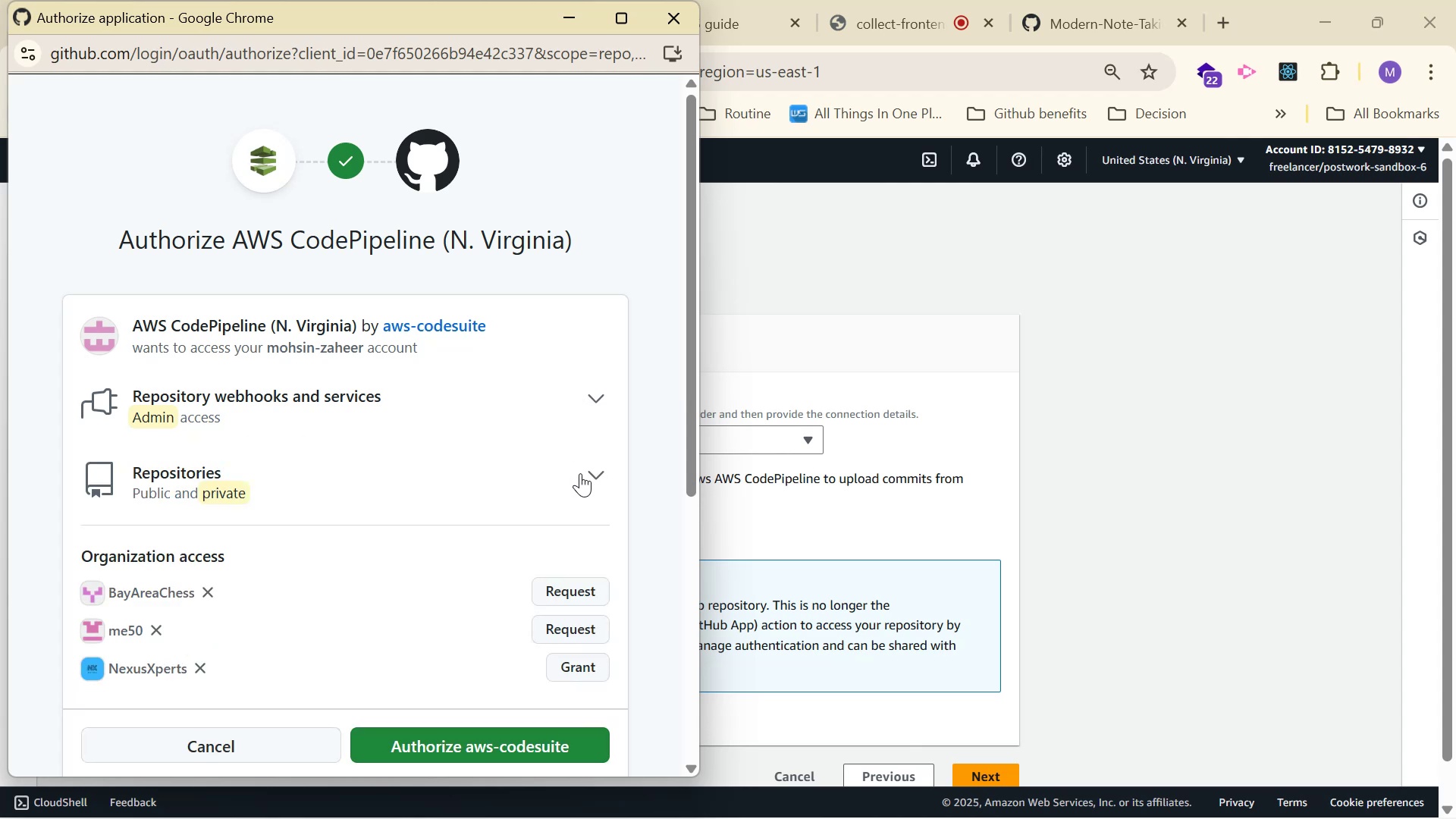 
wait(11.09)
 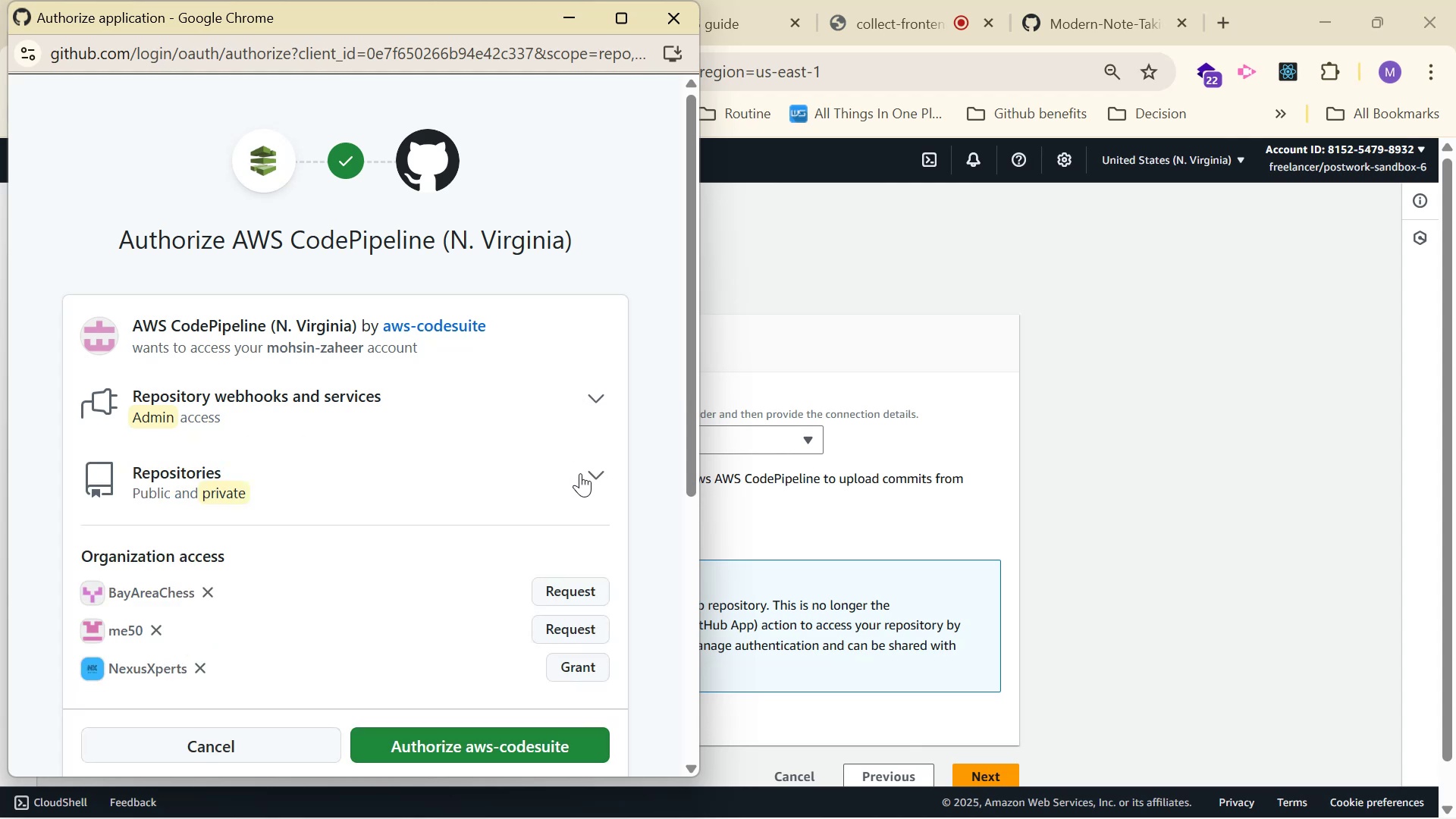 
scroll: coordinate [475, 503], scroll_direction: down, amount: 1.0
 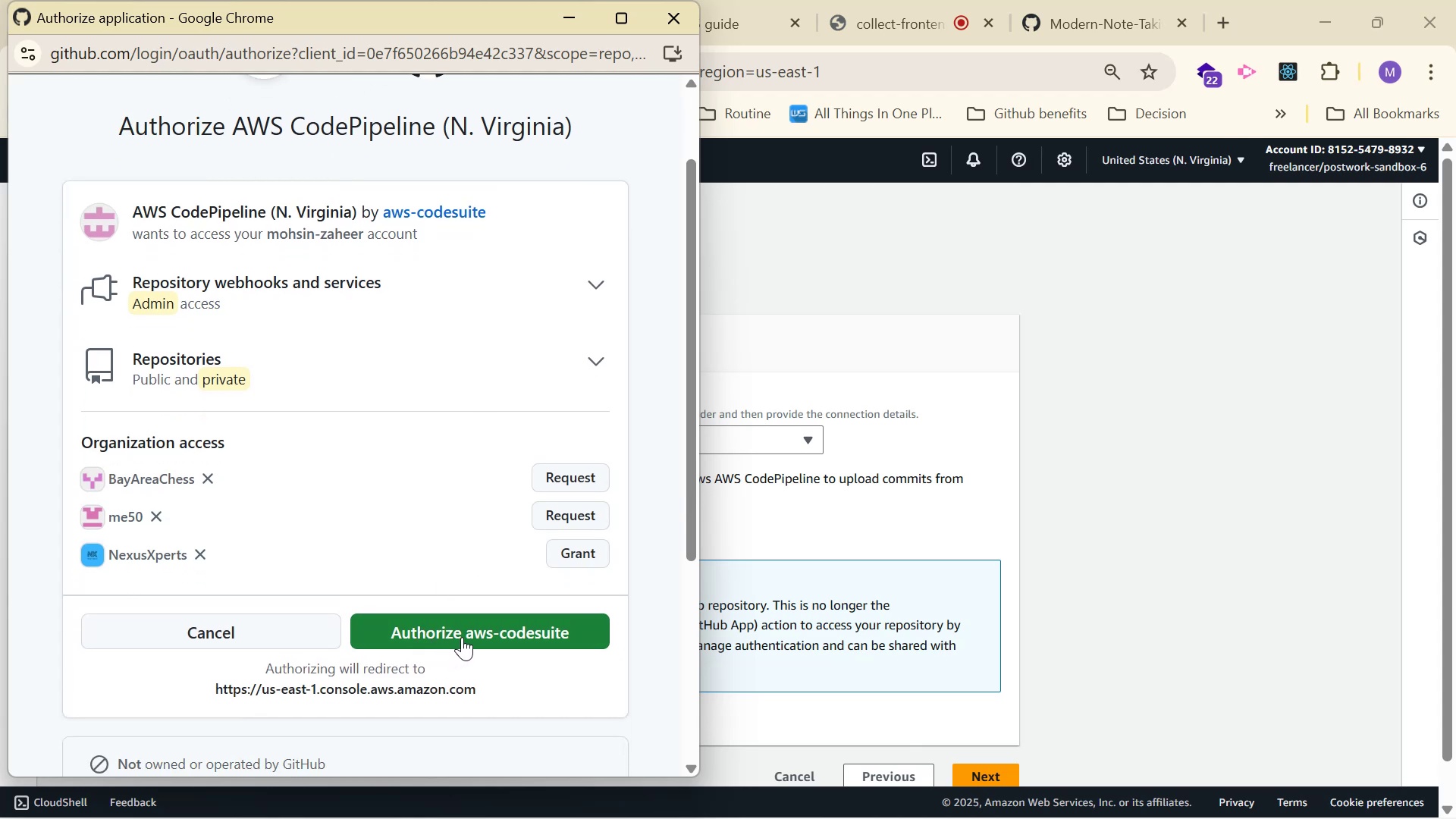 
wait(5.63)
 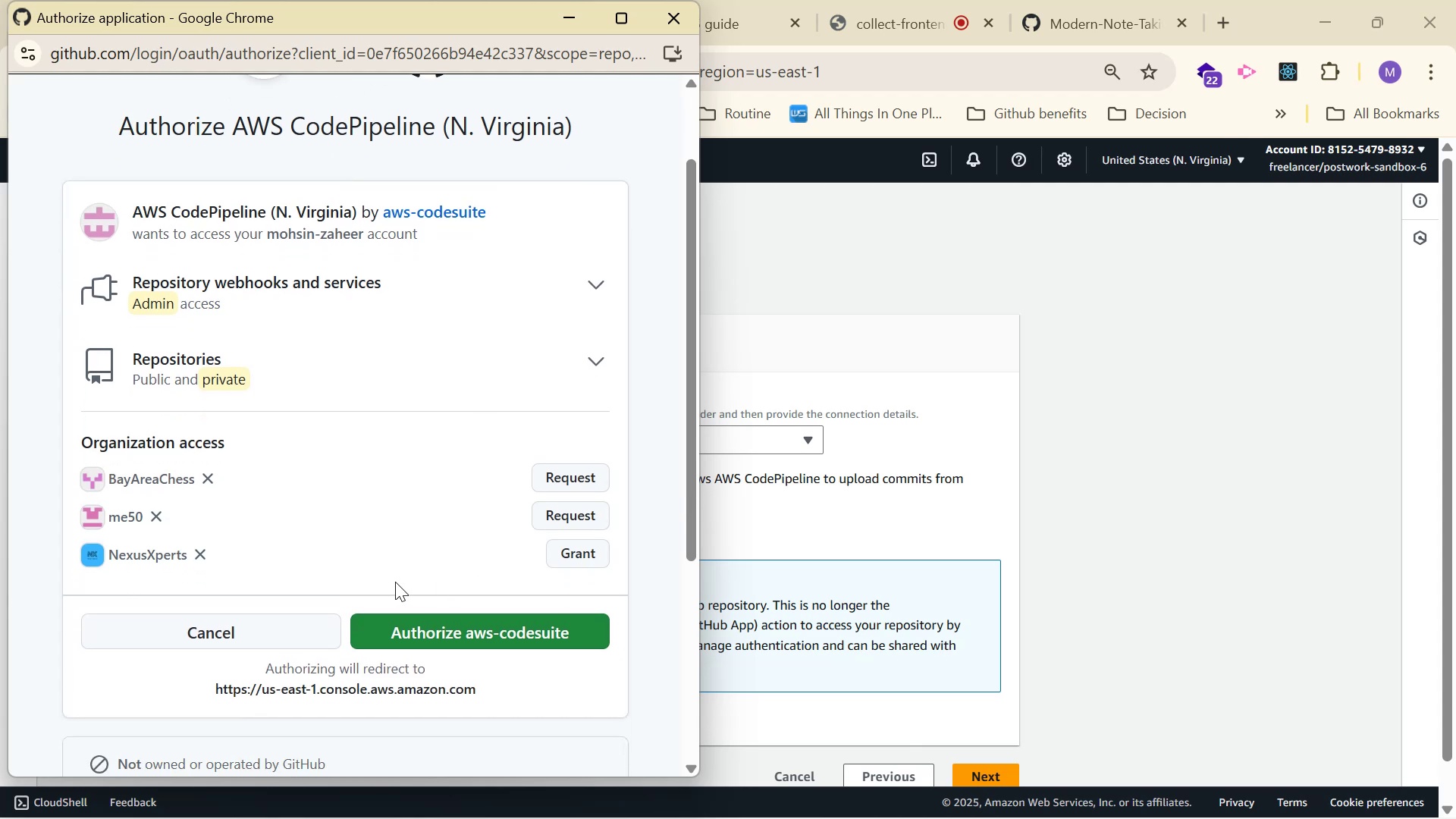 
left_click([462, 637])
 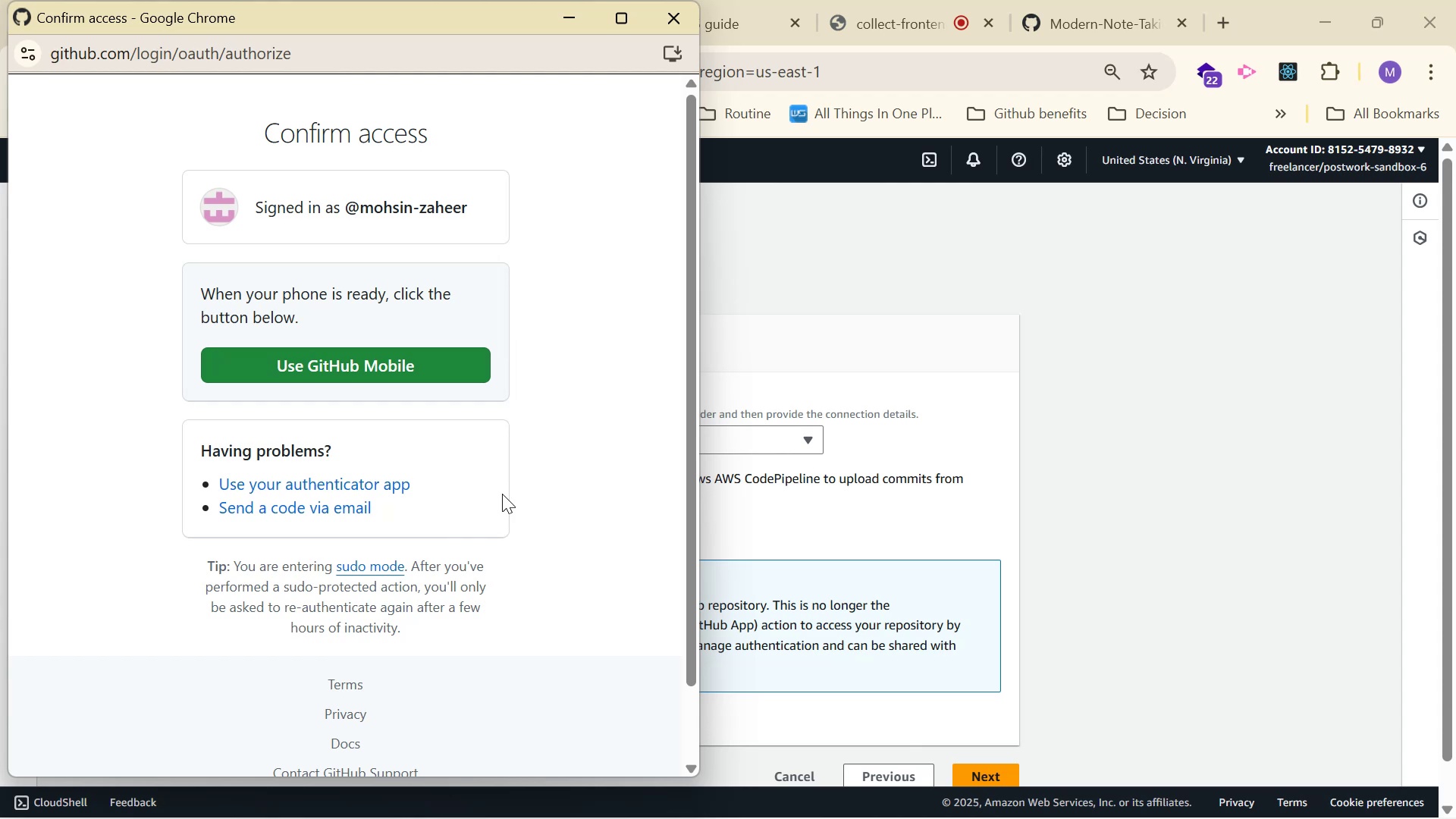 
wait(17.13)
 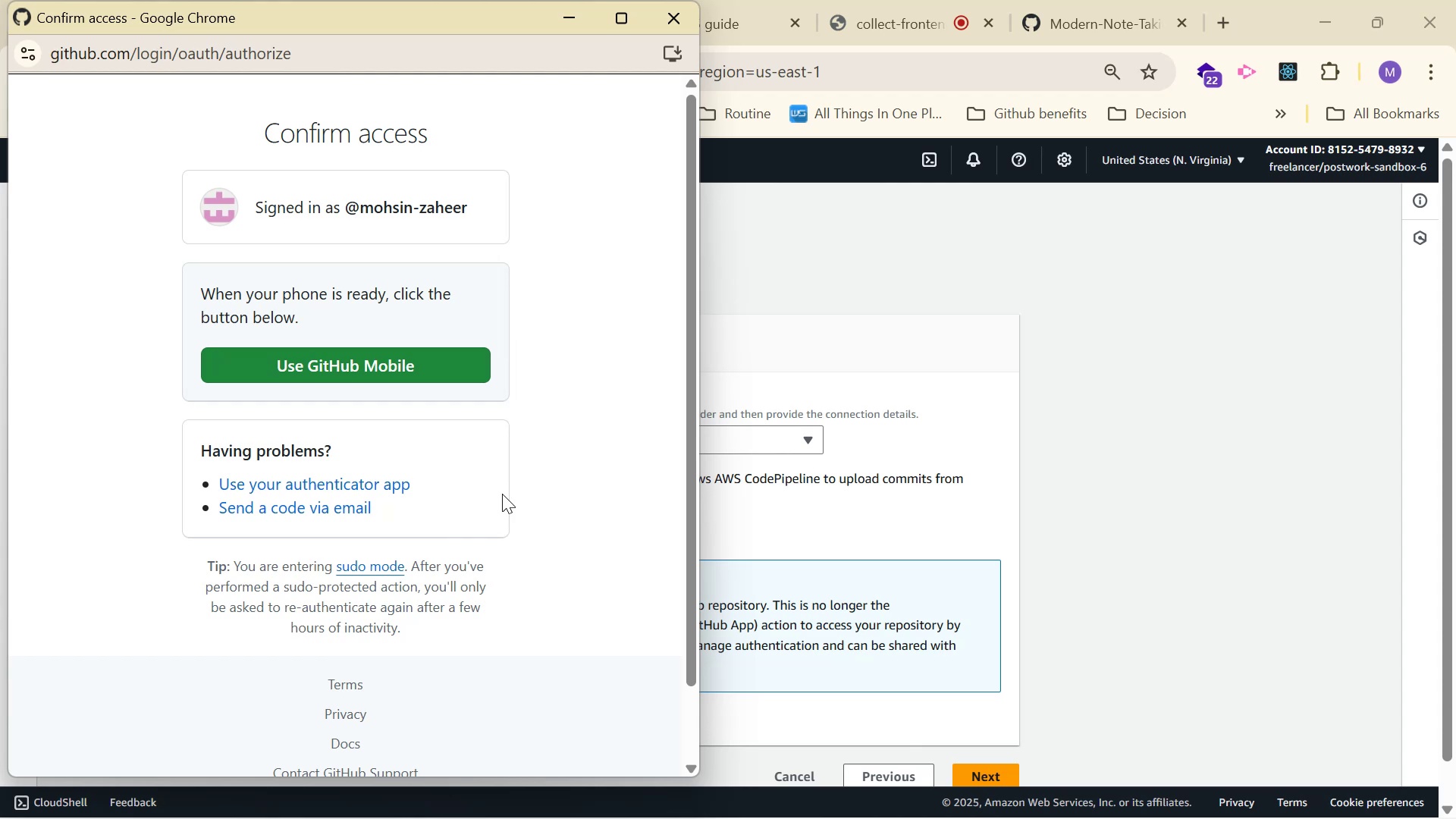 
left_click([413, 356])
 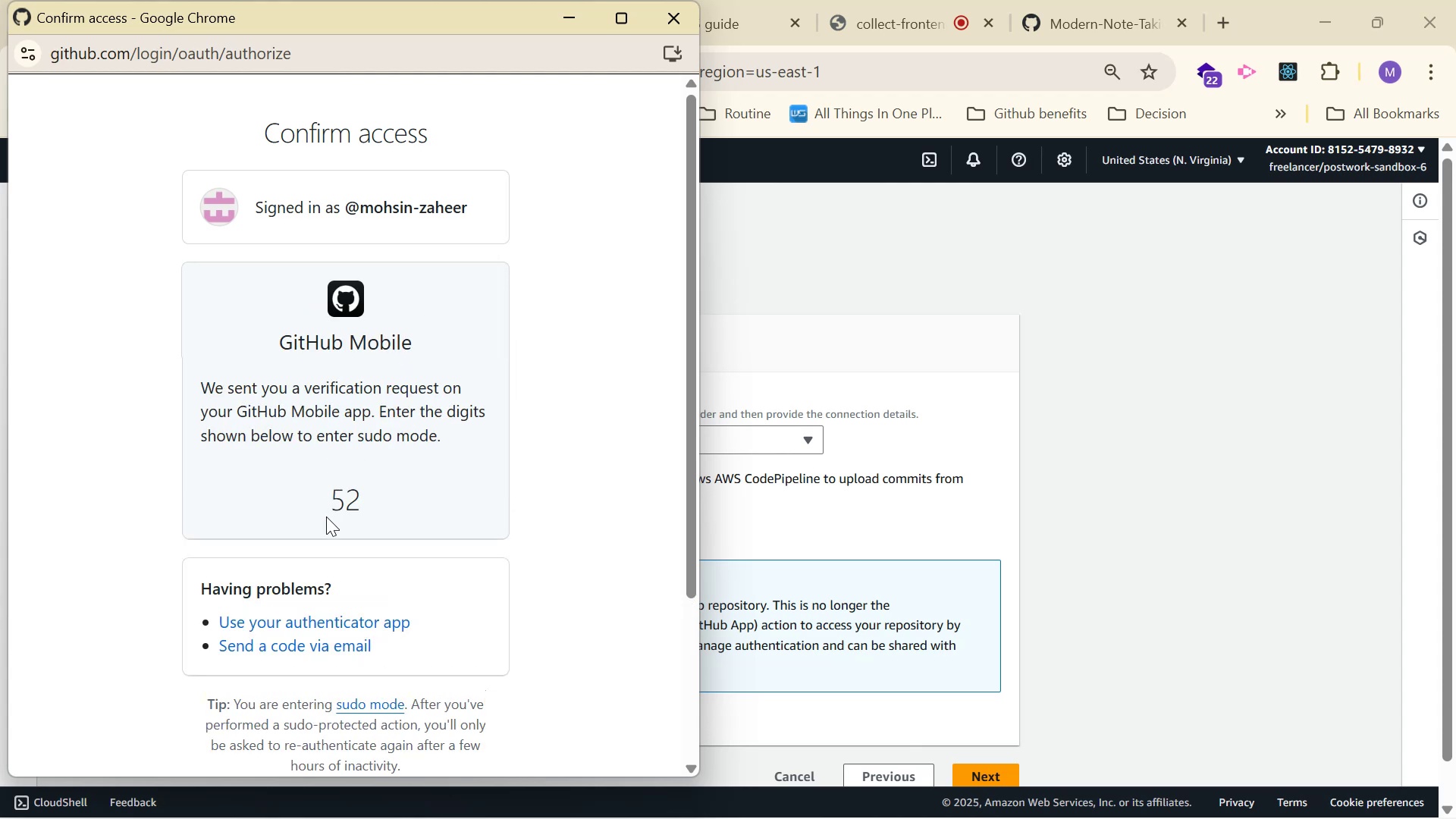 
left_click_drag(start_coordinate=[331, 510], to_coordinate=[397, 507])
 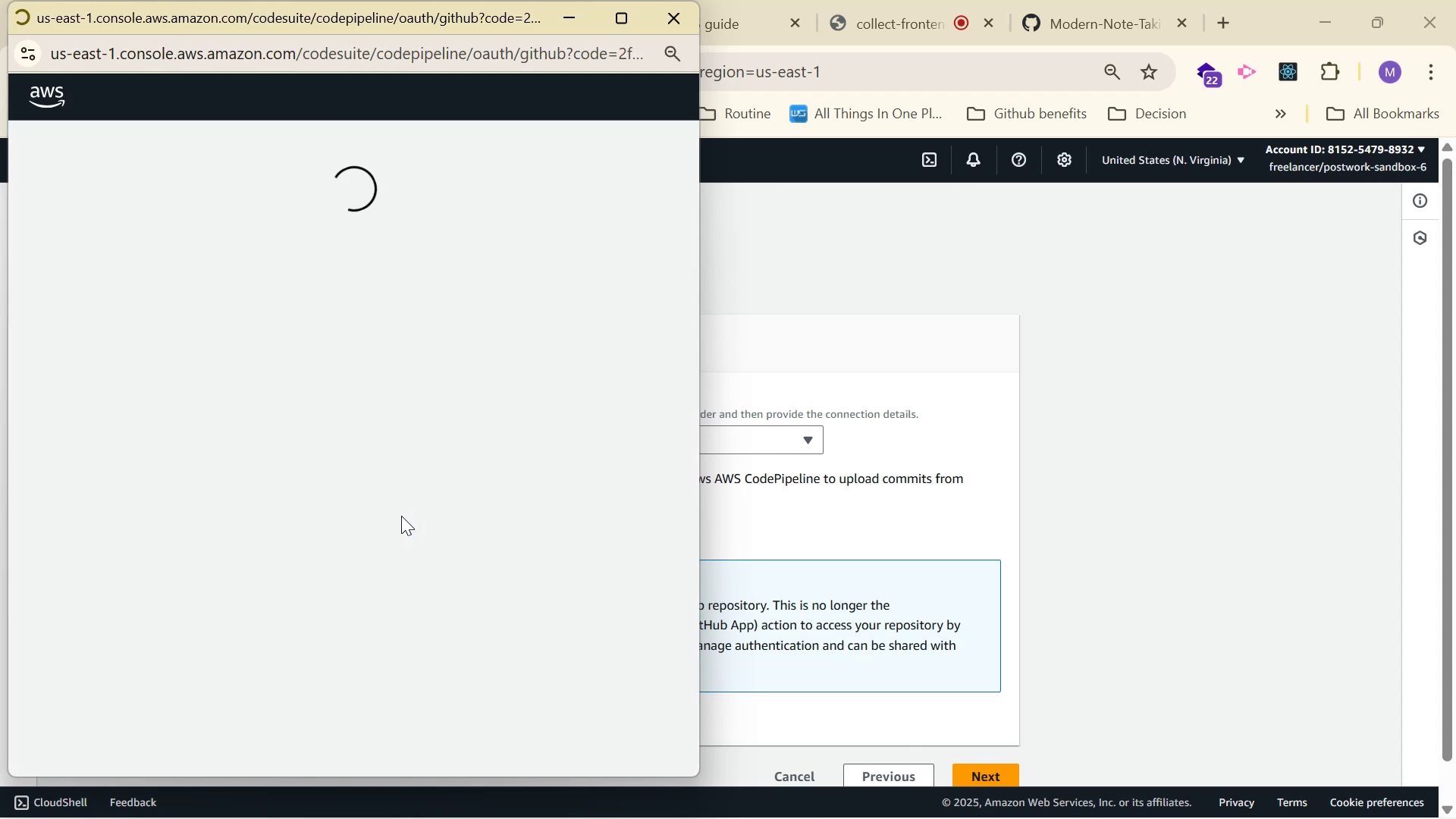 
wait(13.52)
 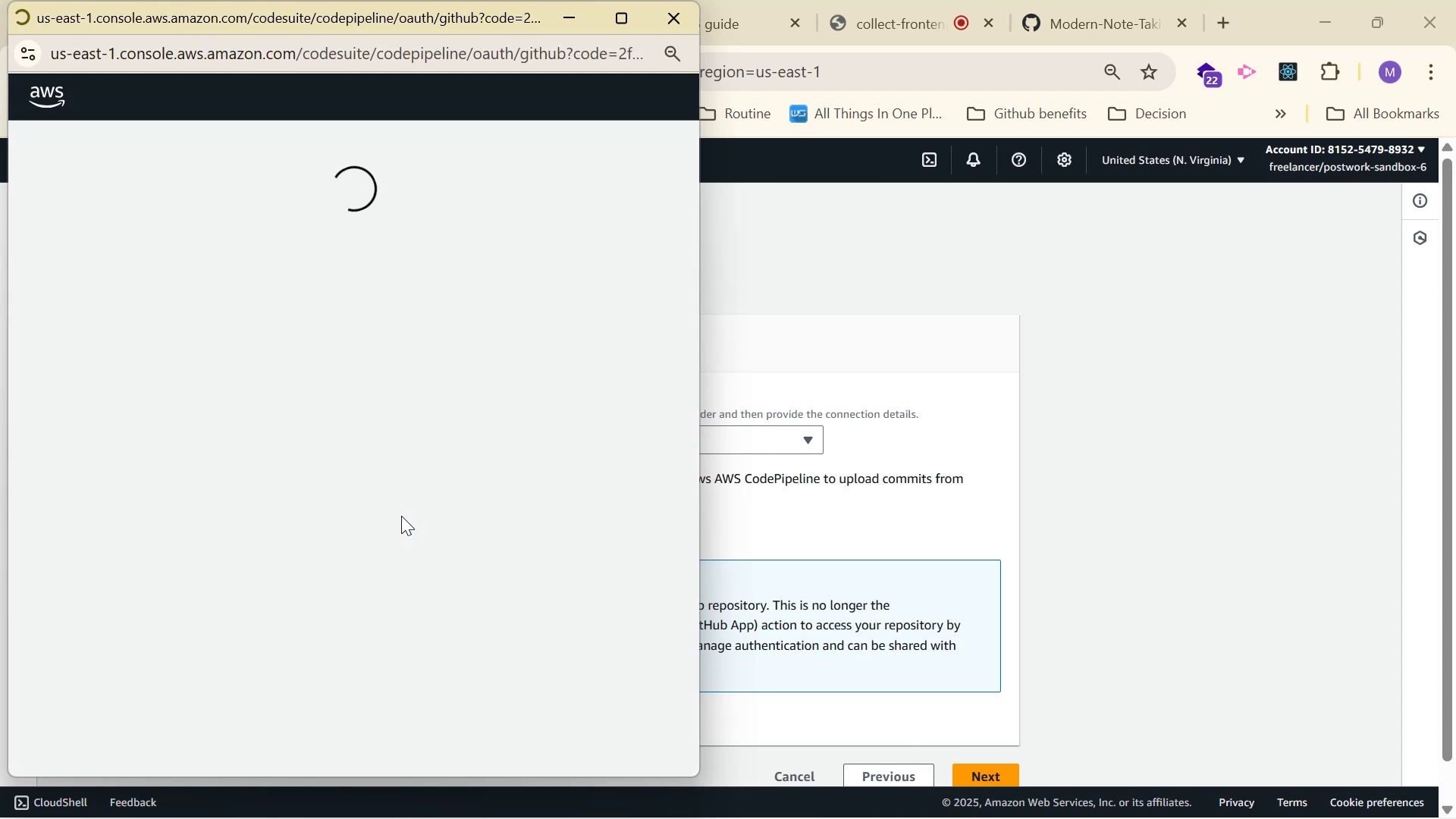 
left_click([242, 259])
 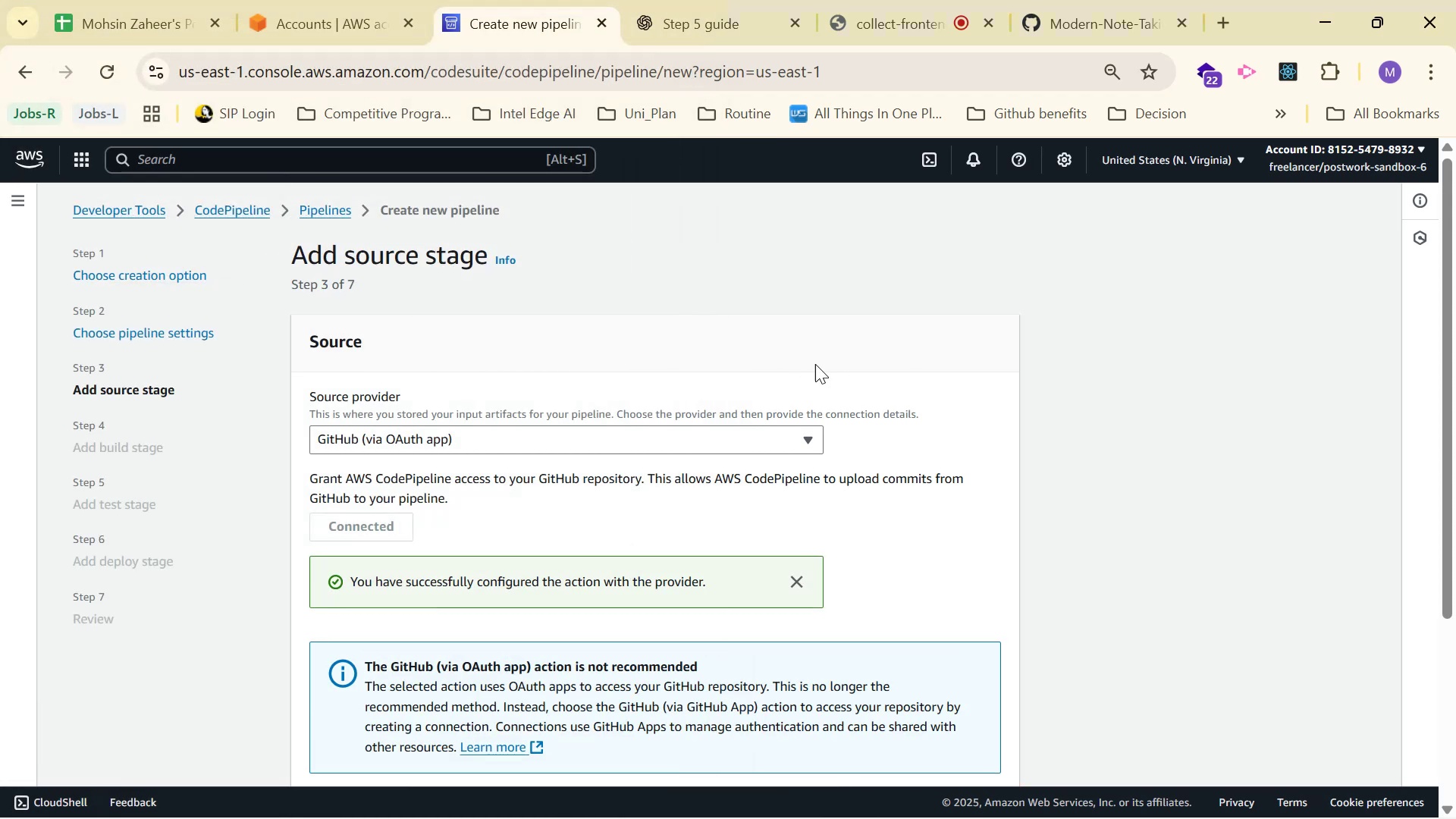 
scroll: coordinate [1123, 312], scroll_direction: down, amount: 3.0
 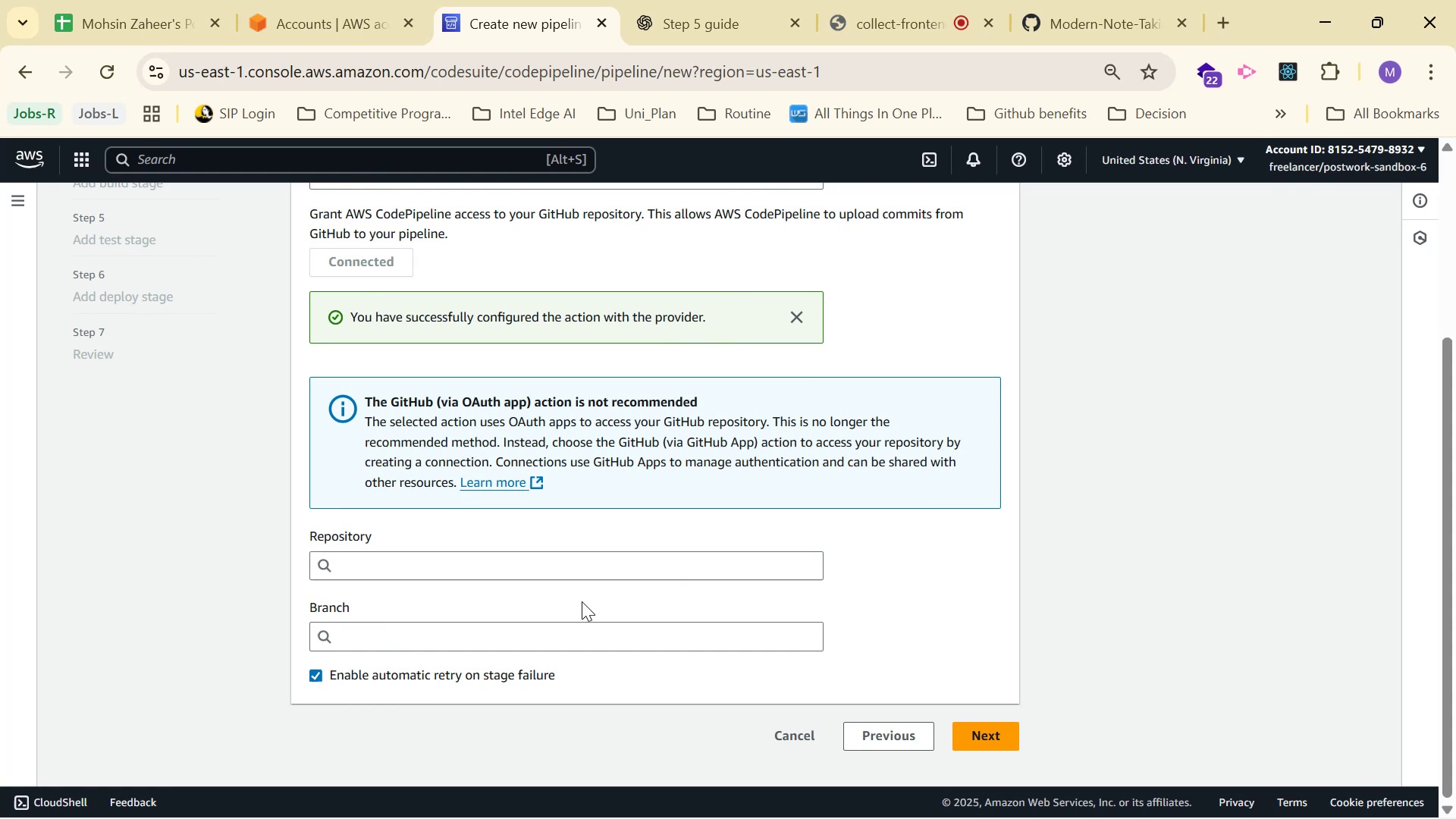 
left_click([601, 571])
 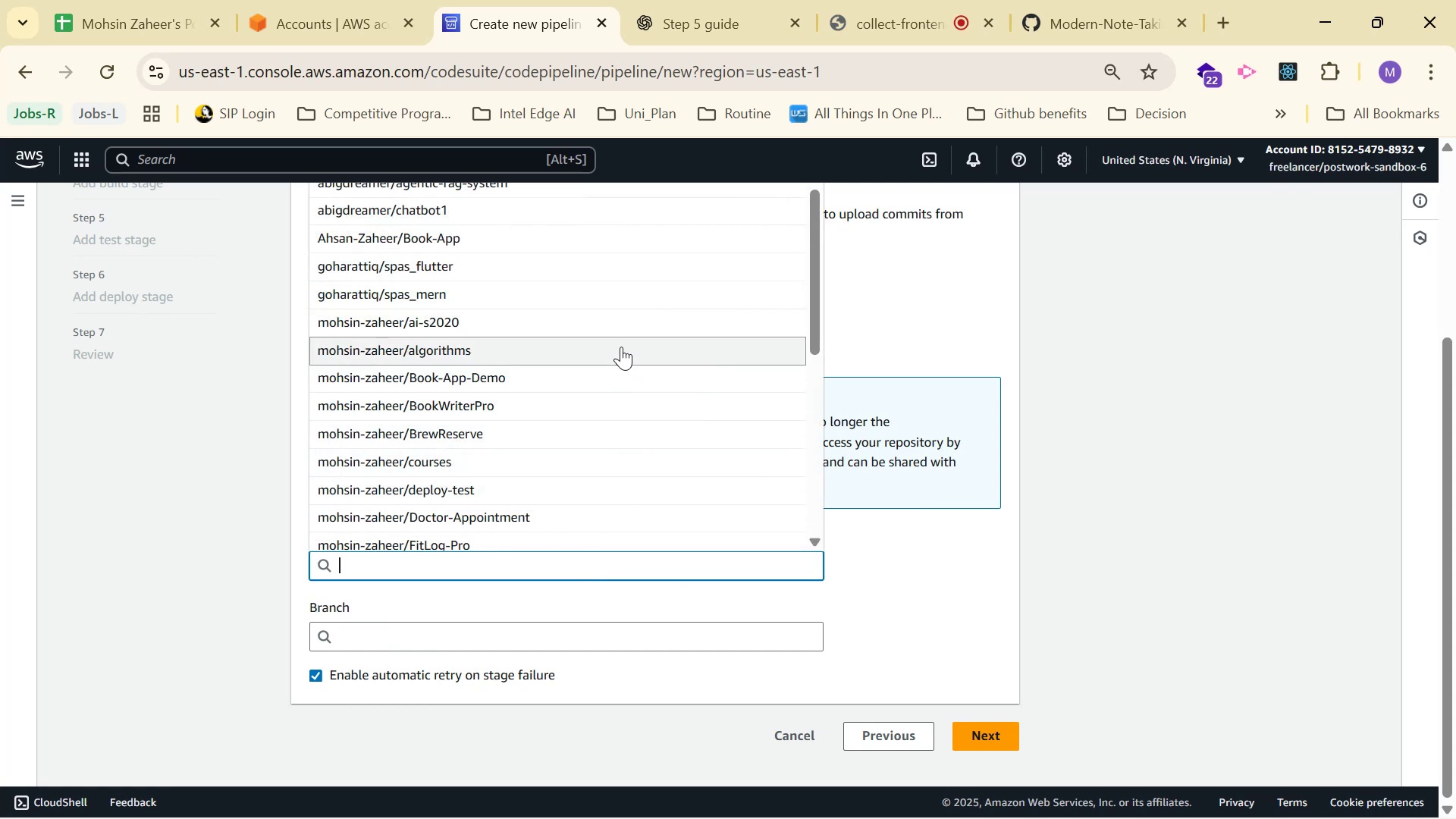 
type(MOder)
key(Backspace)
 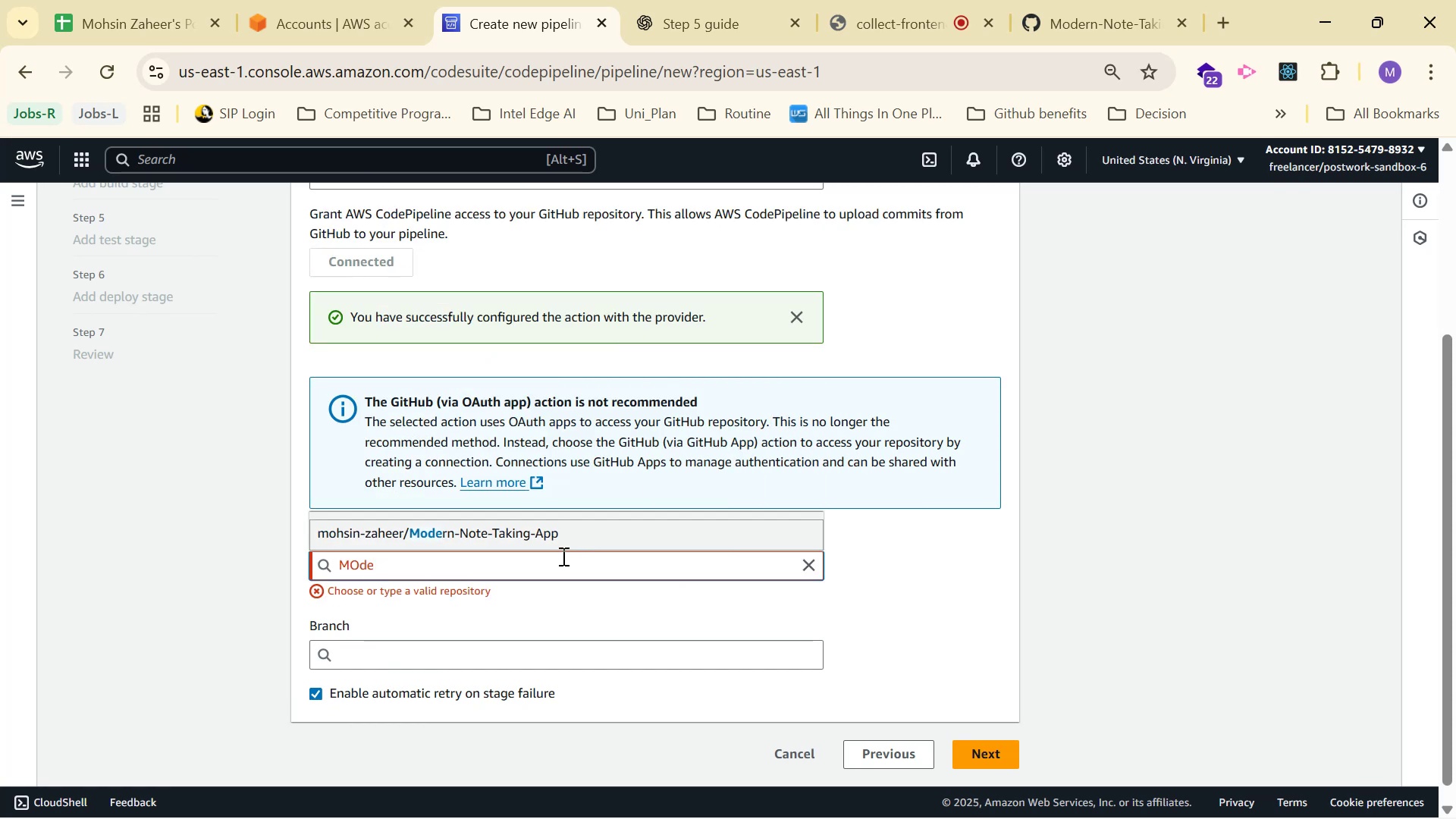 
left_click([566, 544])
 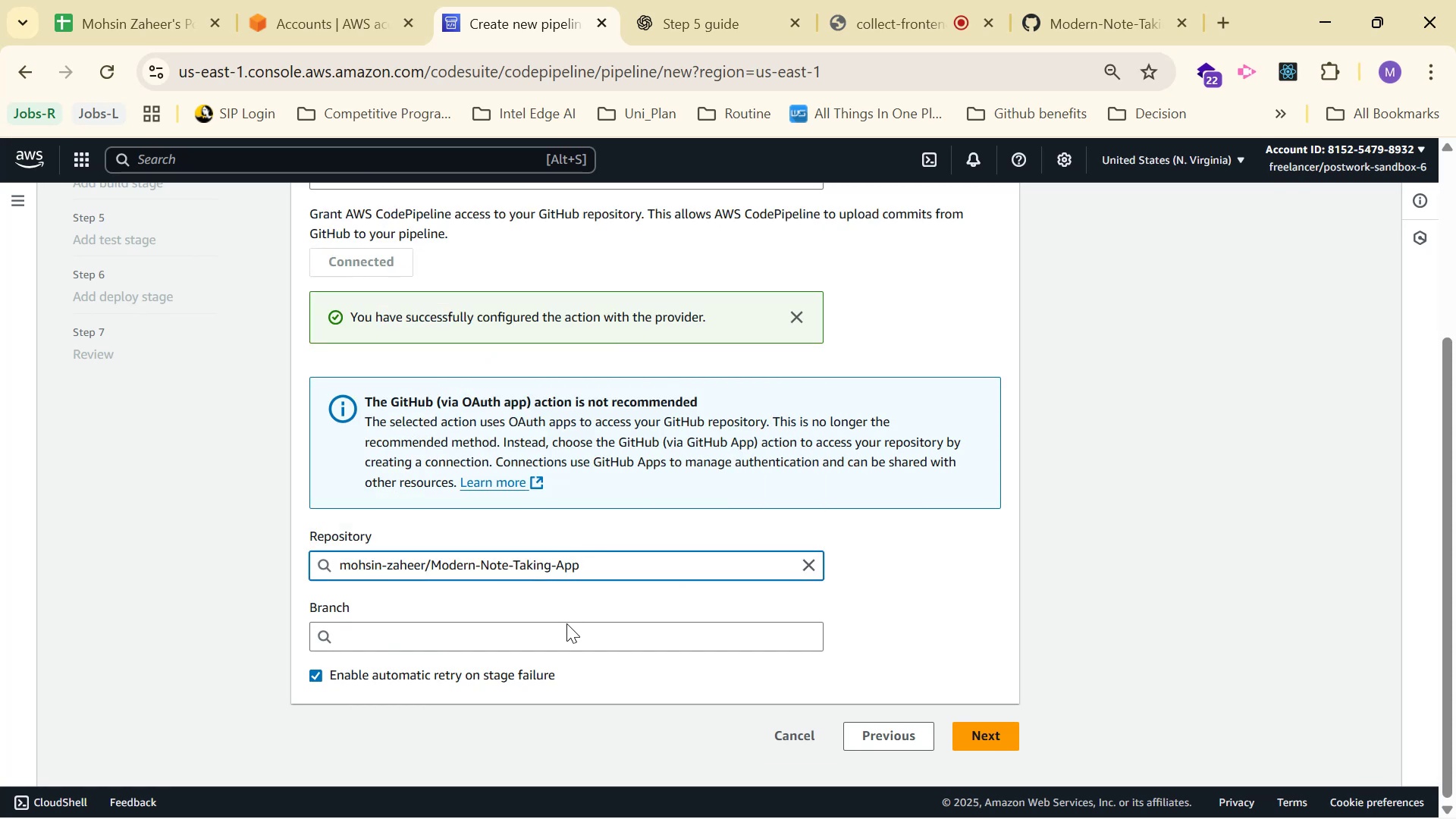 
left_click([565, 638])
 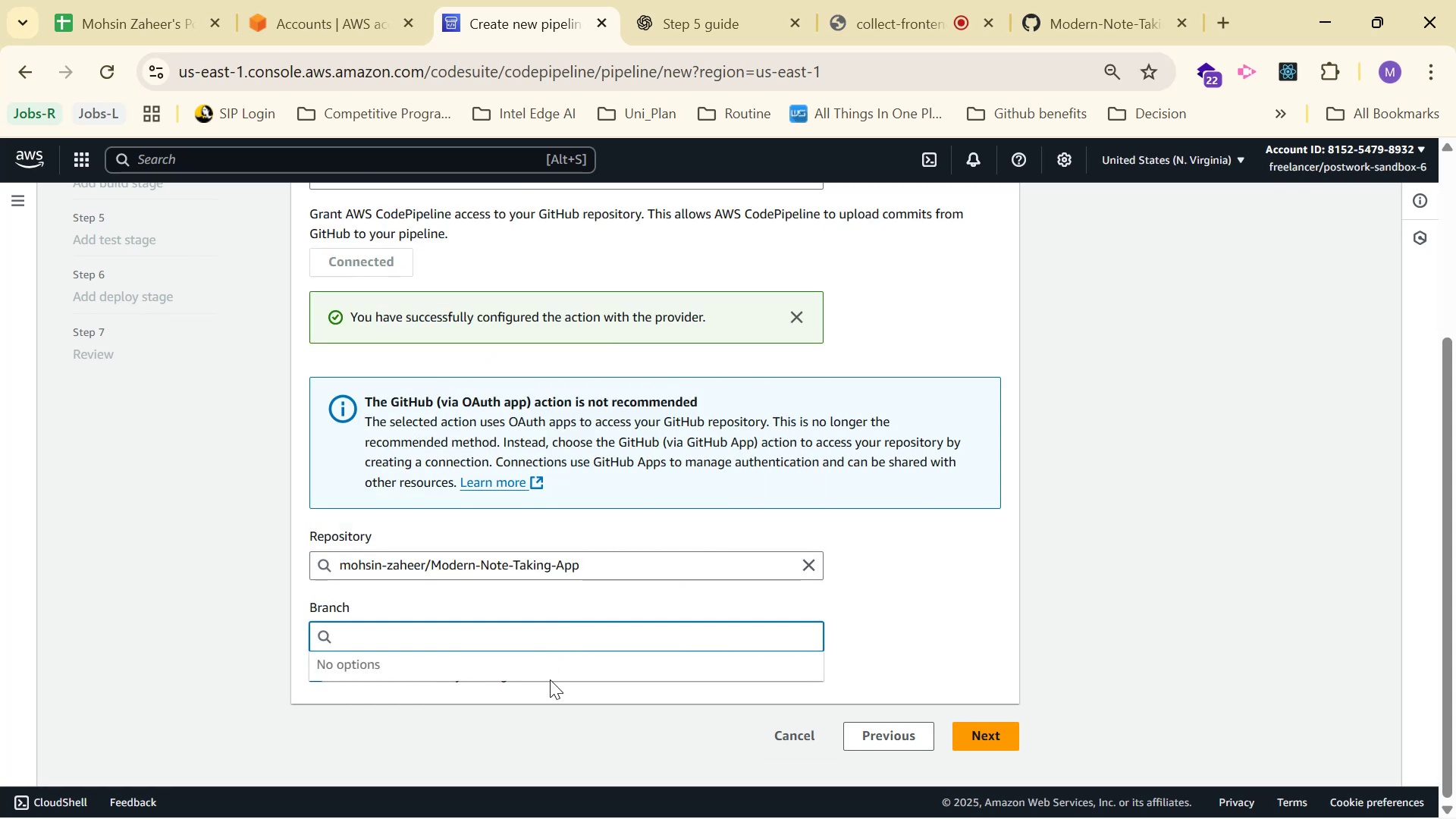 
double_click([991, 604])
 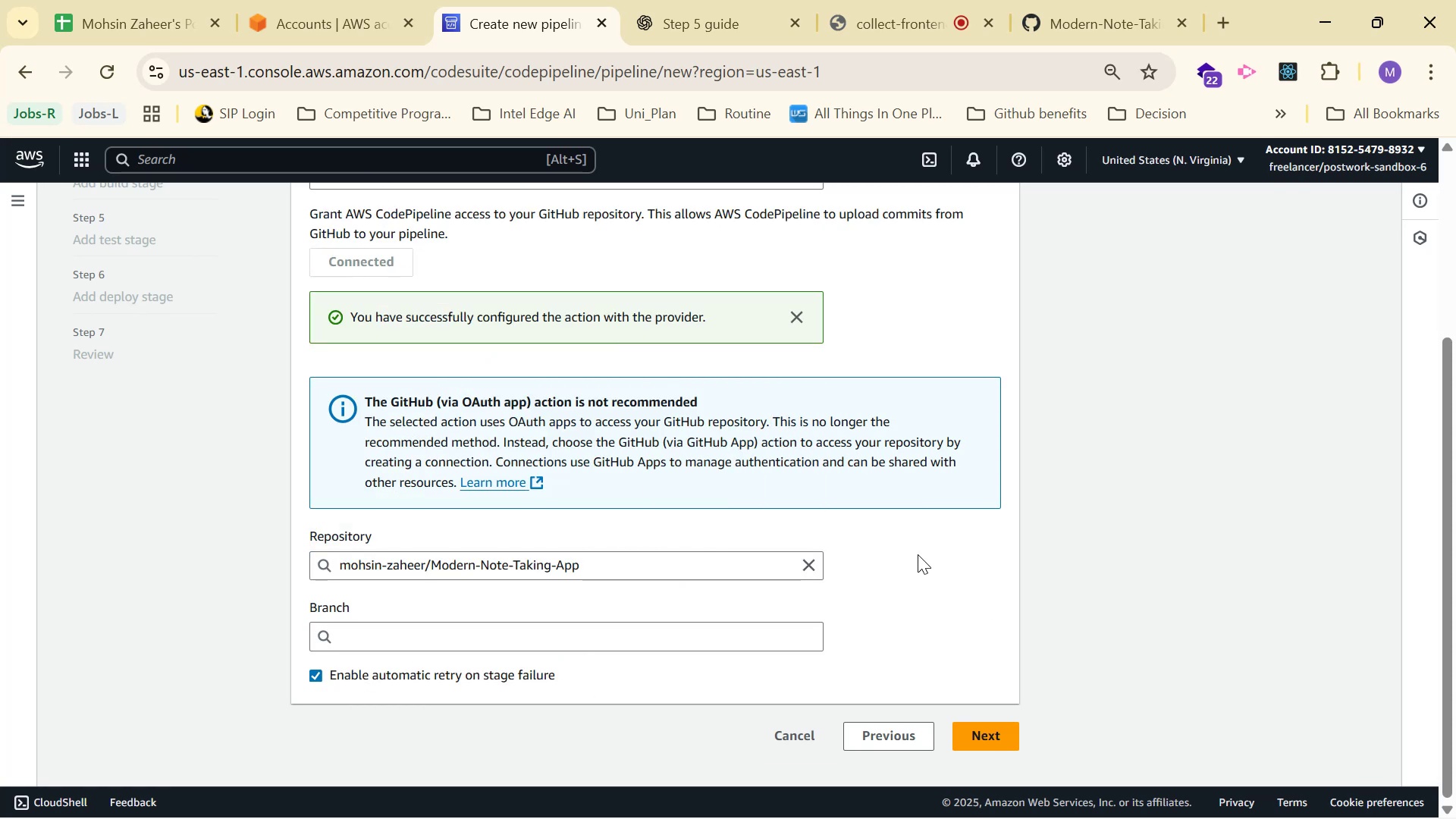 
scroll: coordinate [964, 592], scroll_direction: up, amount: 2.0
 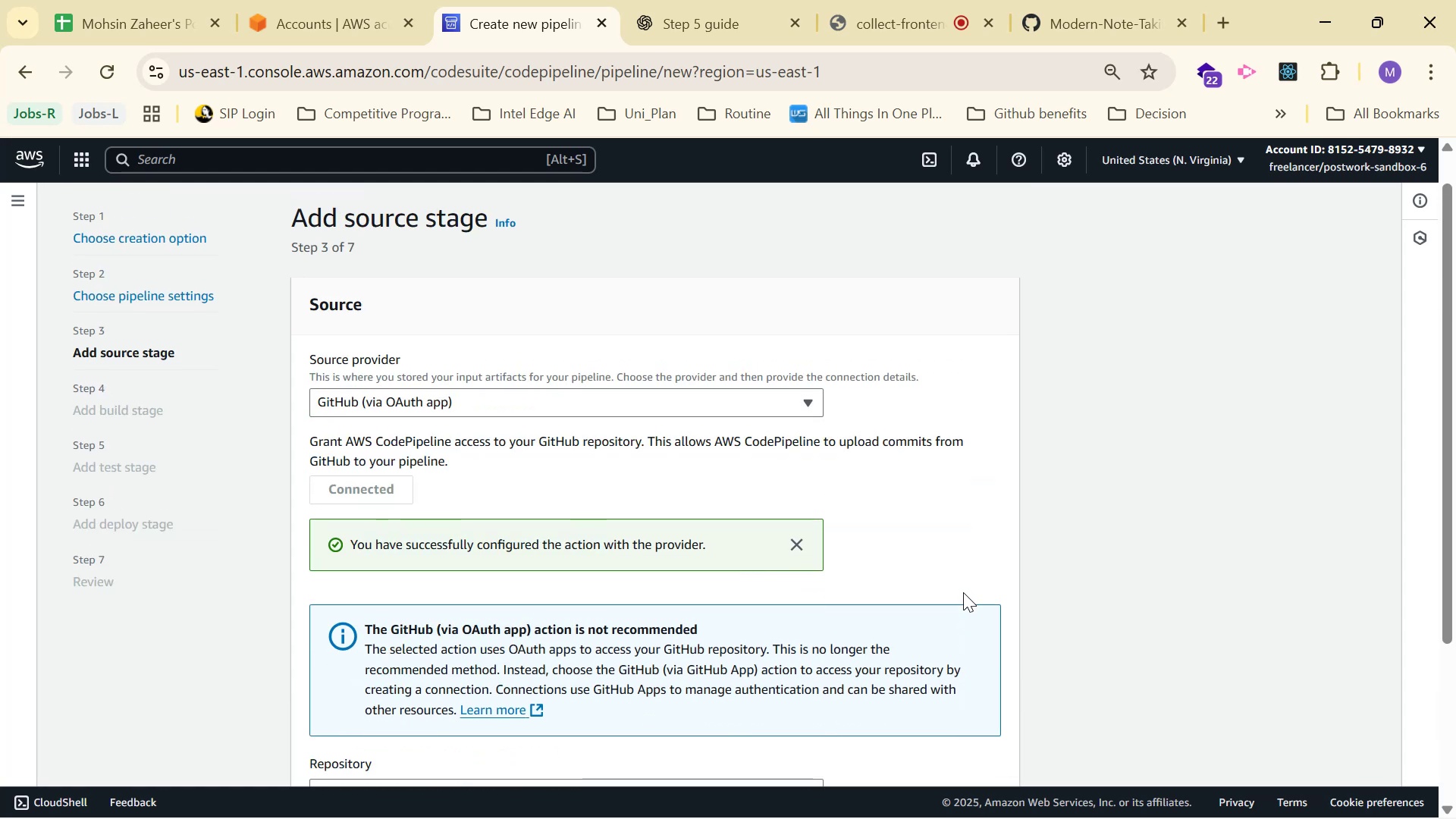 
scroll: coordinate [968, 601], scroll_direction: down, amount: 3.0
 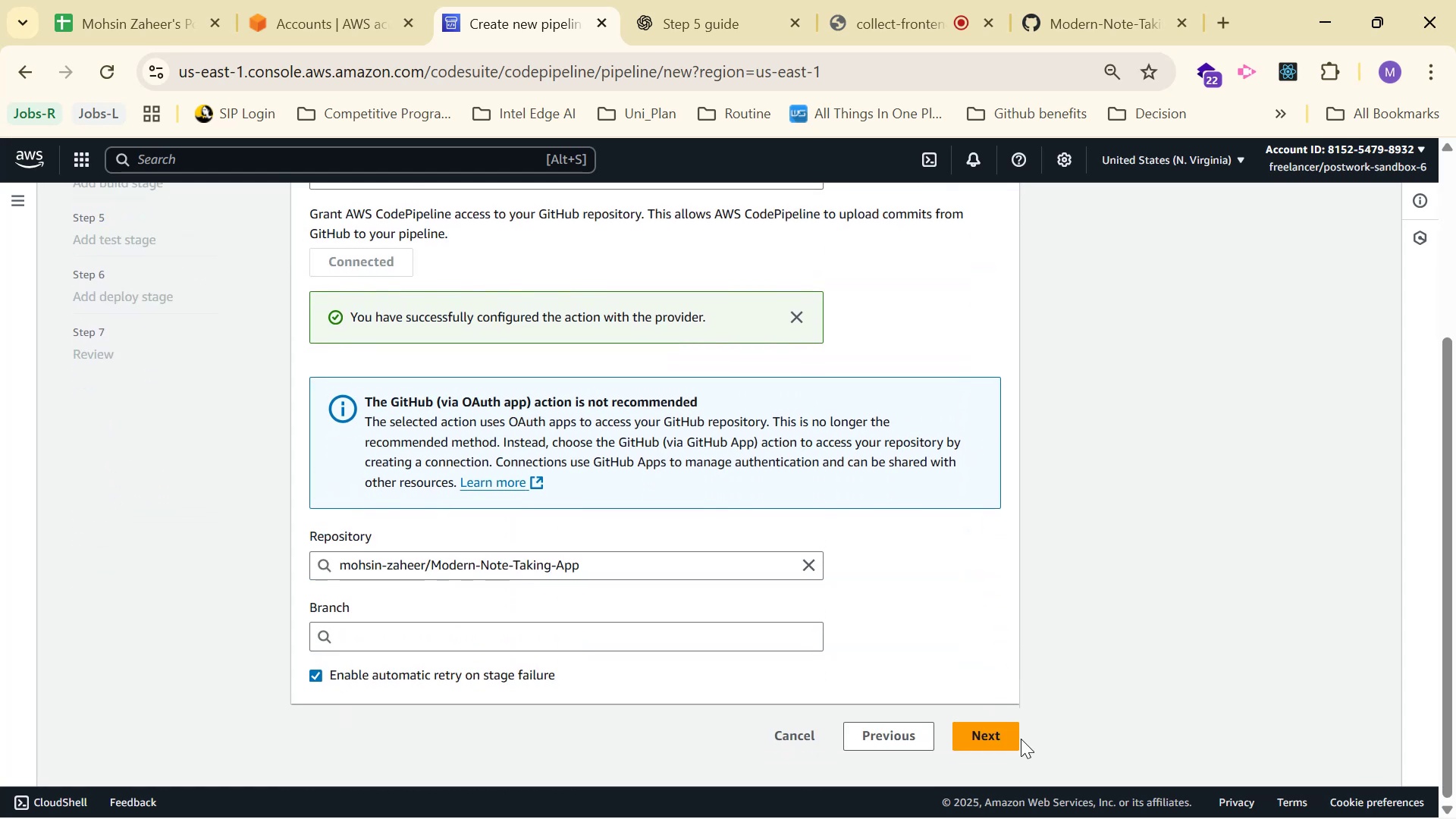 
left_click([1004, 741])
 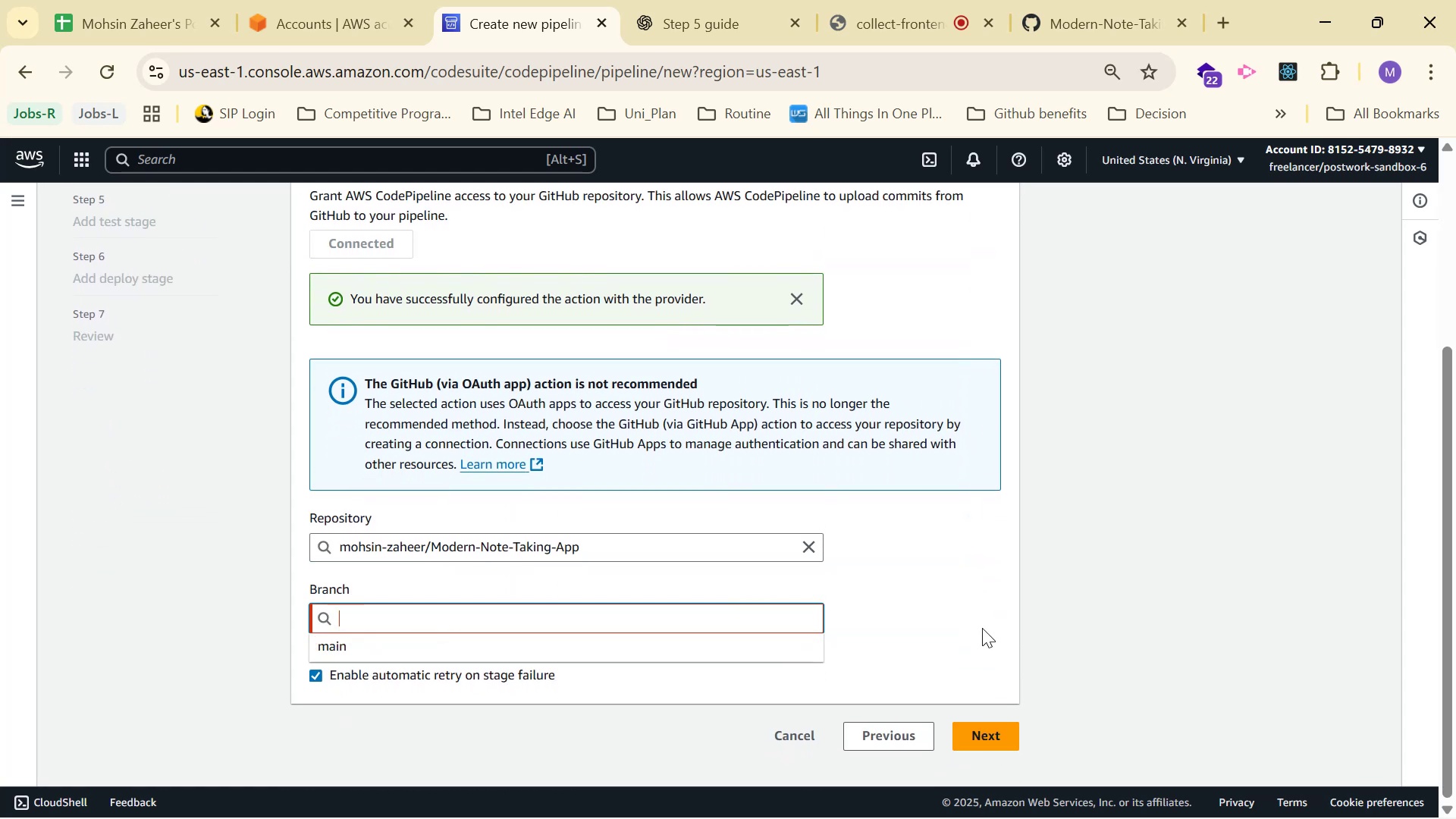 
left_click([606, 645])
 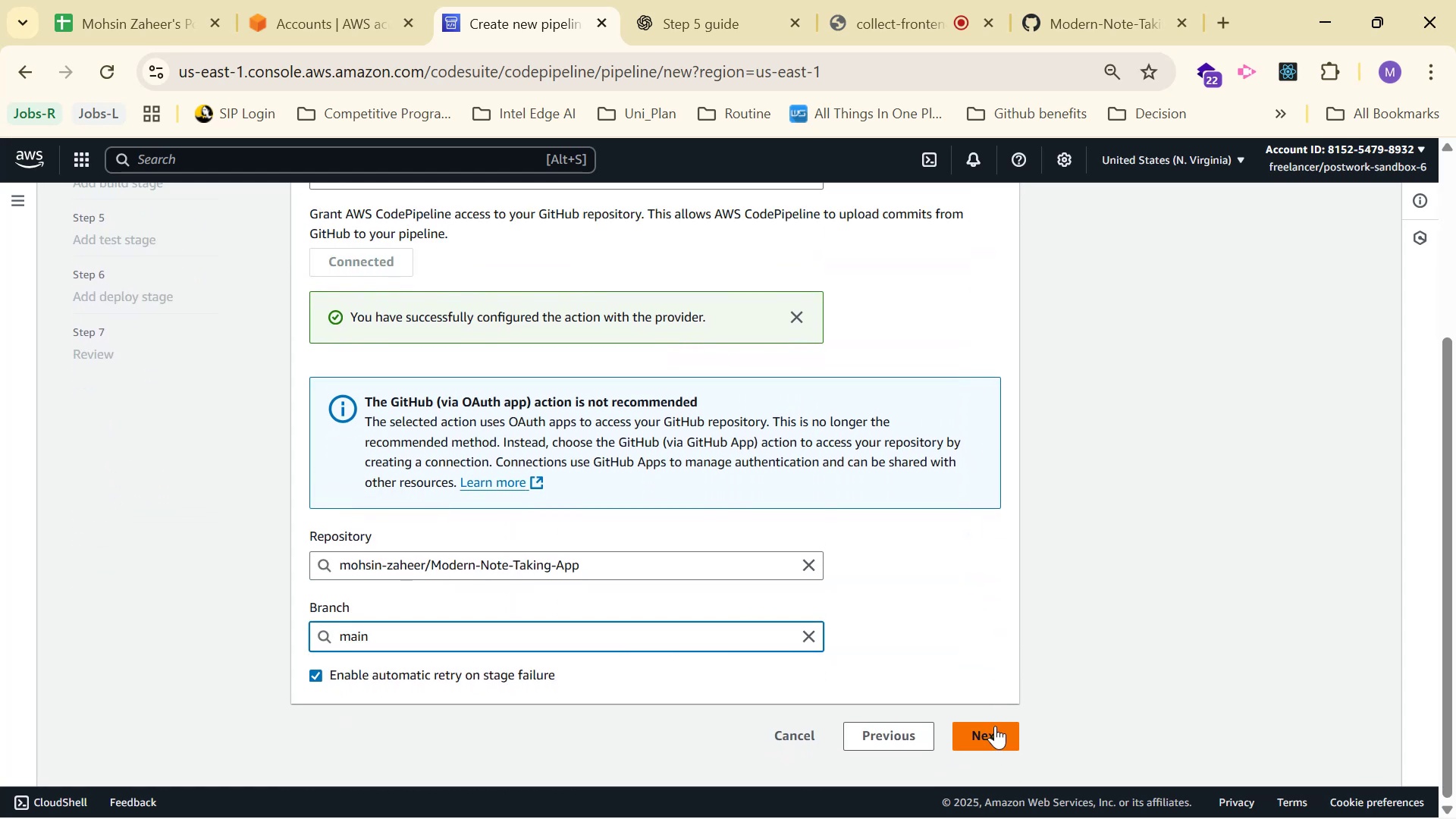 
left_click([995, 726])
 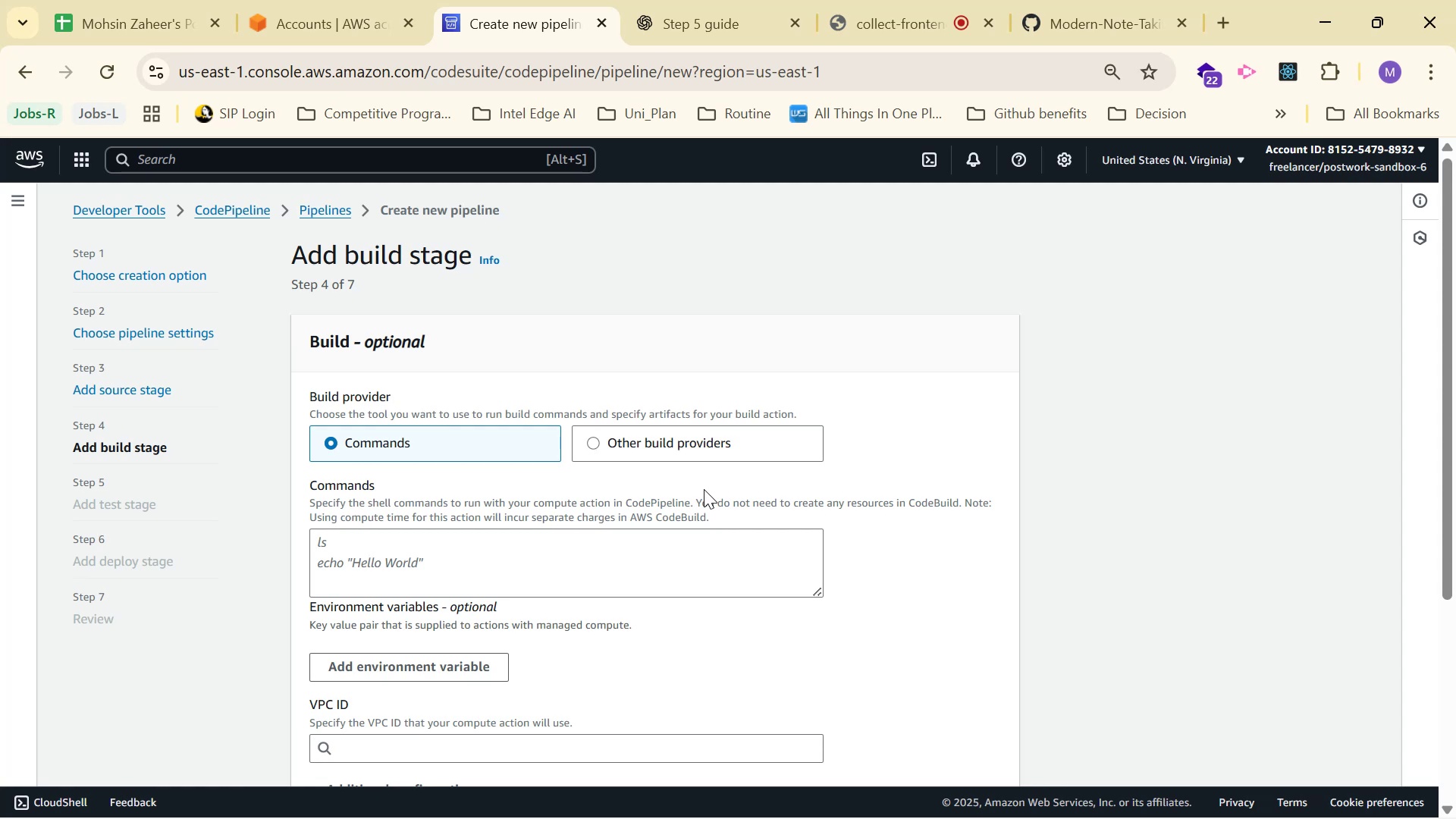 
wait(11.09)
 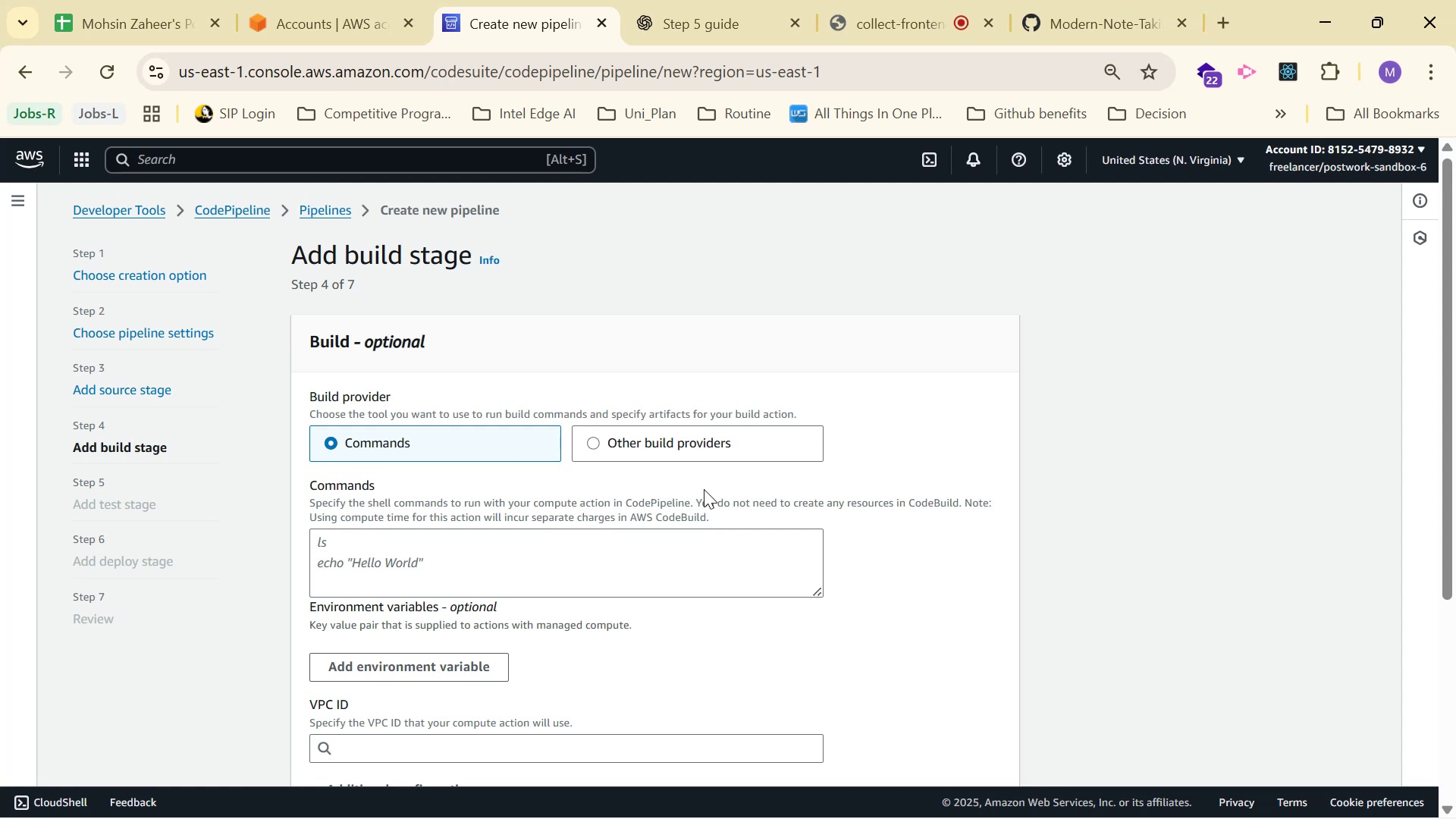 
left_click([648, 0])
 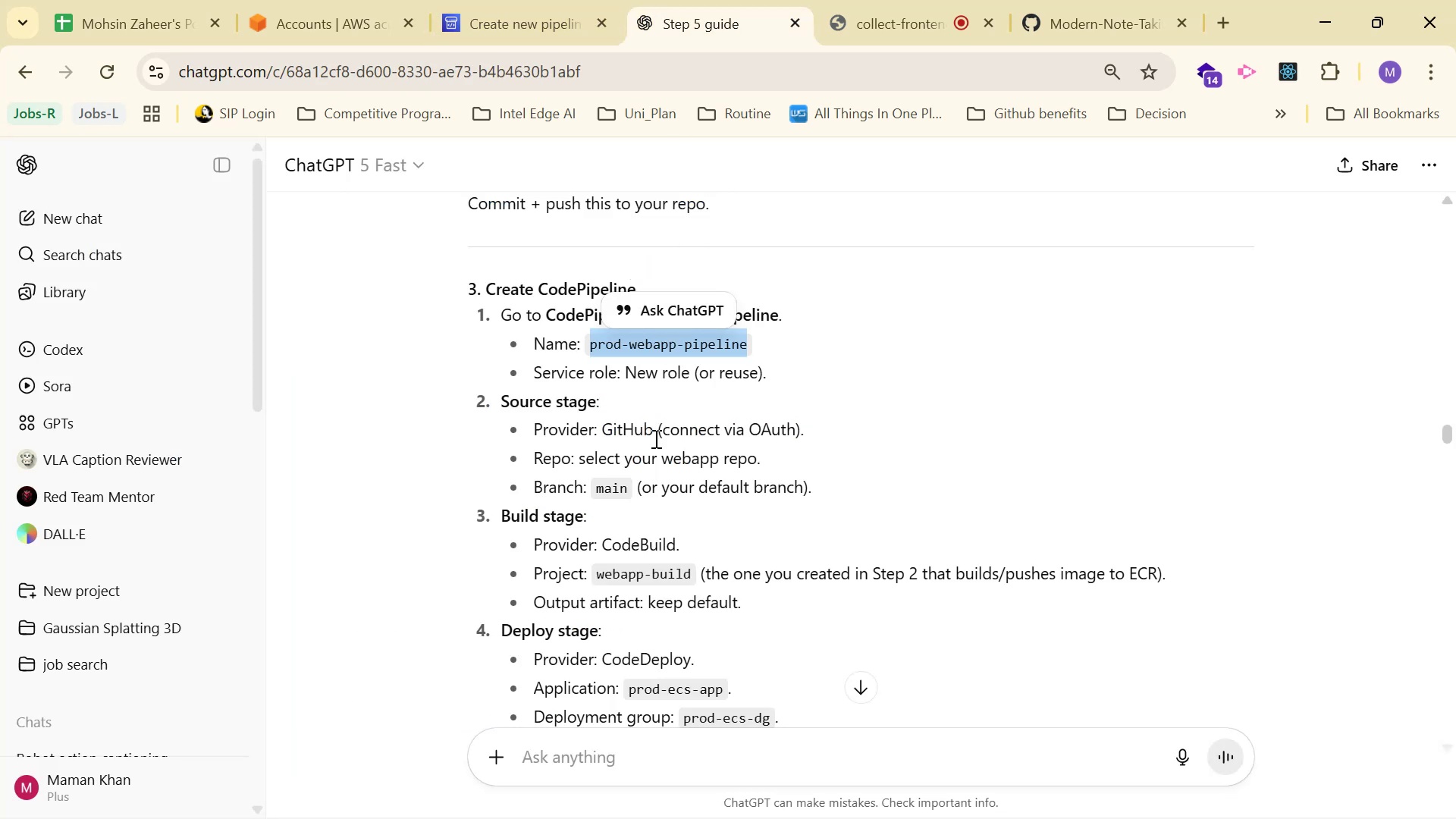 
scroll: coordinate [879, 433], scroll_direction: down, amount: 1.0
 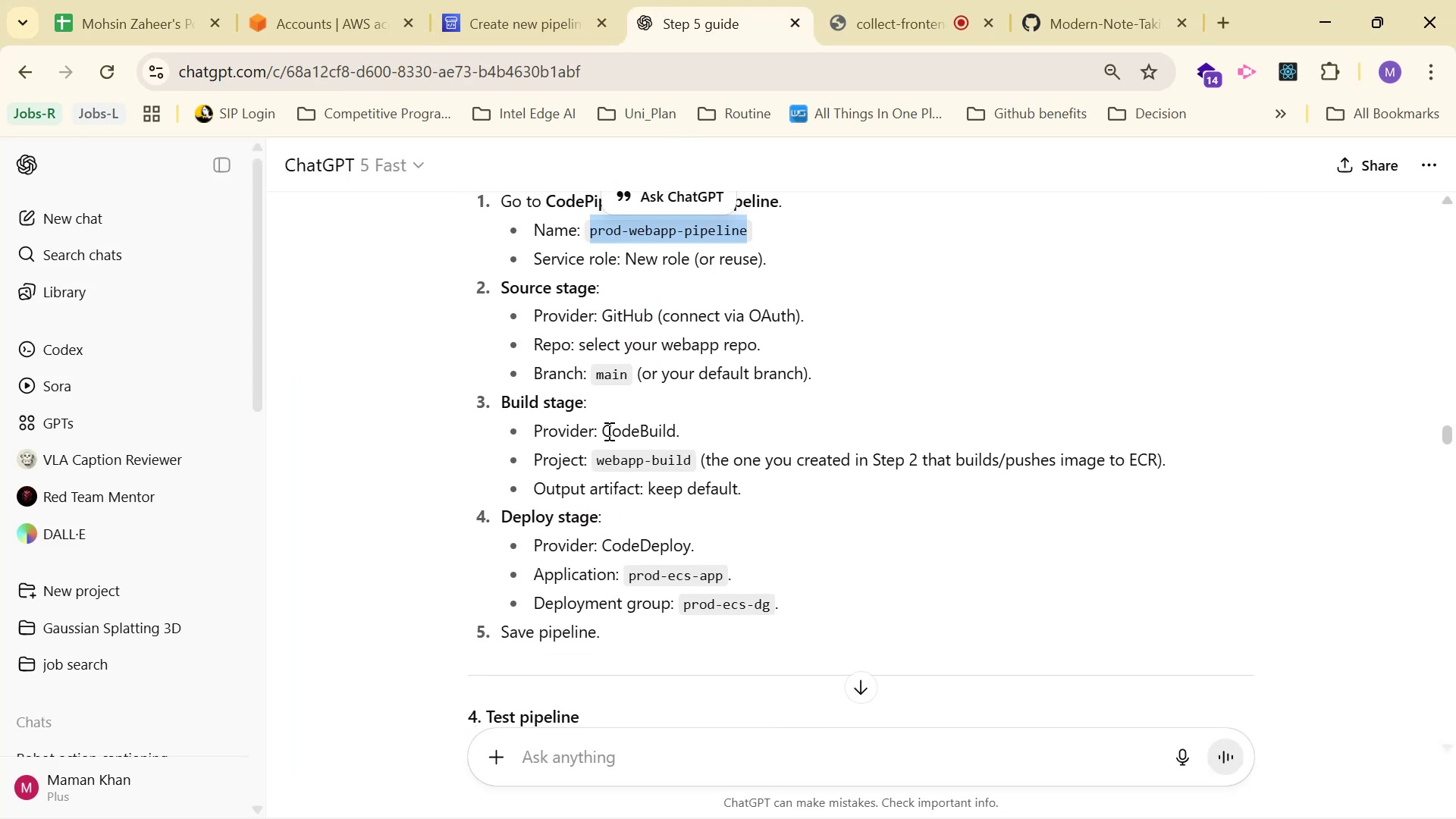 
left_click_drag(start_coordinate=[605, 428], to_coordinate=[717, 422])
 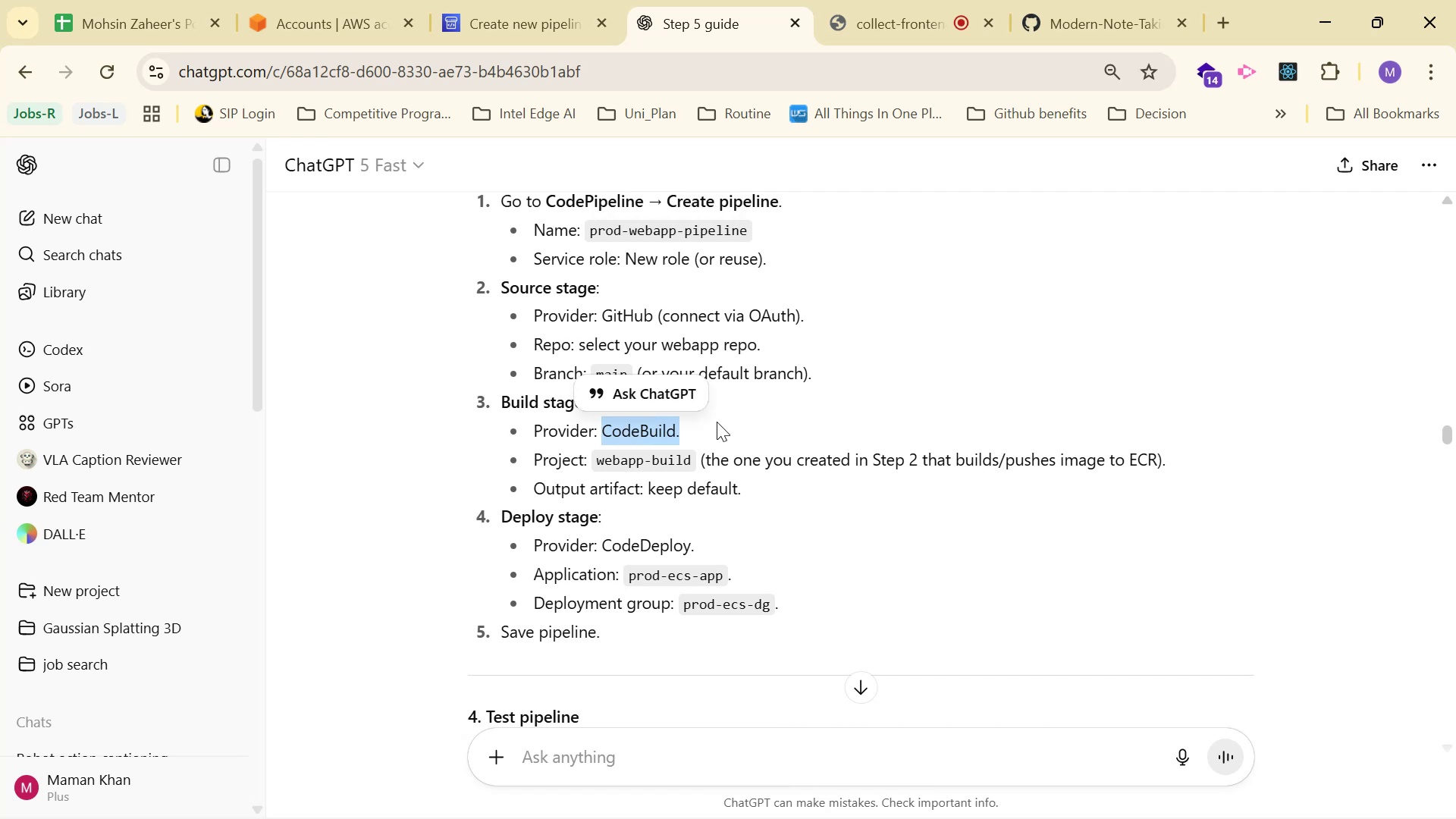 
key(Control+C)
 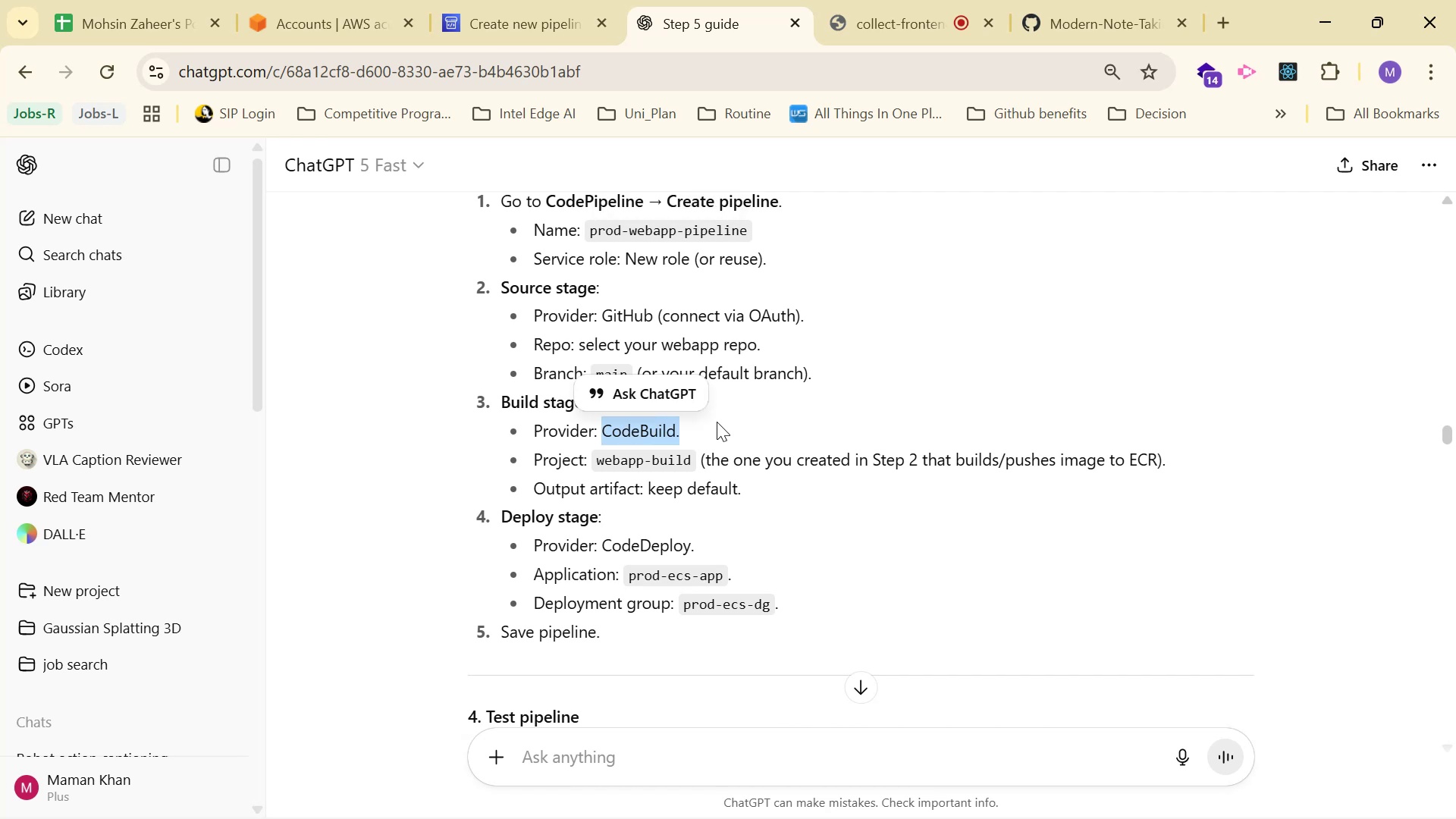 
key(Control+C)
 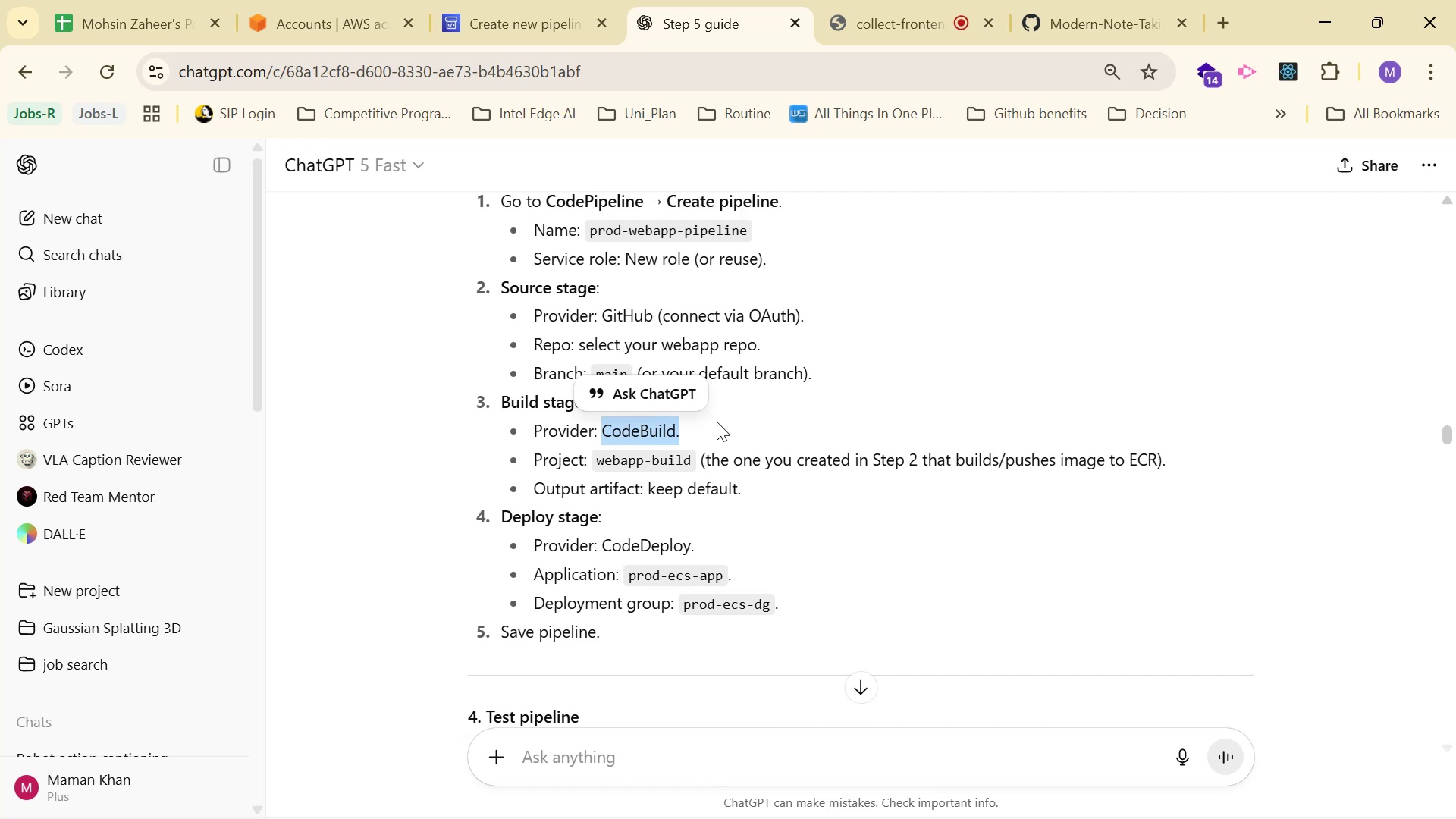 
key(Control+C)
 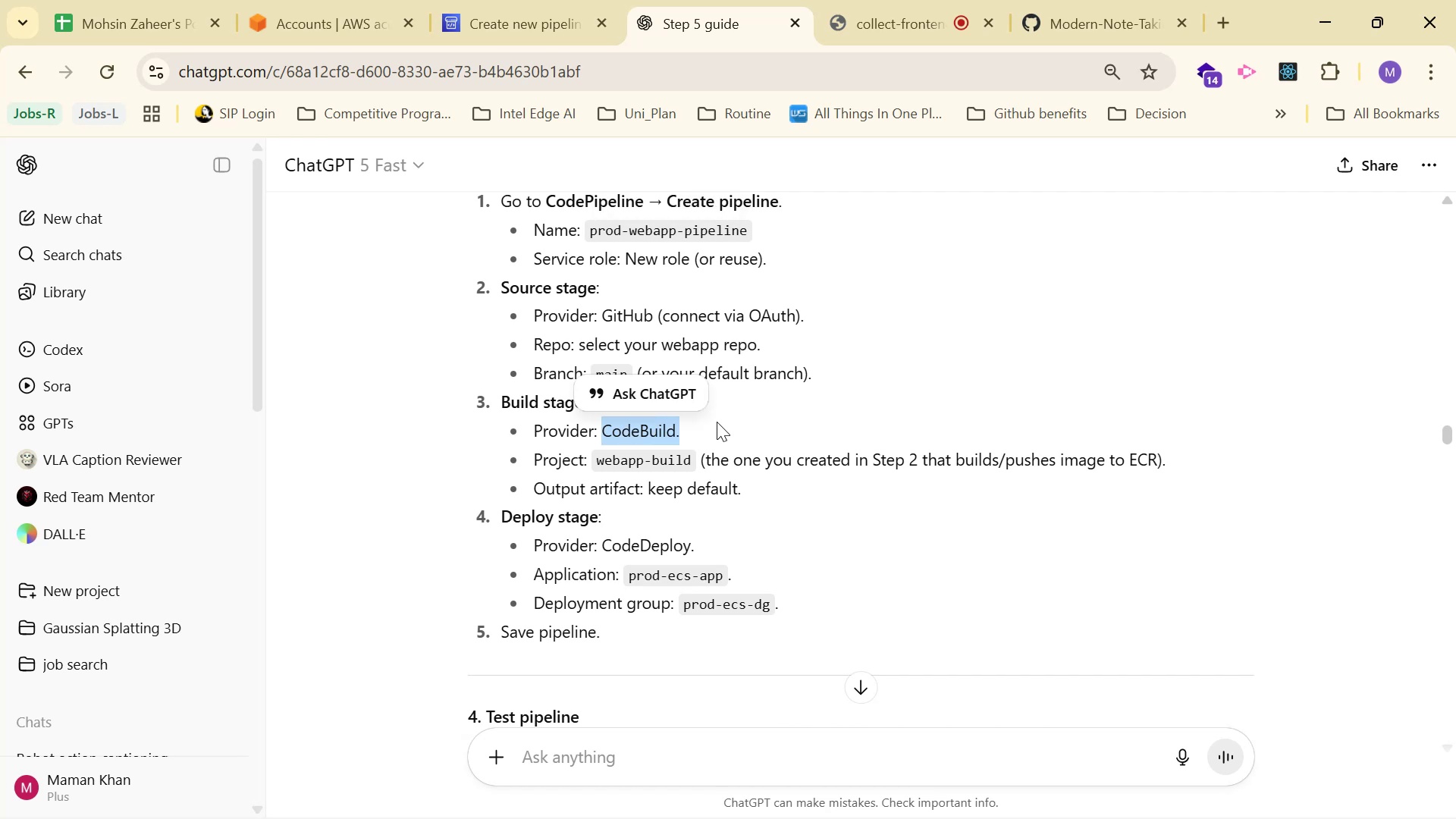 
key(Control+C)
 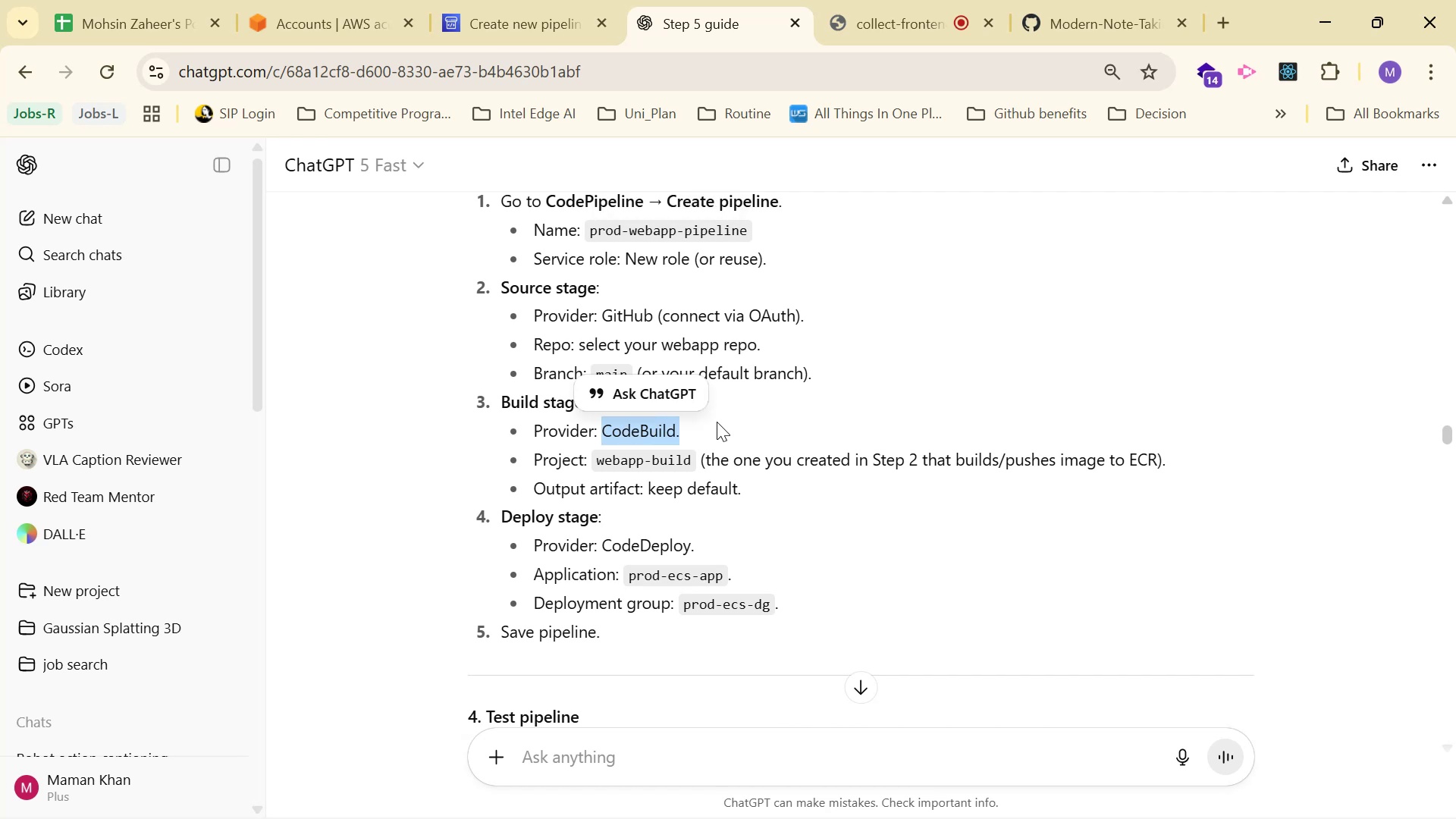 
key(Control+C)
 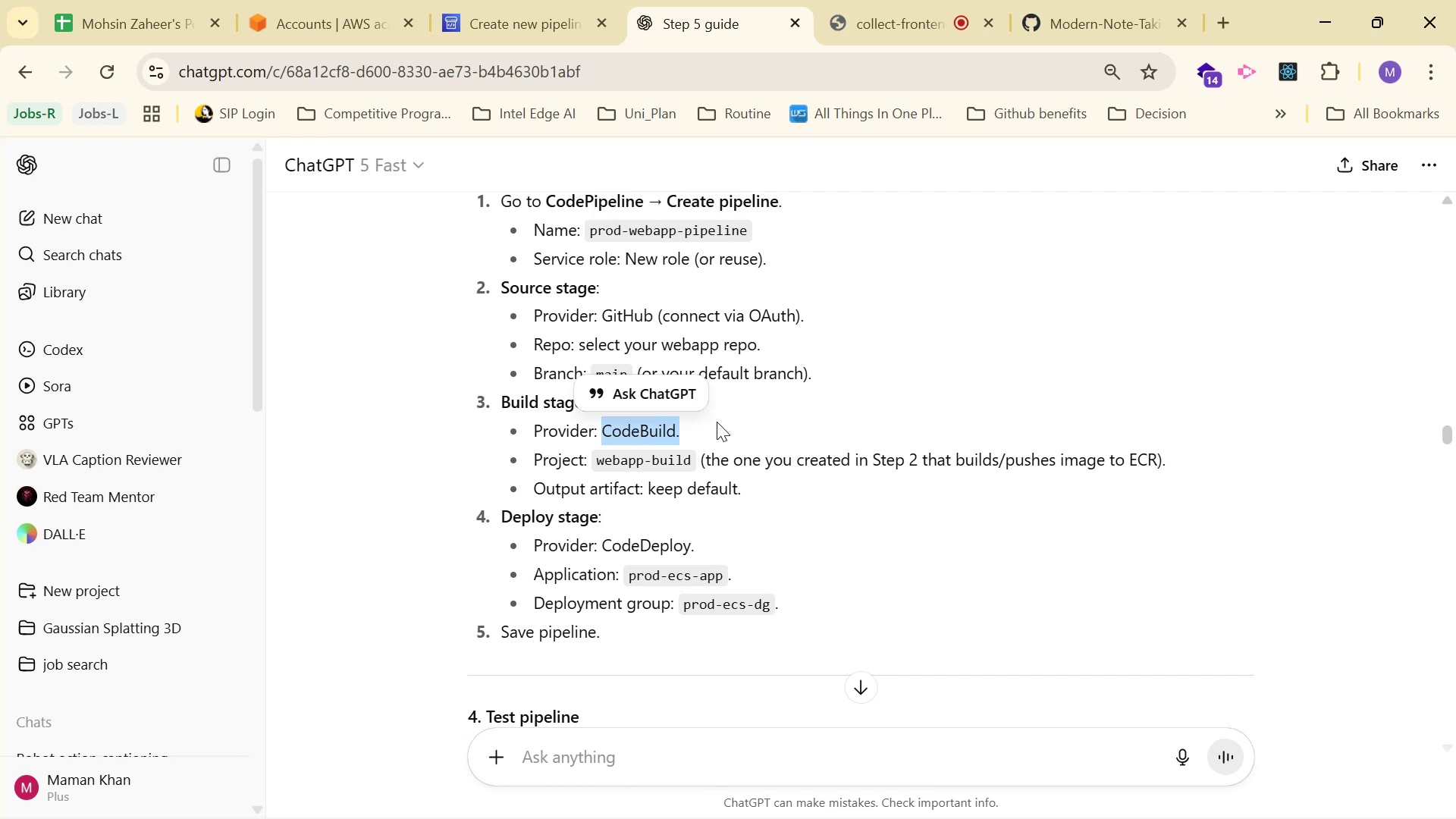 
key(Control+C)
 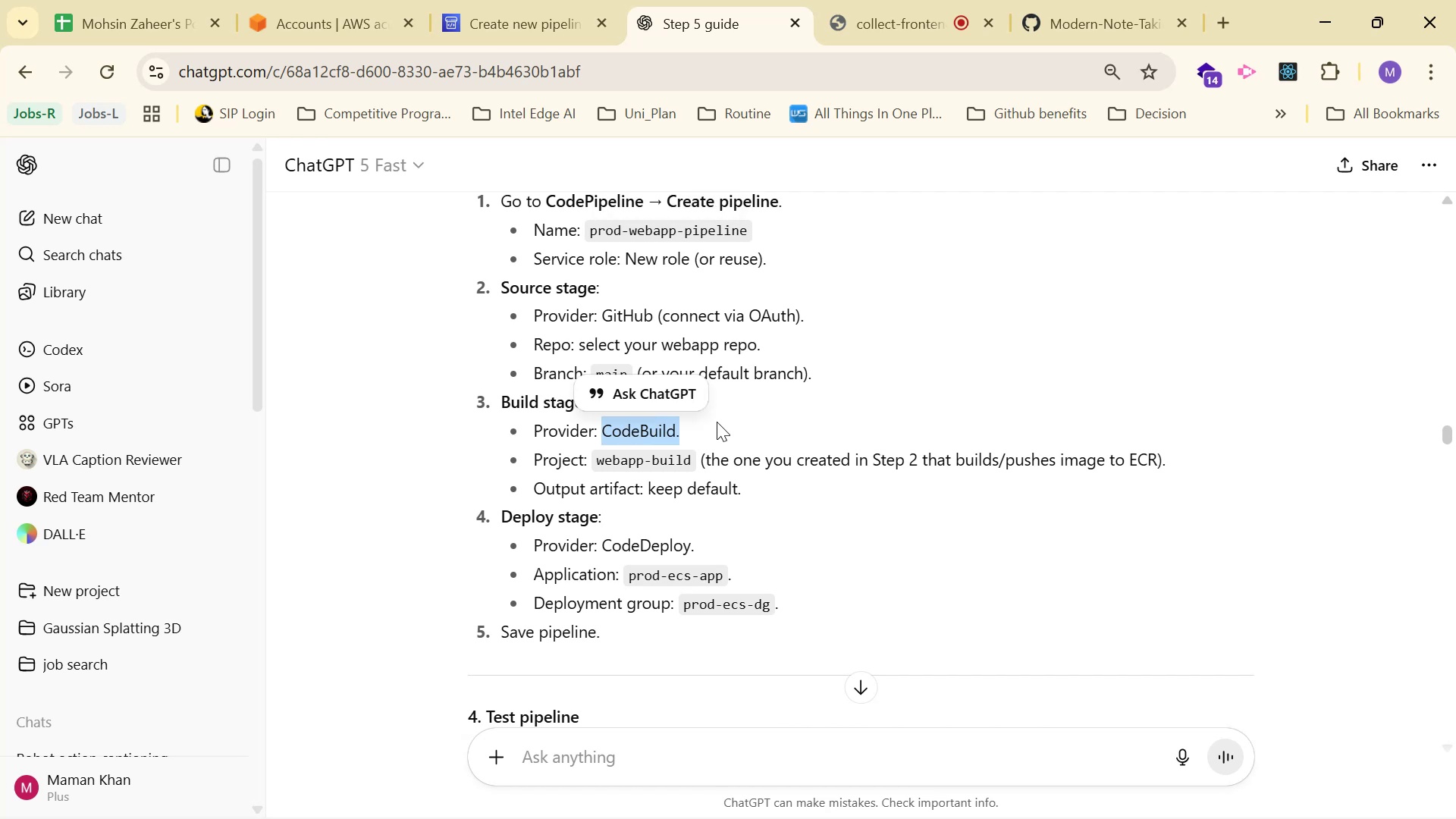 
key(Control+C)
 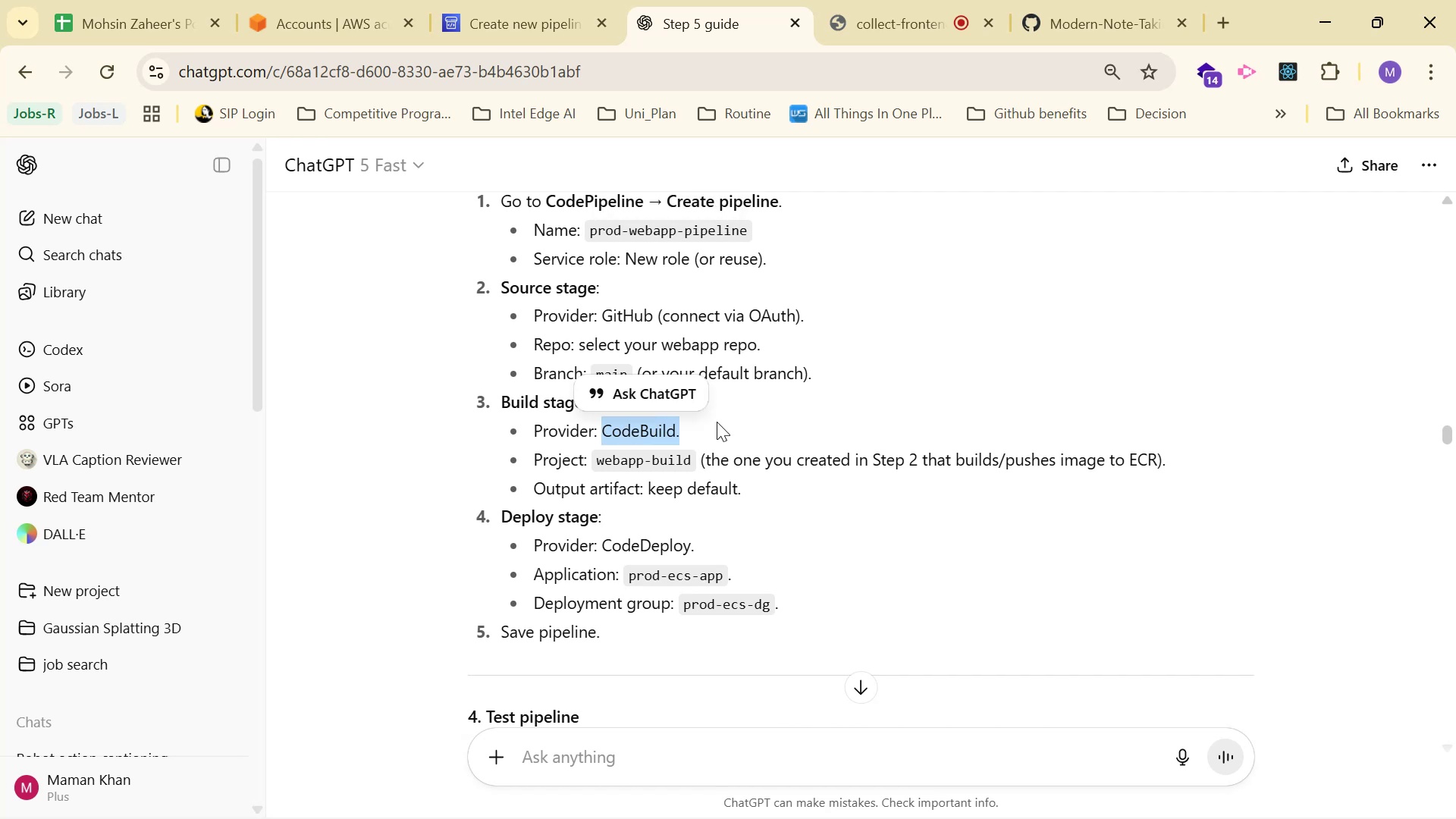 
key(Control+C)
 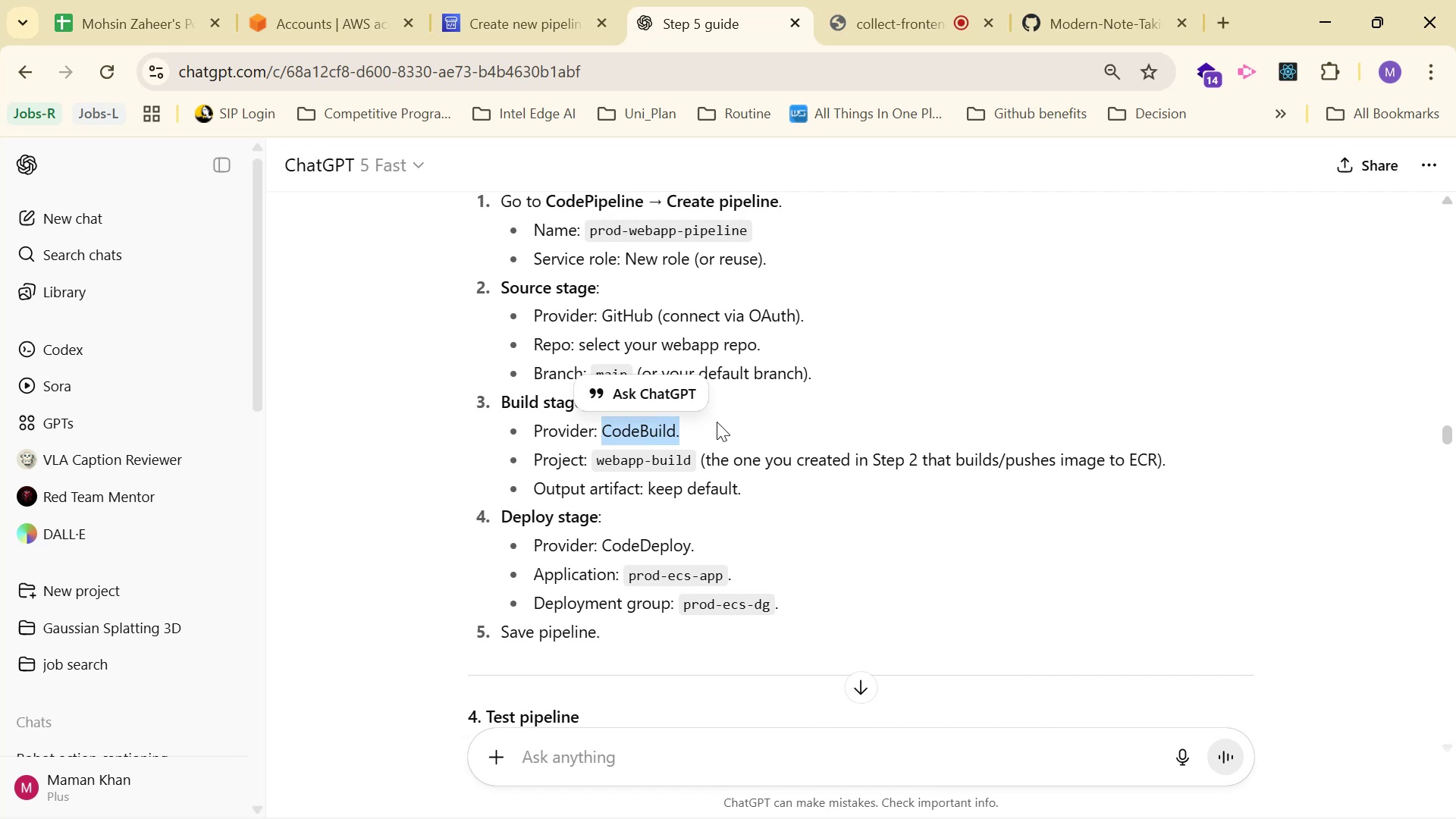 
left_click([548, 13])
 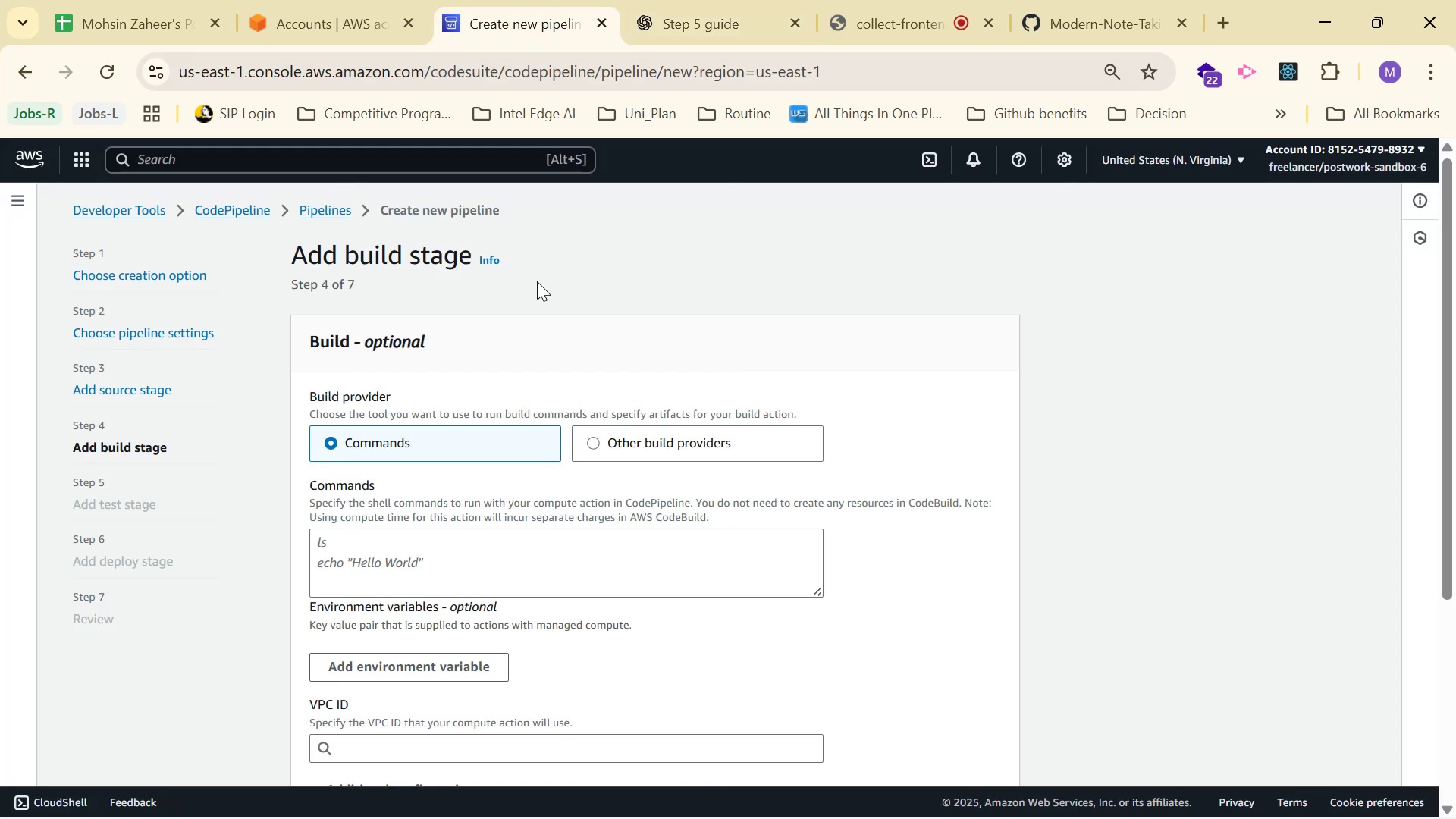 
scroll: coordinate [570, 256], scroll_direction: down, amount: 2.0
 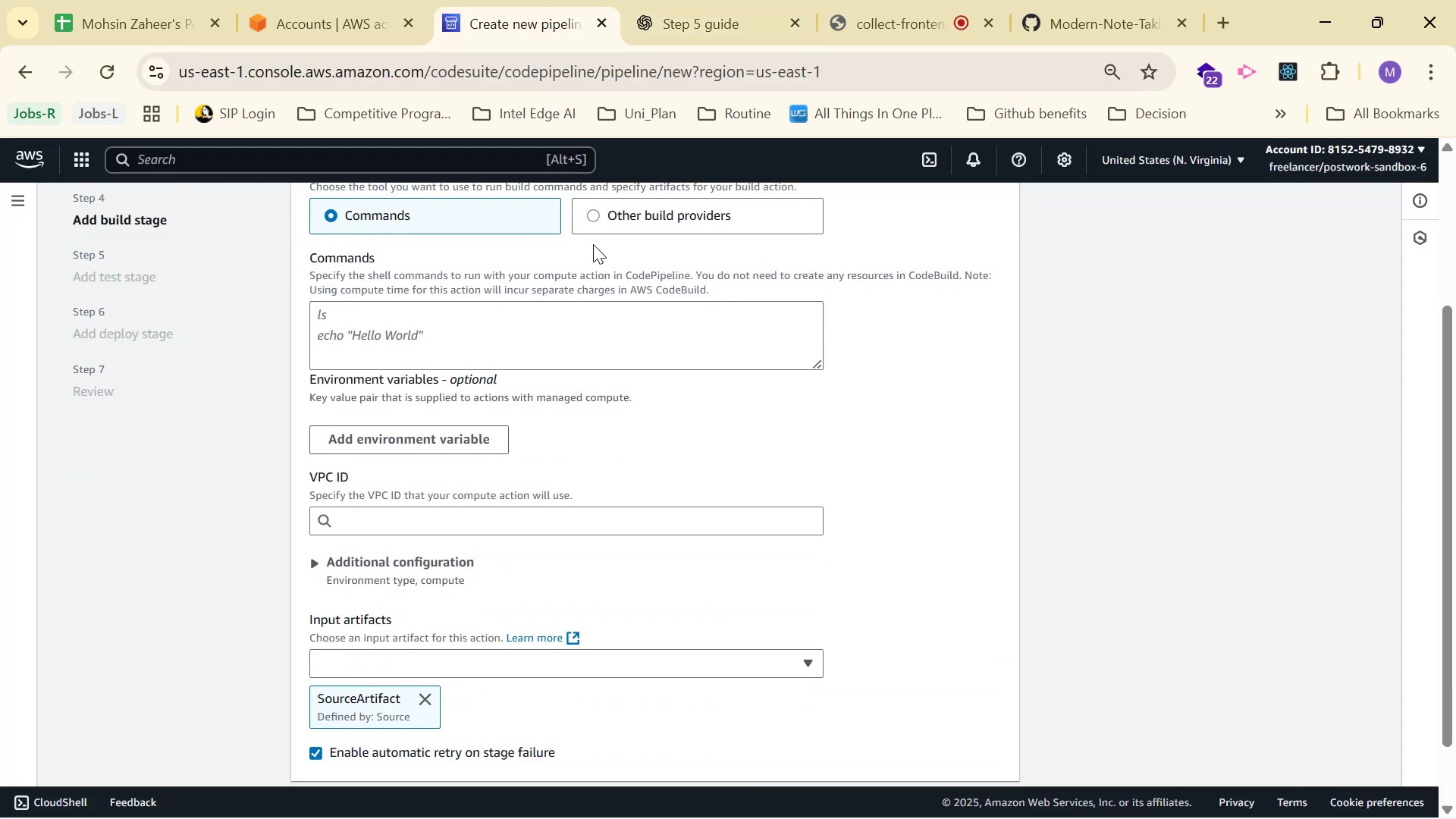 
scroll: coordinate [673, 318], scroll_direction: up, amount: 2.0
 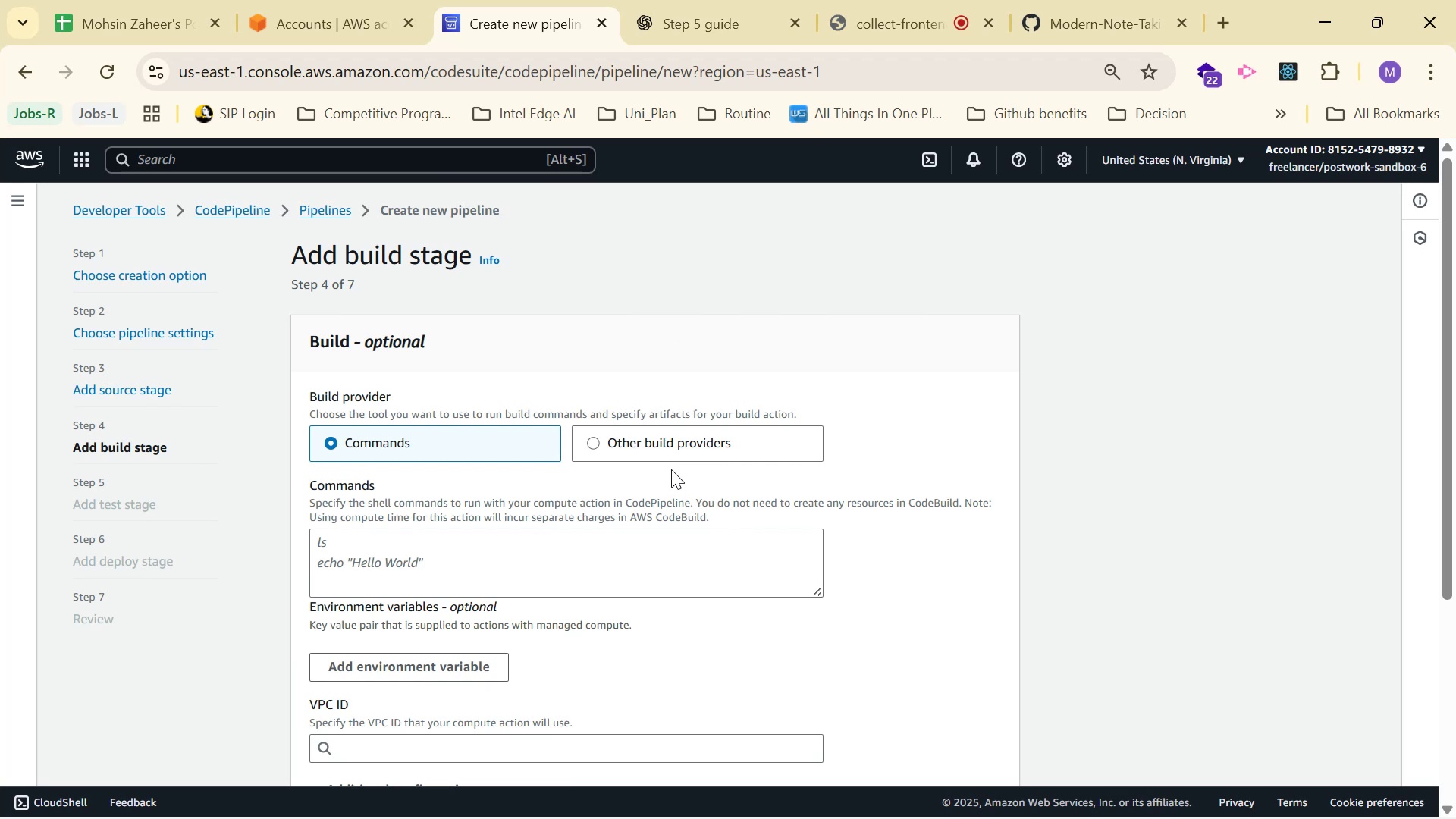 
left_click([682, 451])
 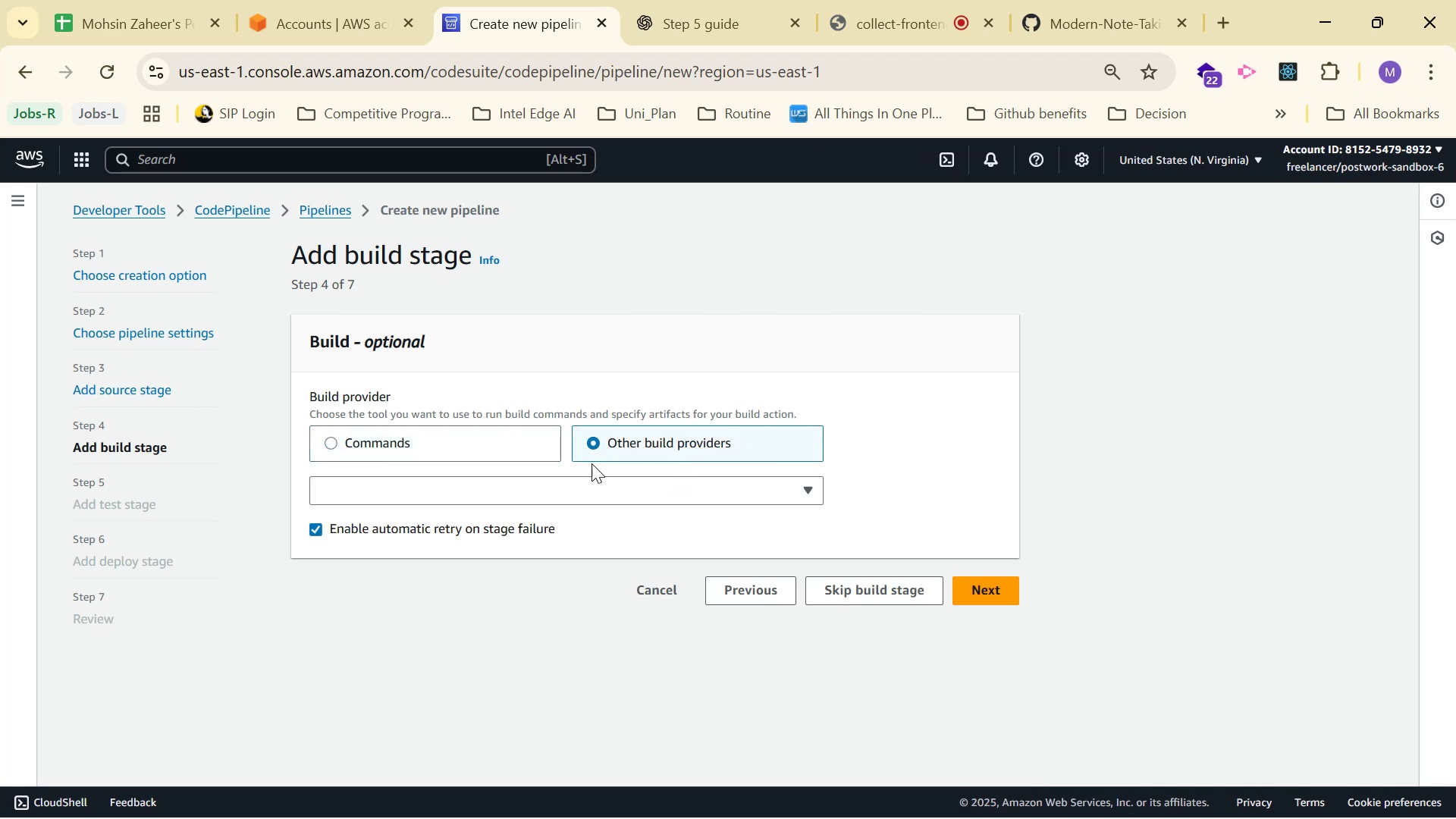 
left_click([500, 491])
 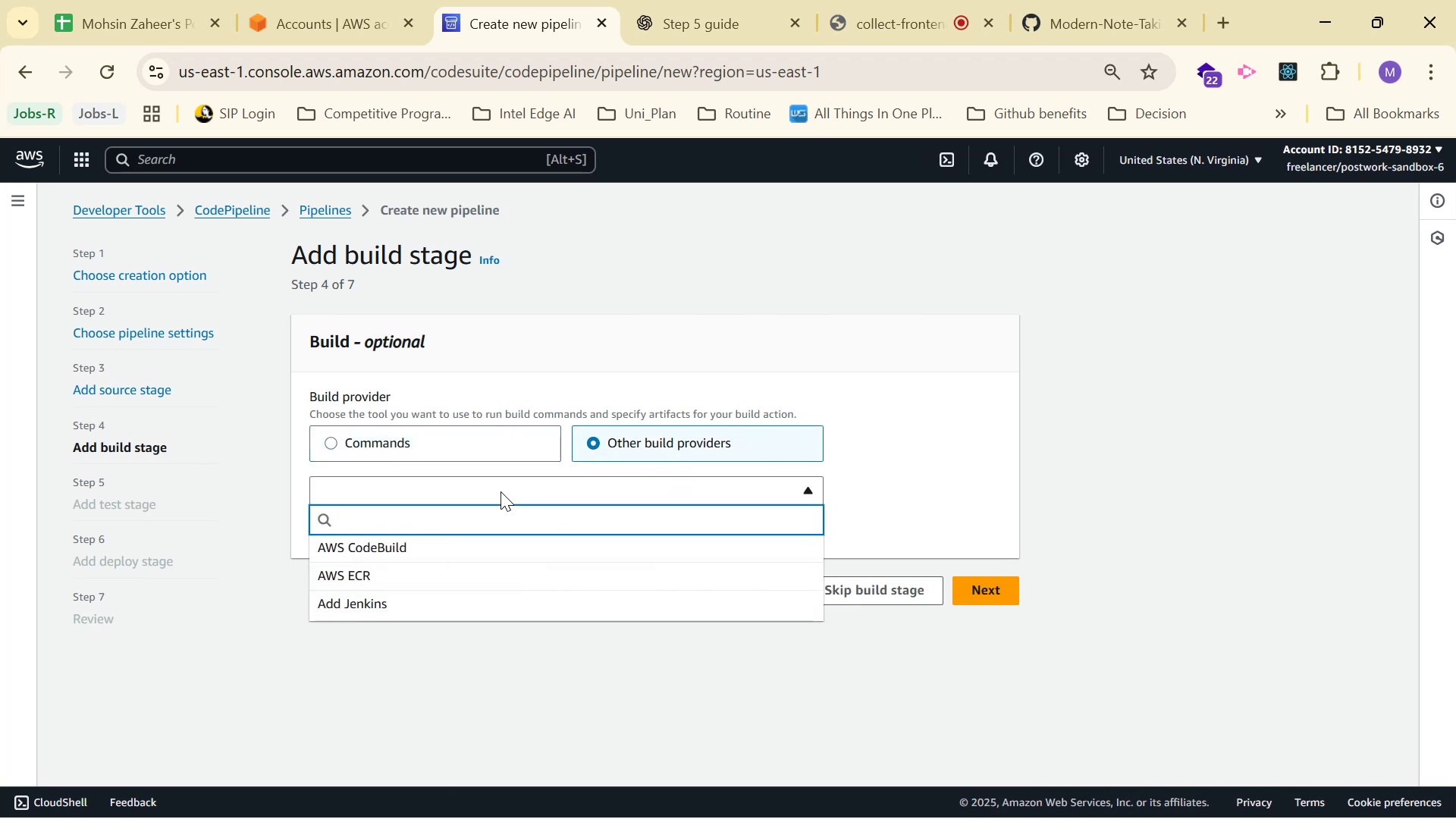 
hold_key(key=ControlLeft, duration=0.64)
 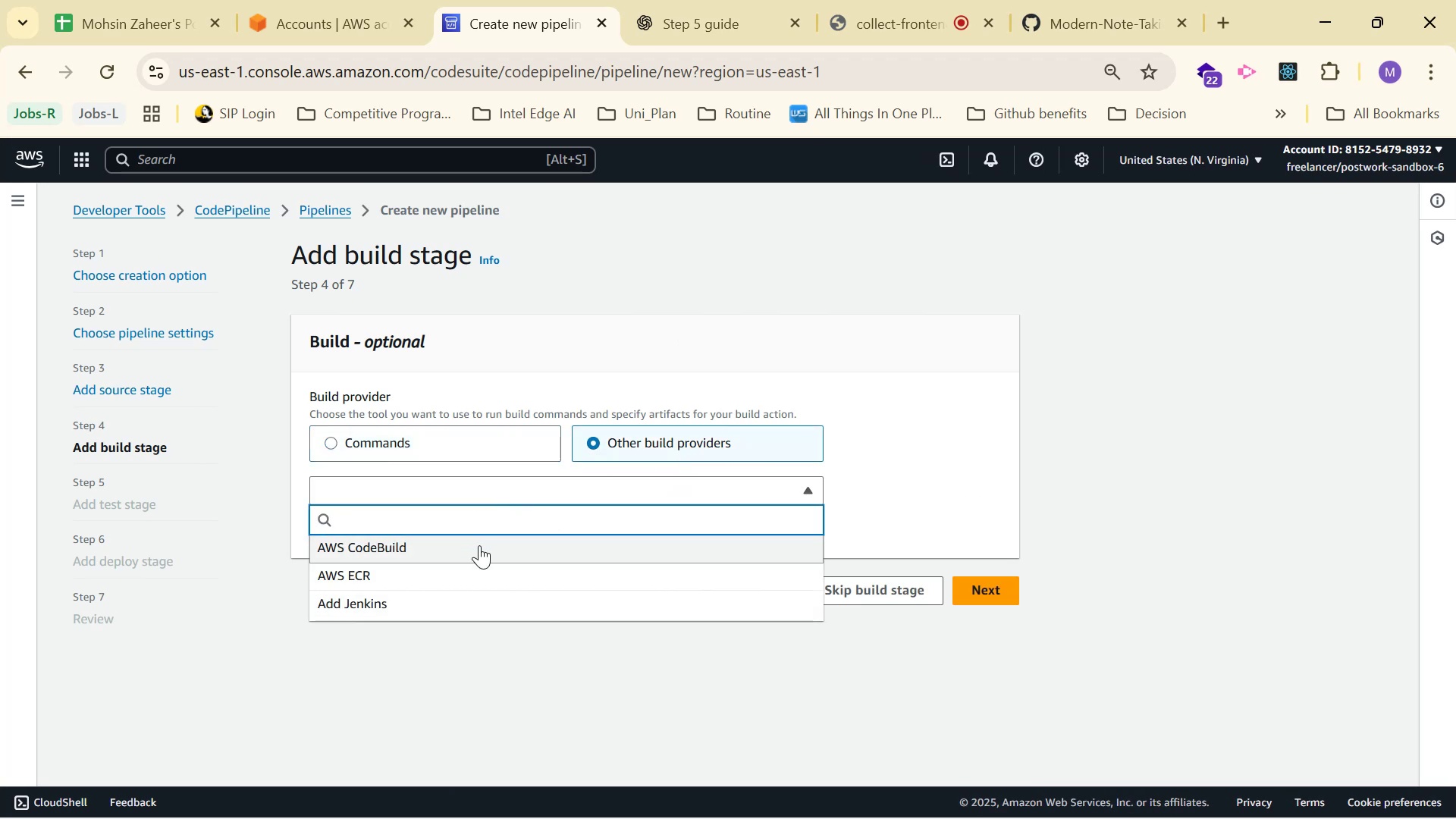 
left_click([479, 545])
 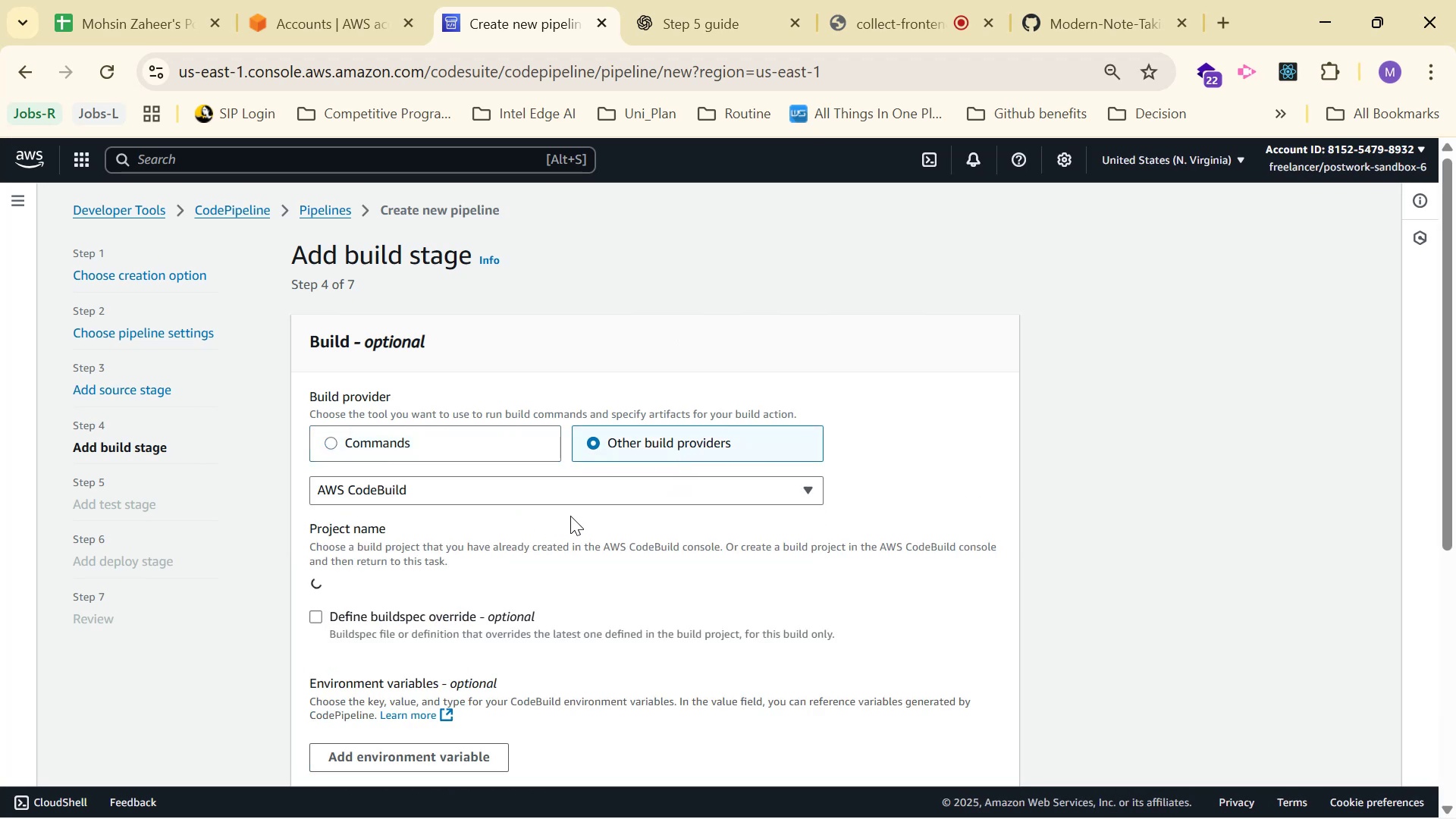 
scroll: coordinate [567, 517], scroll_direction: down, amount: 1.0
 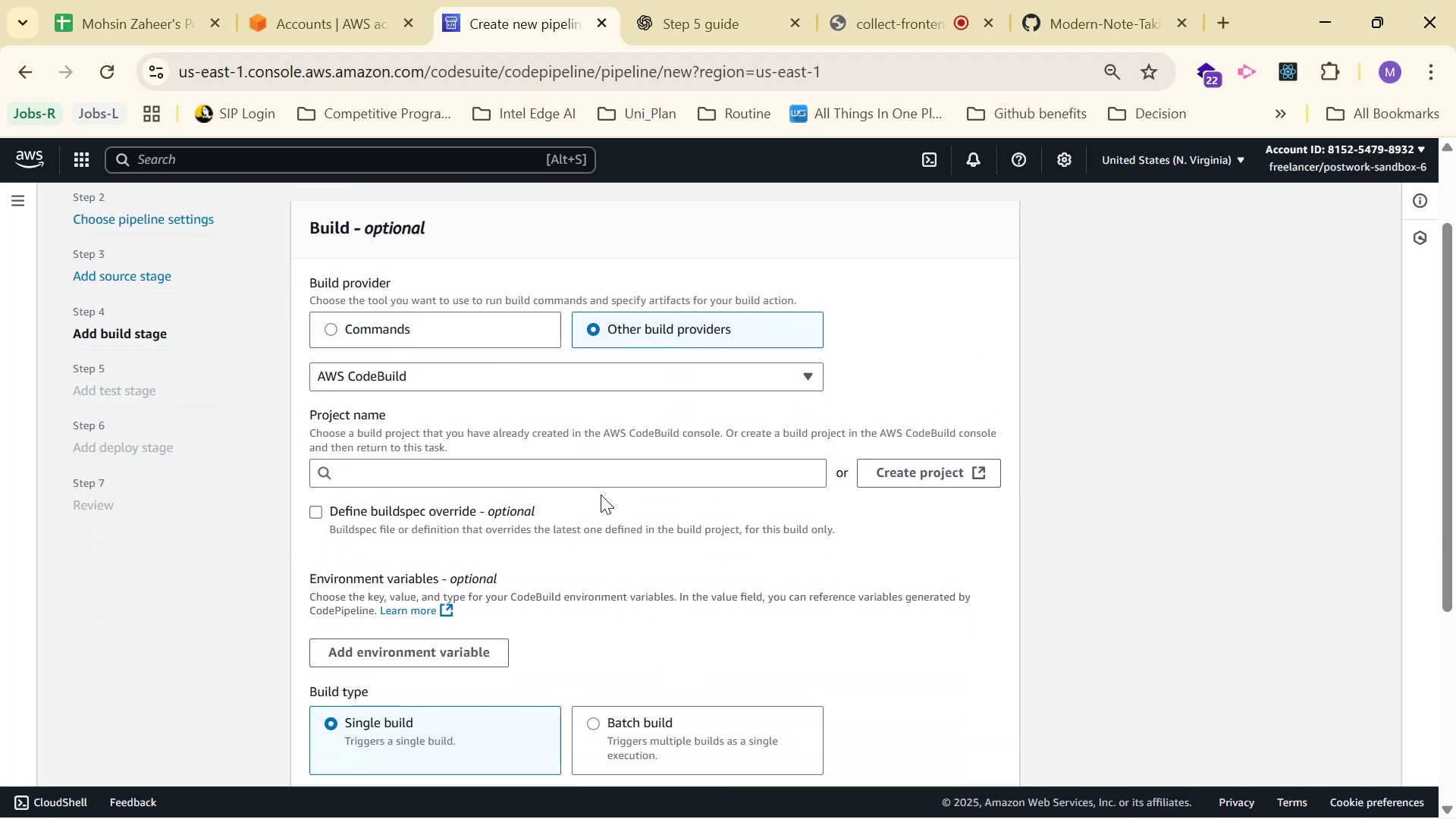 
left_click([617, 475])
 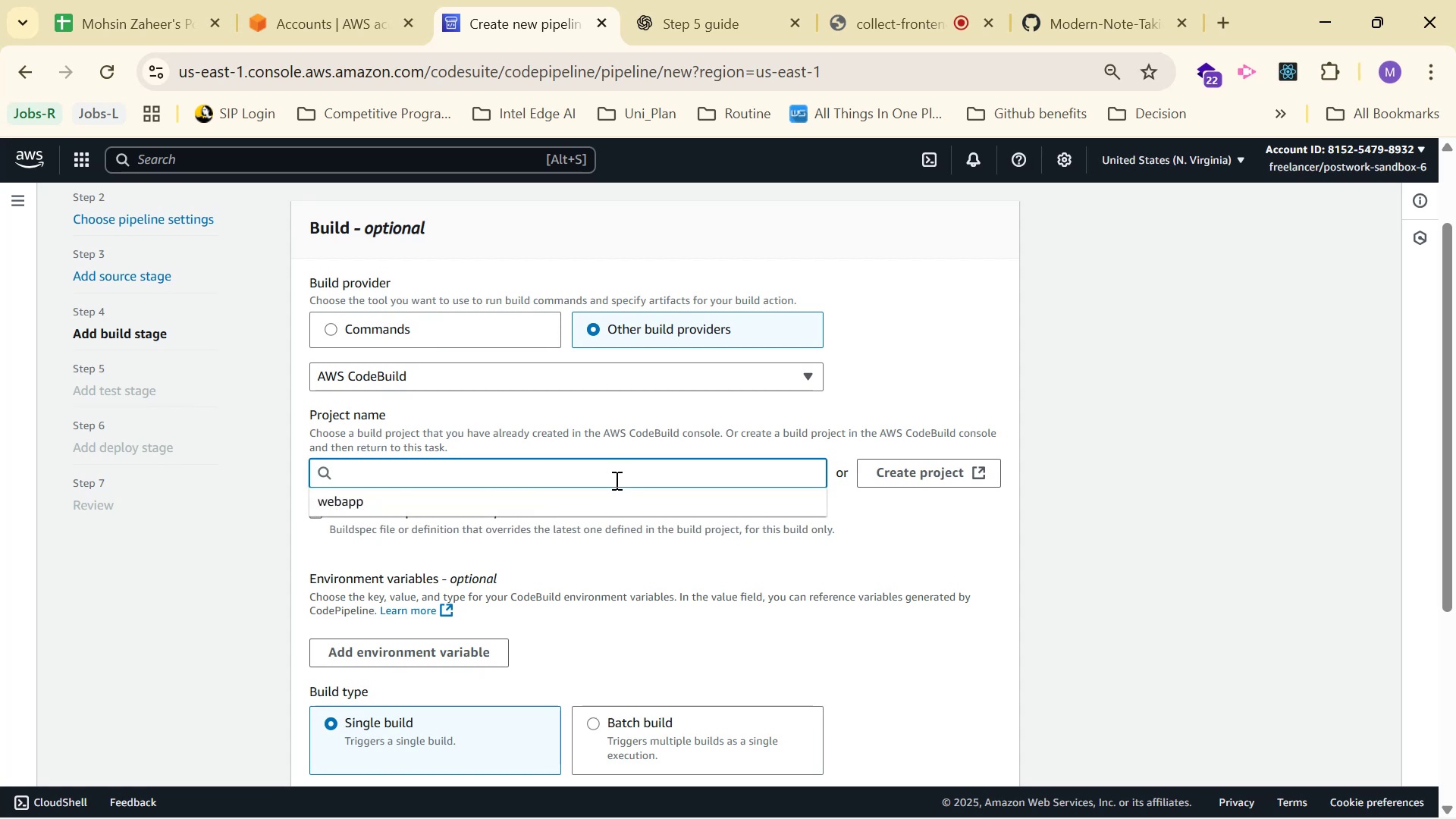 
left_click([609, 497])
 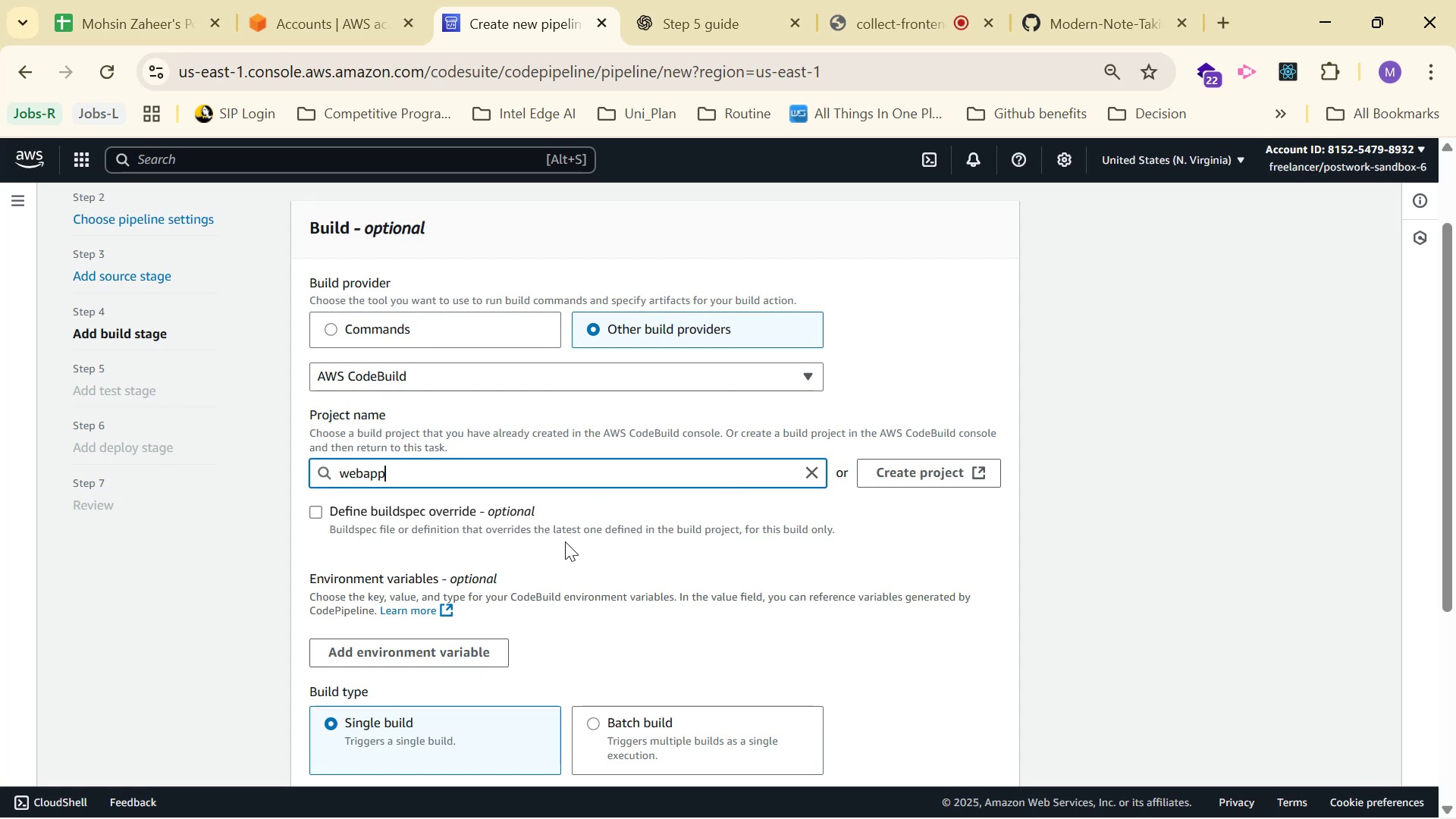 
left_click([1225, 555])
 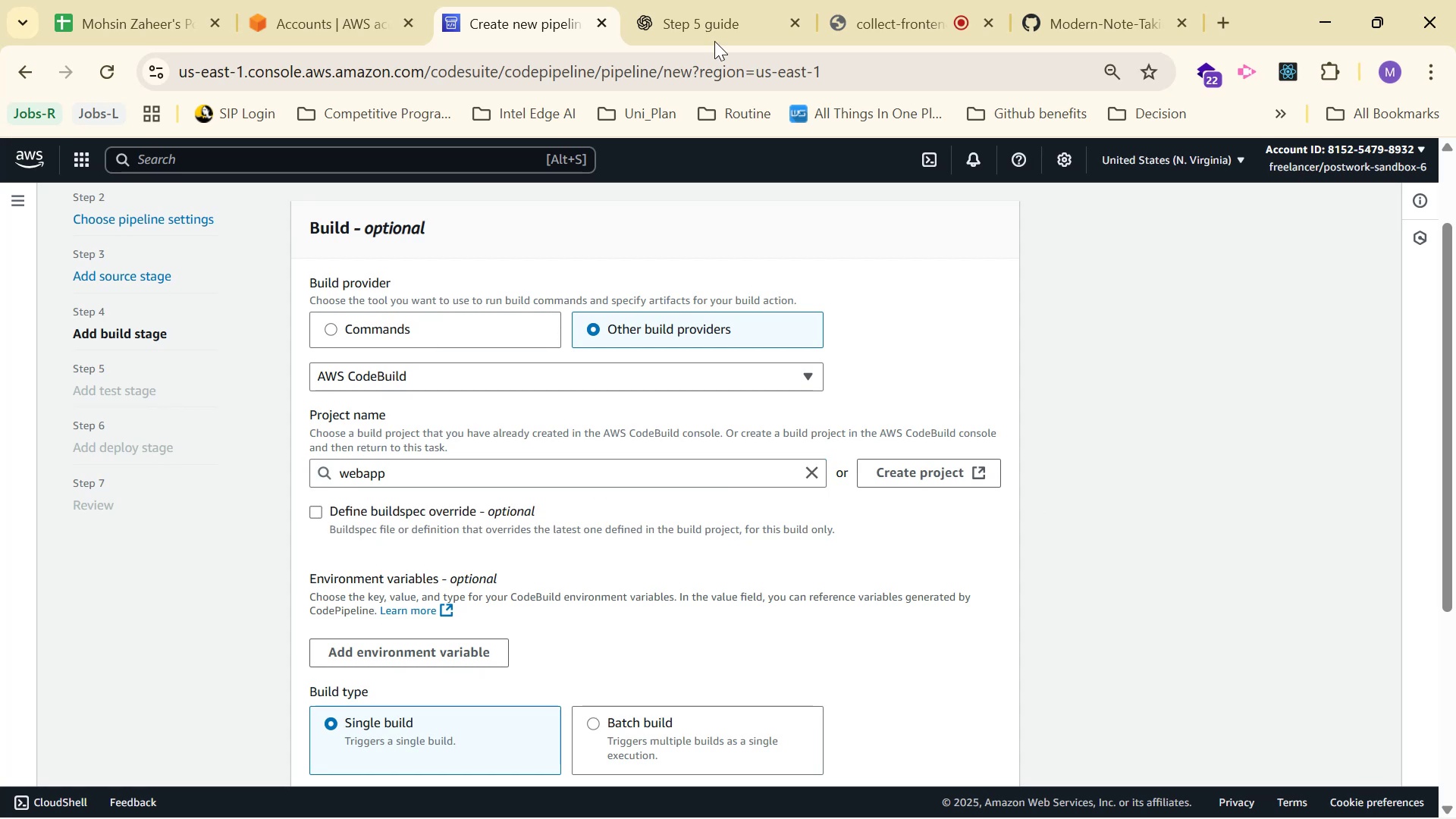 
left_click([729, 0])
 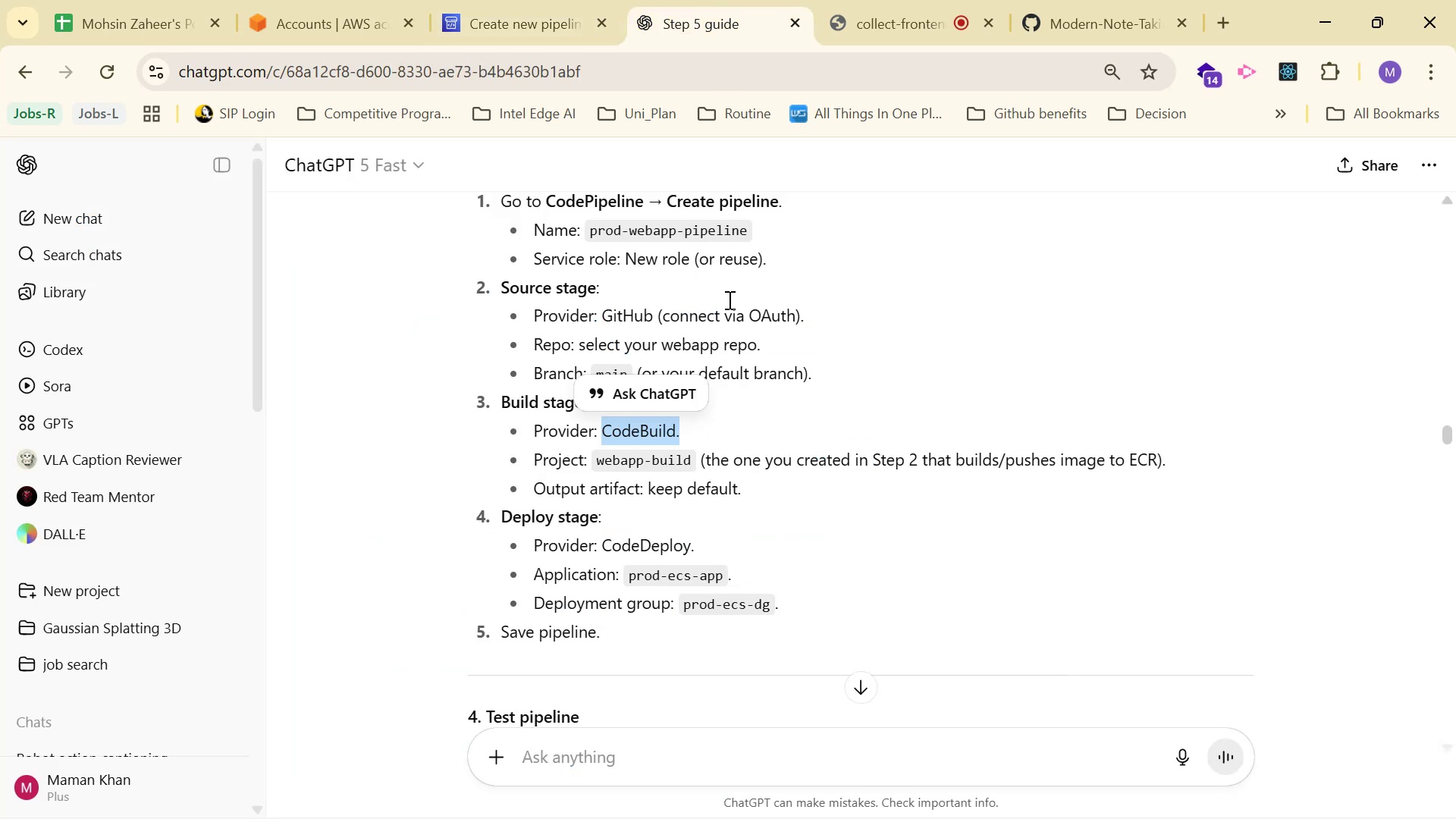 
left_click([538, 0])
 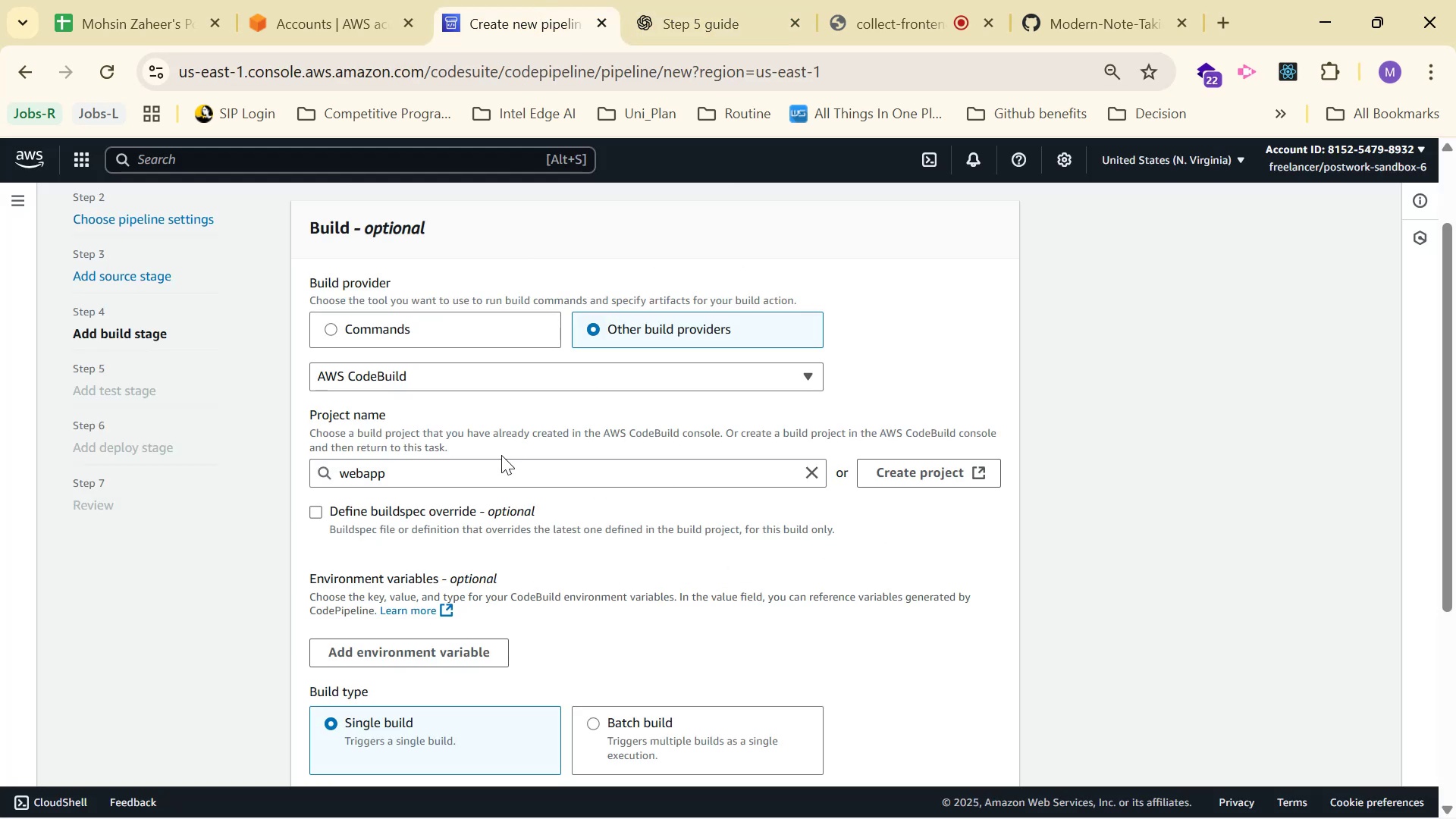 
scroll: coordinate [527, 472], scroll_direction: down, amount: 1.0
 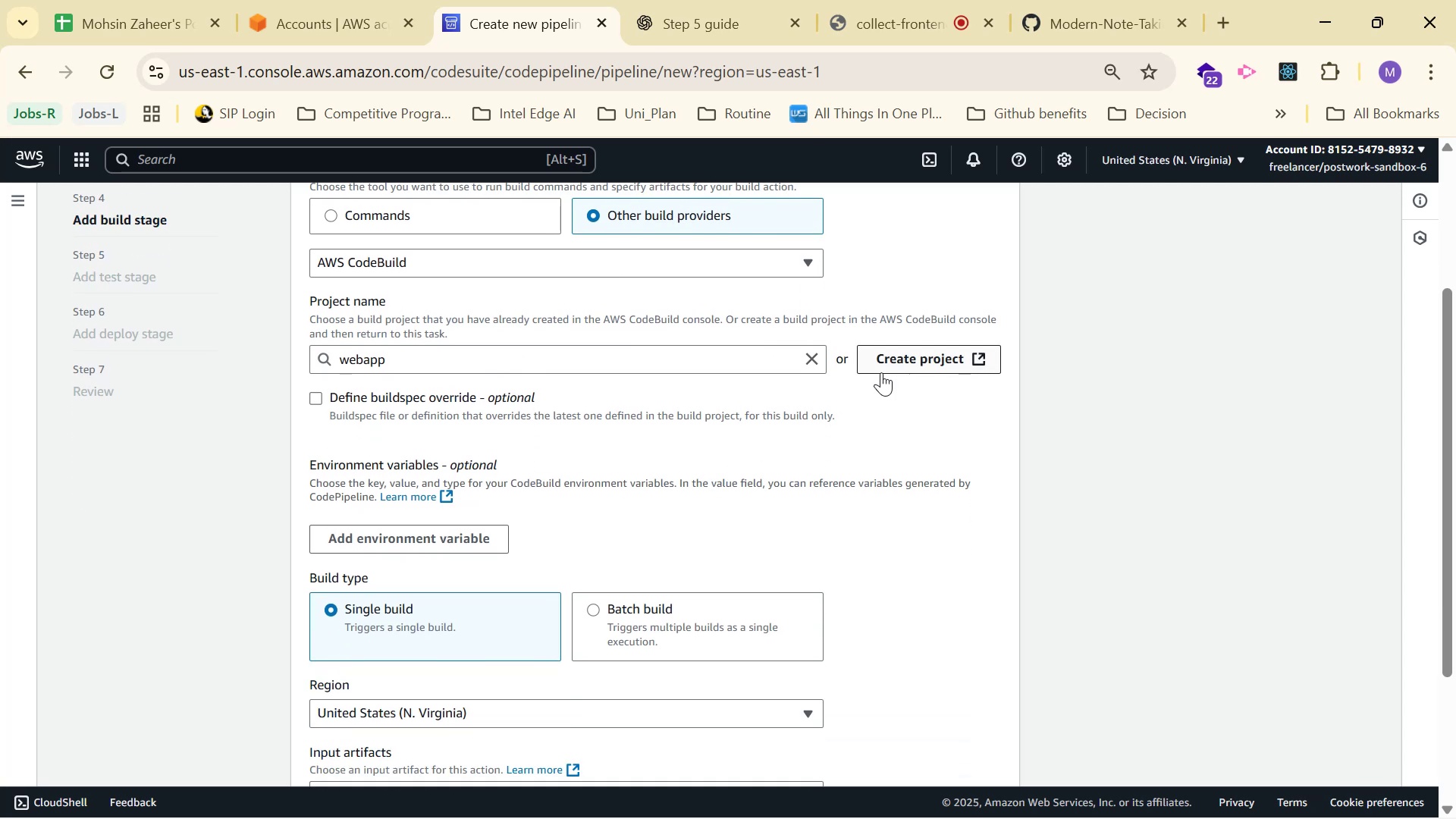 
wait(6.35)
 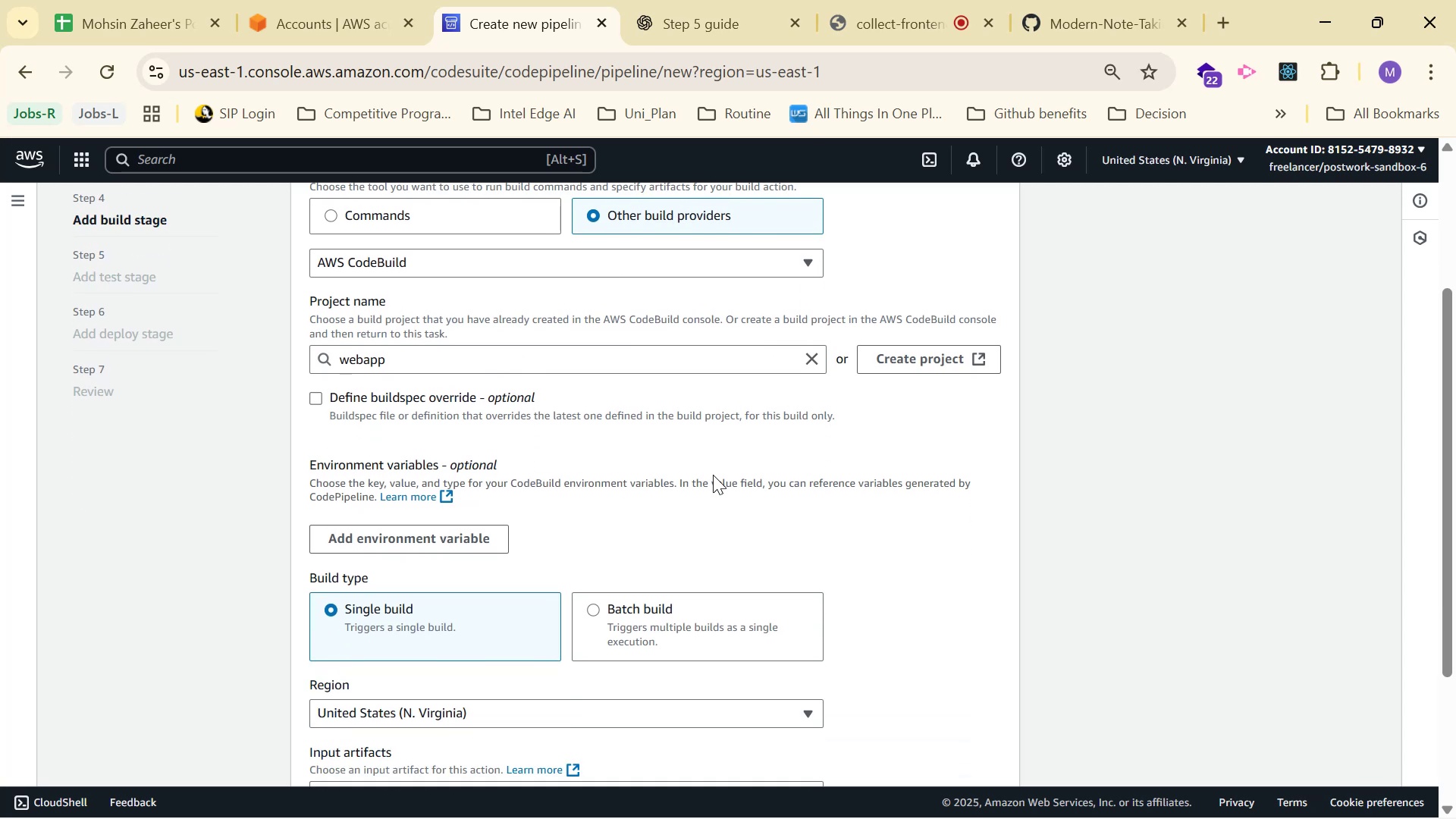 
scroll: coordinate [879, 384], scroll_direction: down, amount: 2.0
 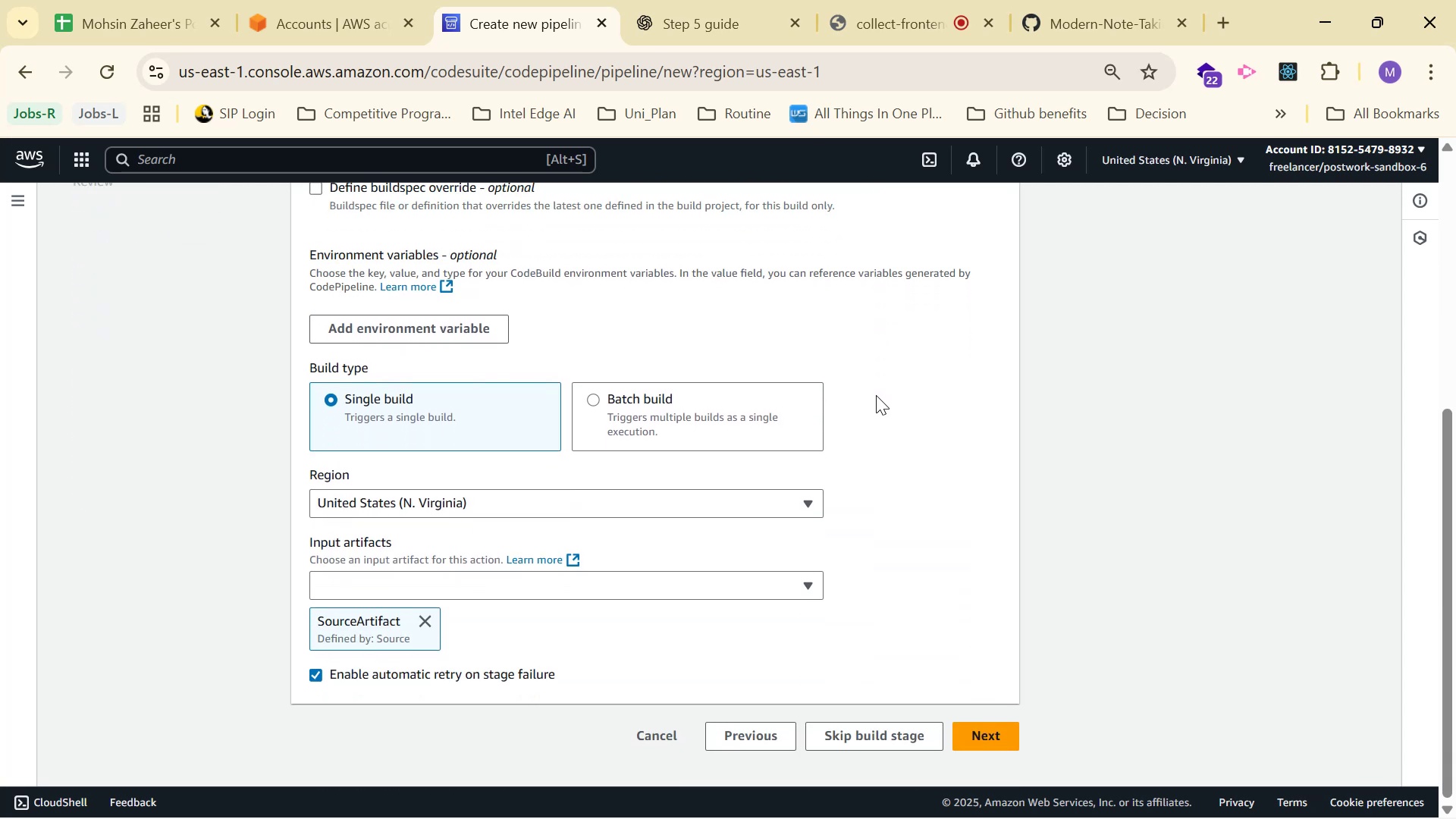 
left_click([736, 594])
 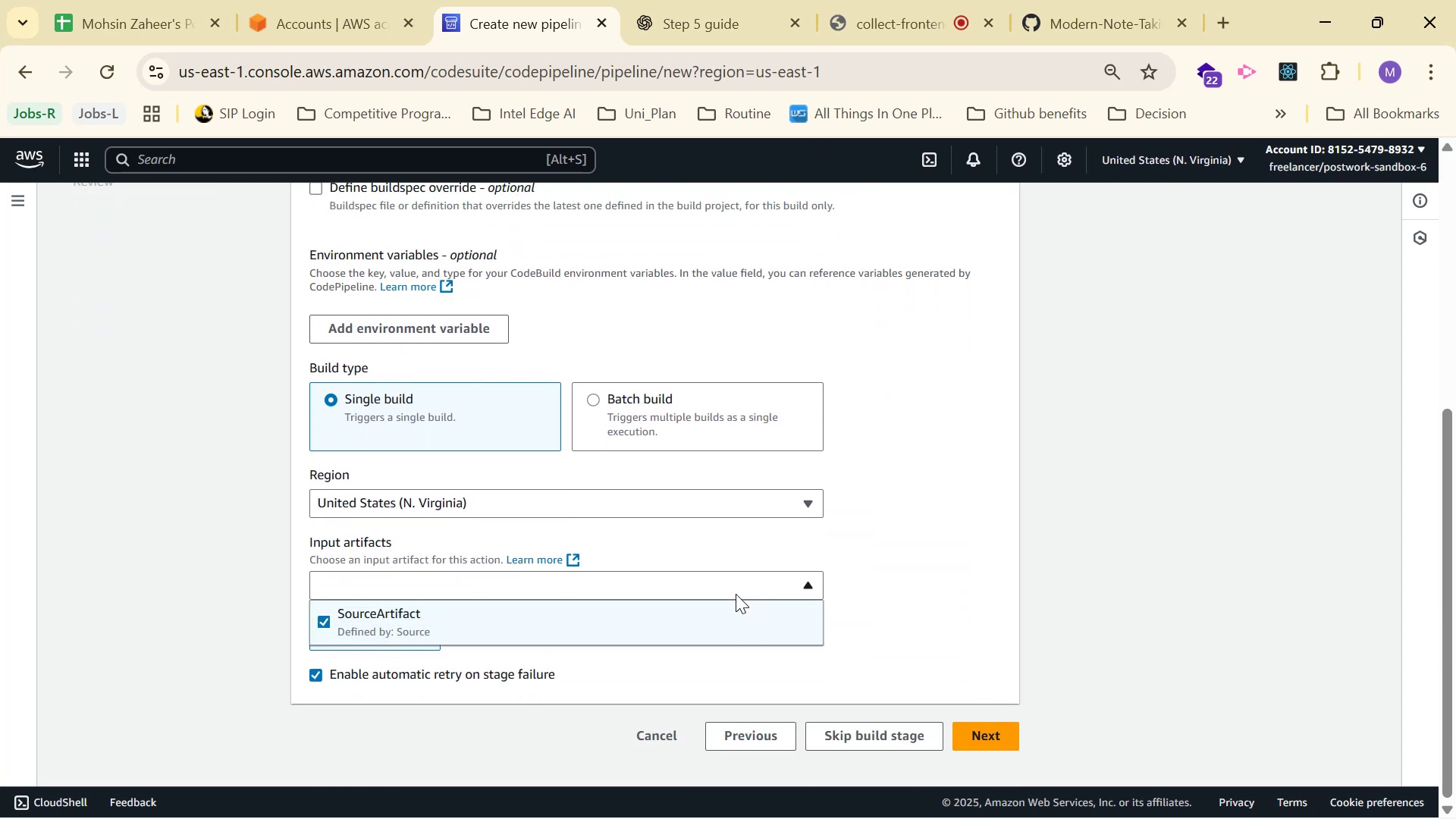 
left_click([736, 594])
 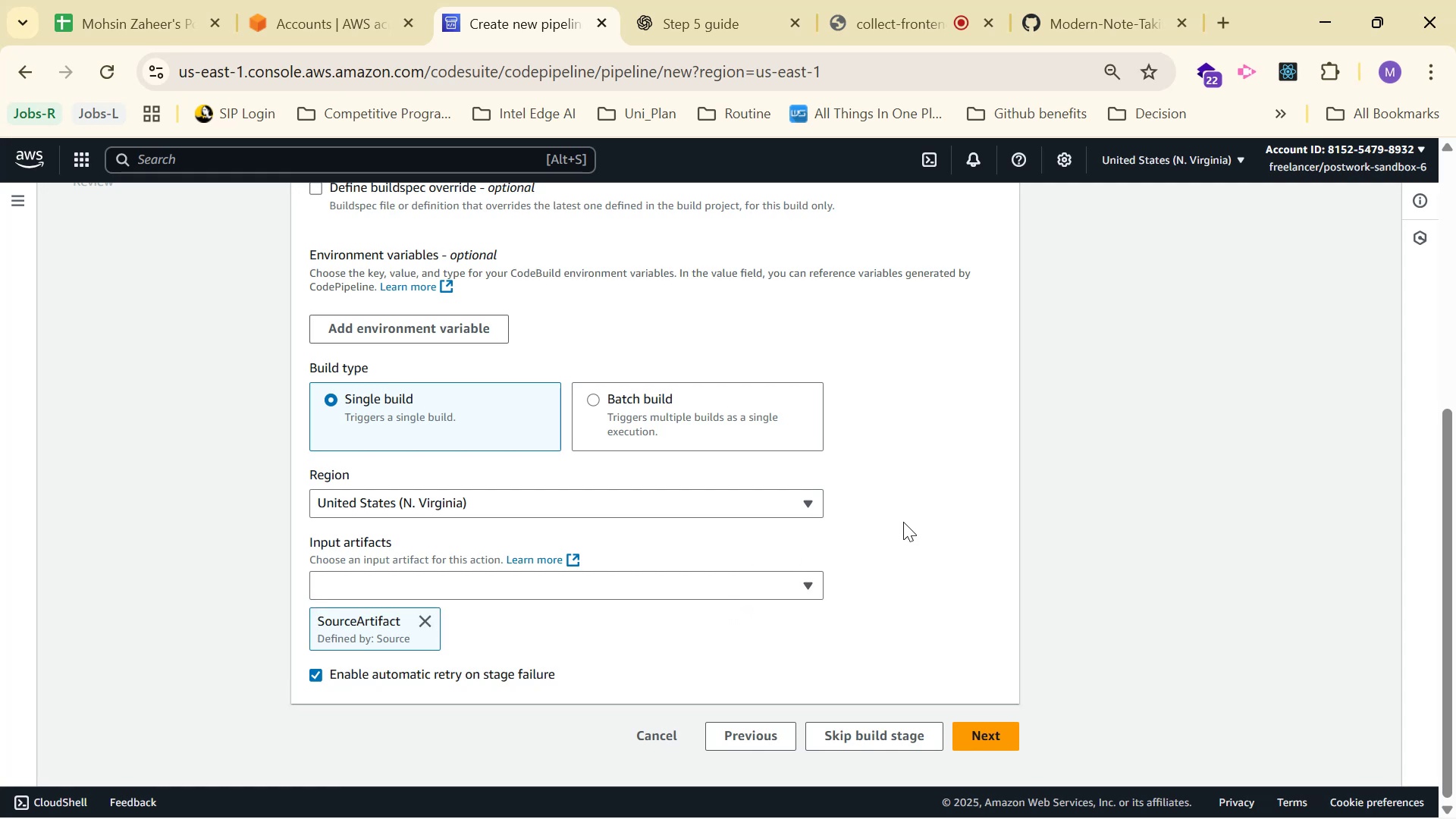 
scroll: coordinate [1104, 516], scroll_direction: up, amount: 2.0
 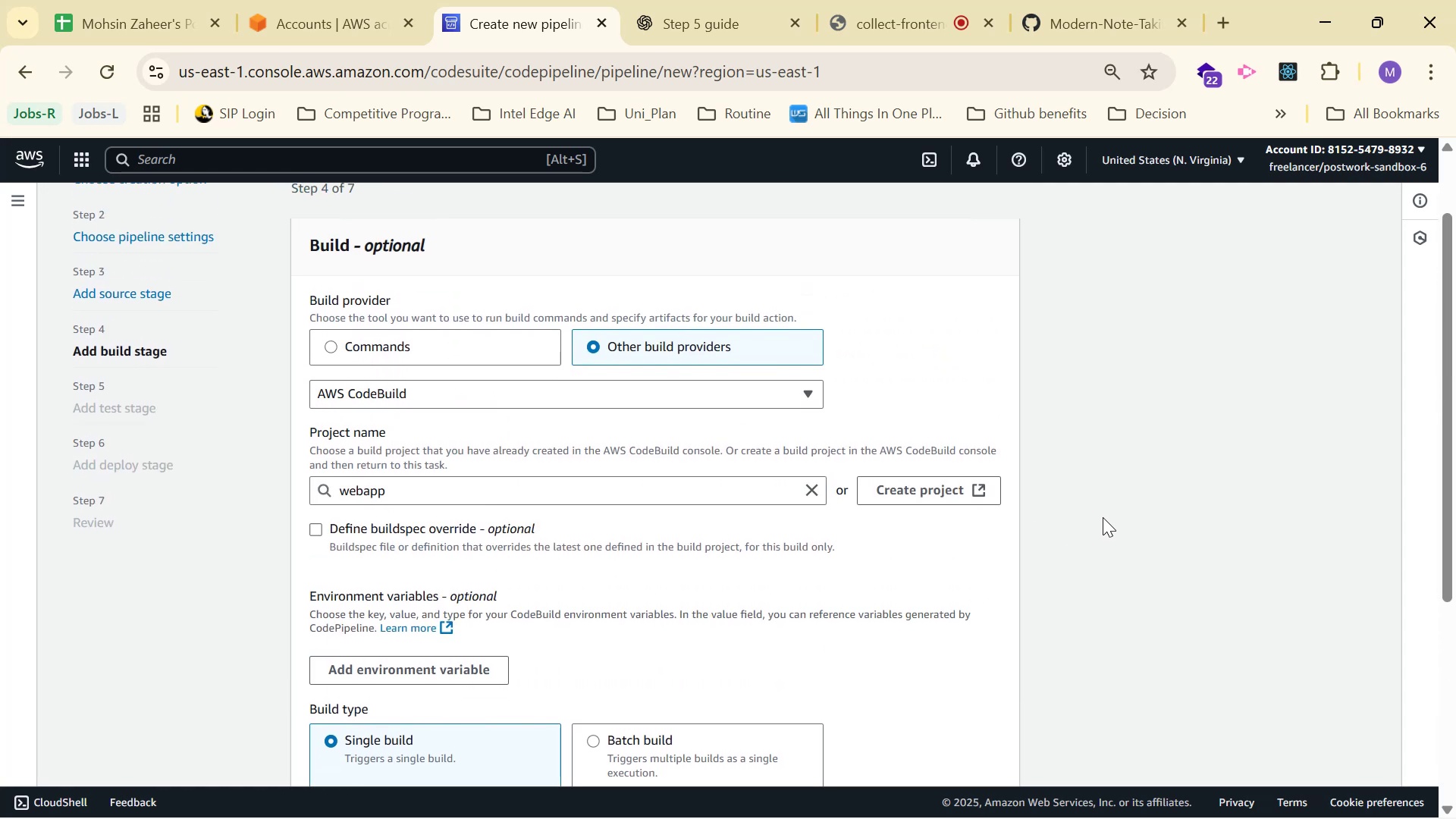 
left_click([347, 526])
 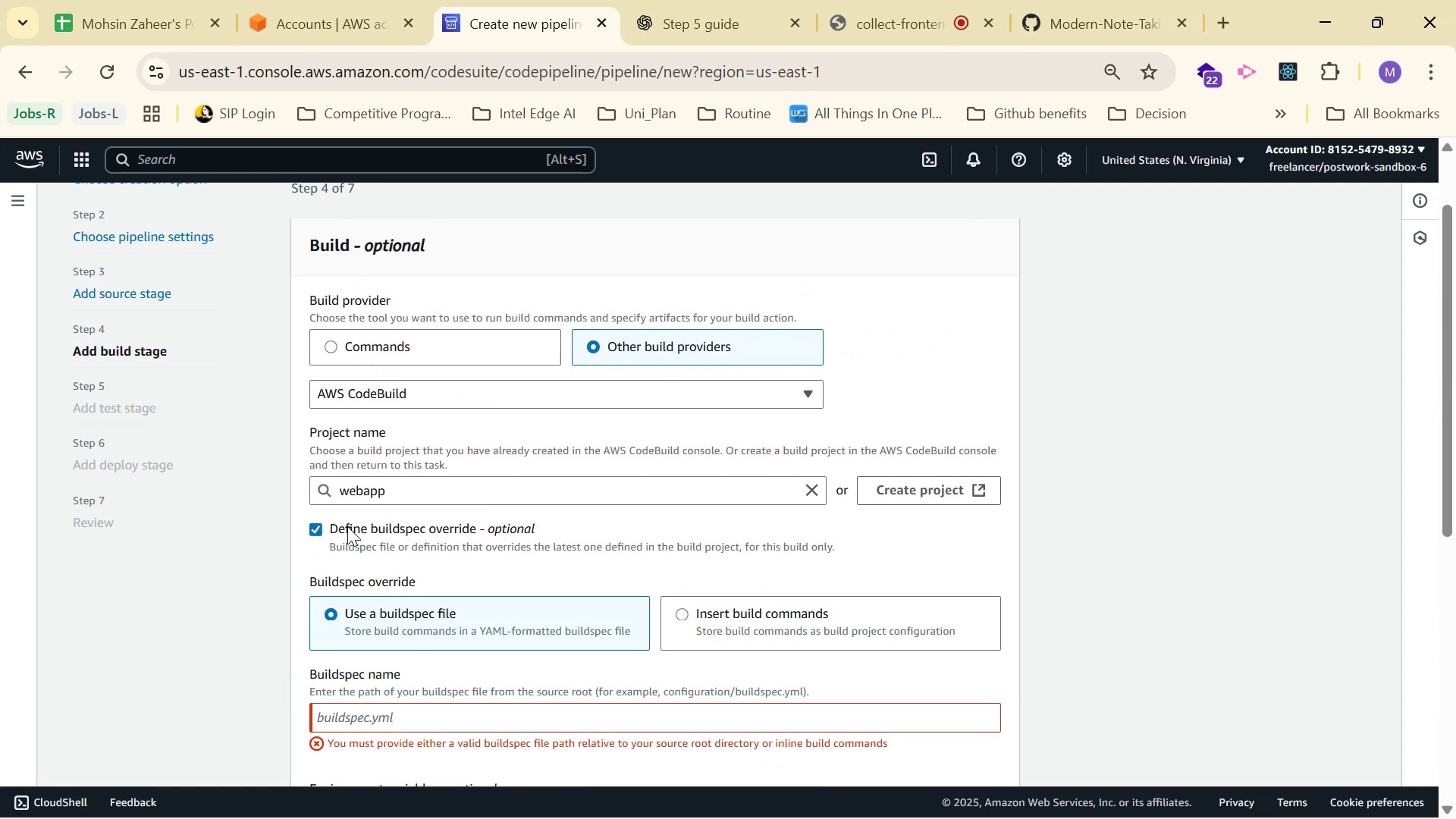 
left_click([347, 526])
 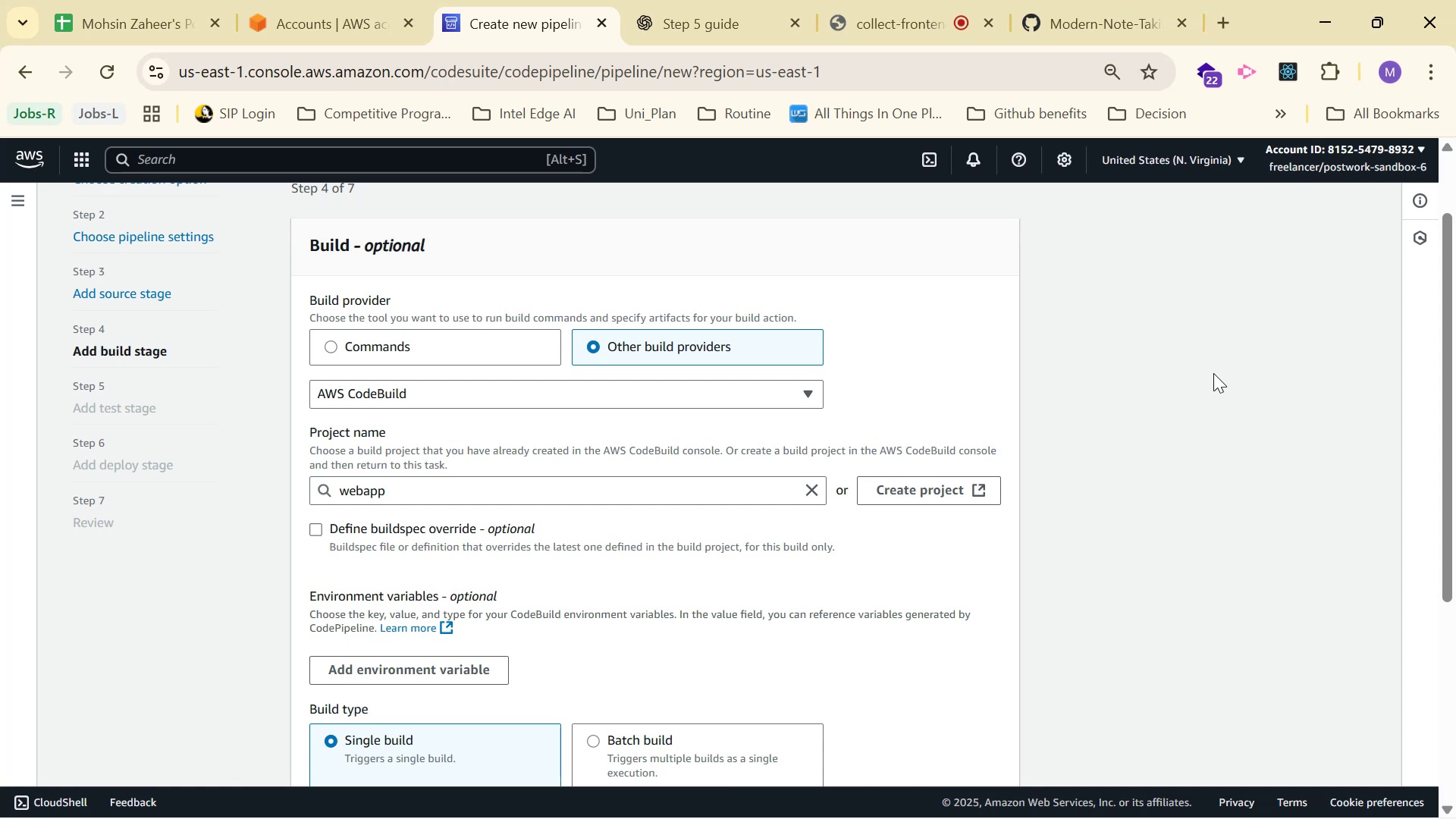 
wait(18.43)
 